 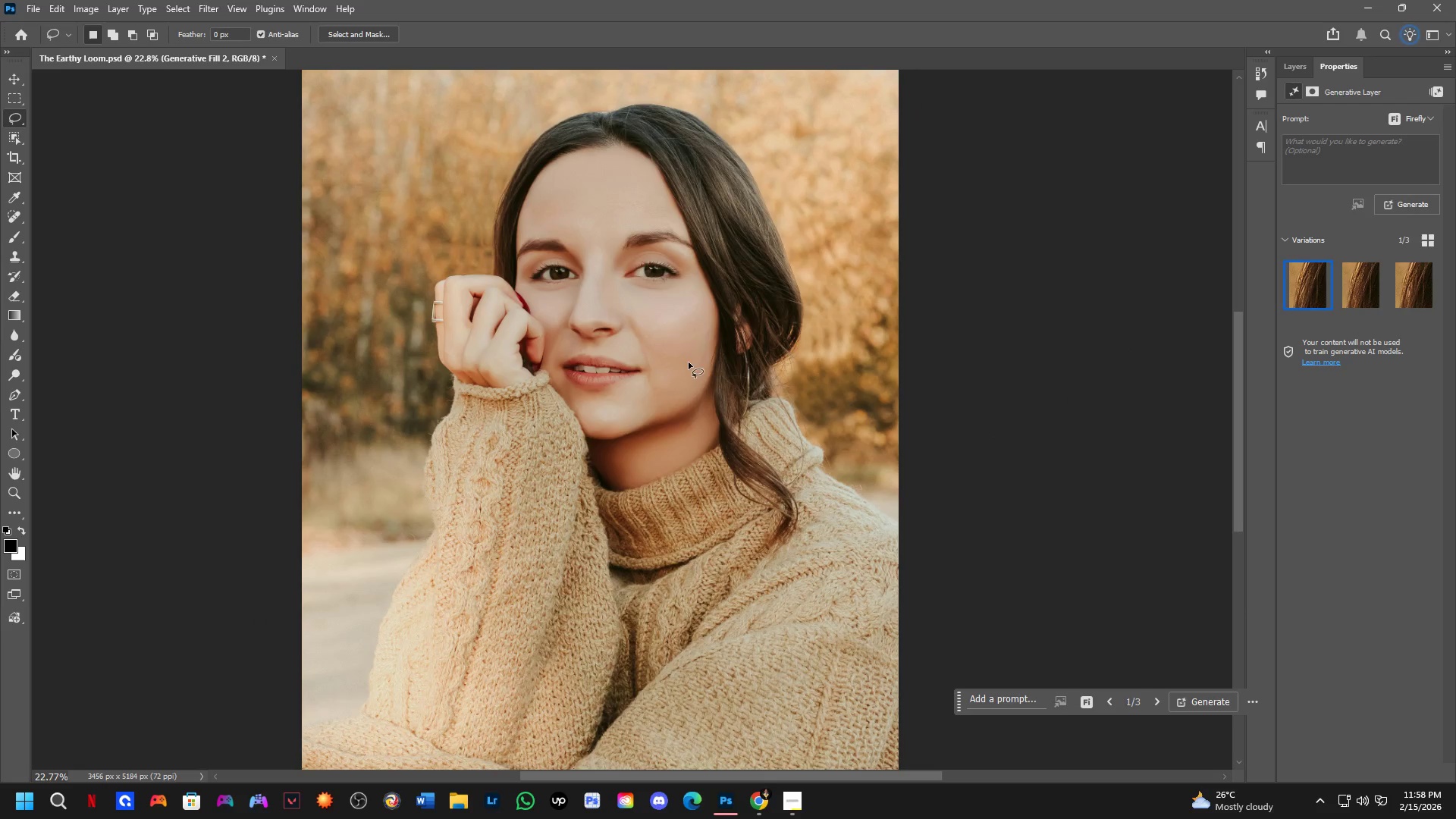 
left_click_drag(start_coordinate=[688, 460], to_coordinate=[775, 492])
 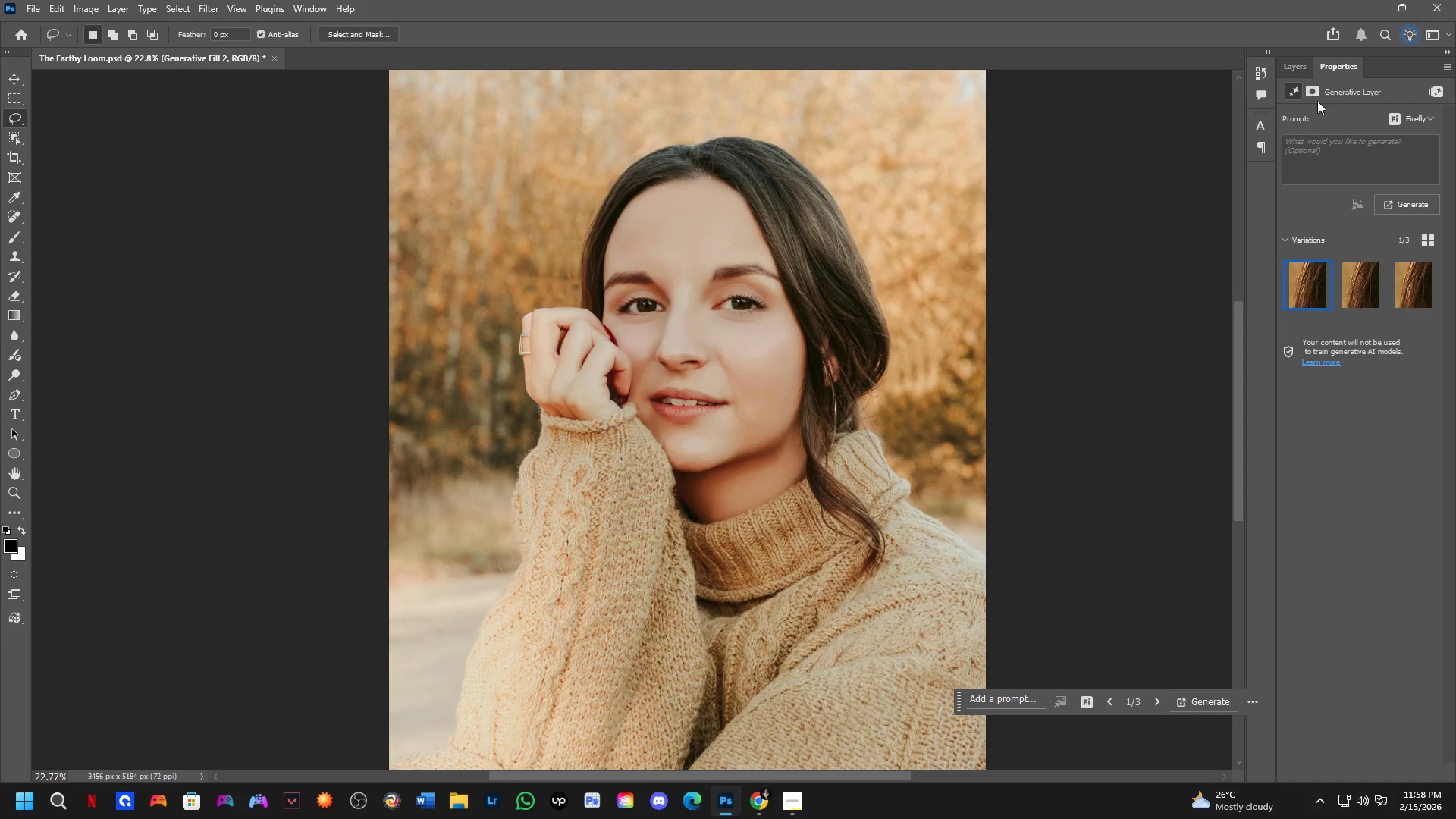 
scroll: coordinate [689, 362], scroll_direction: down, amount: 2.0
 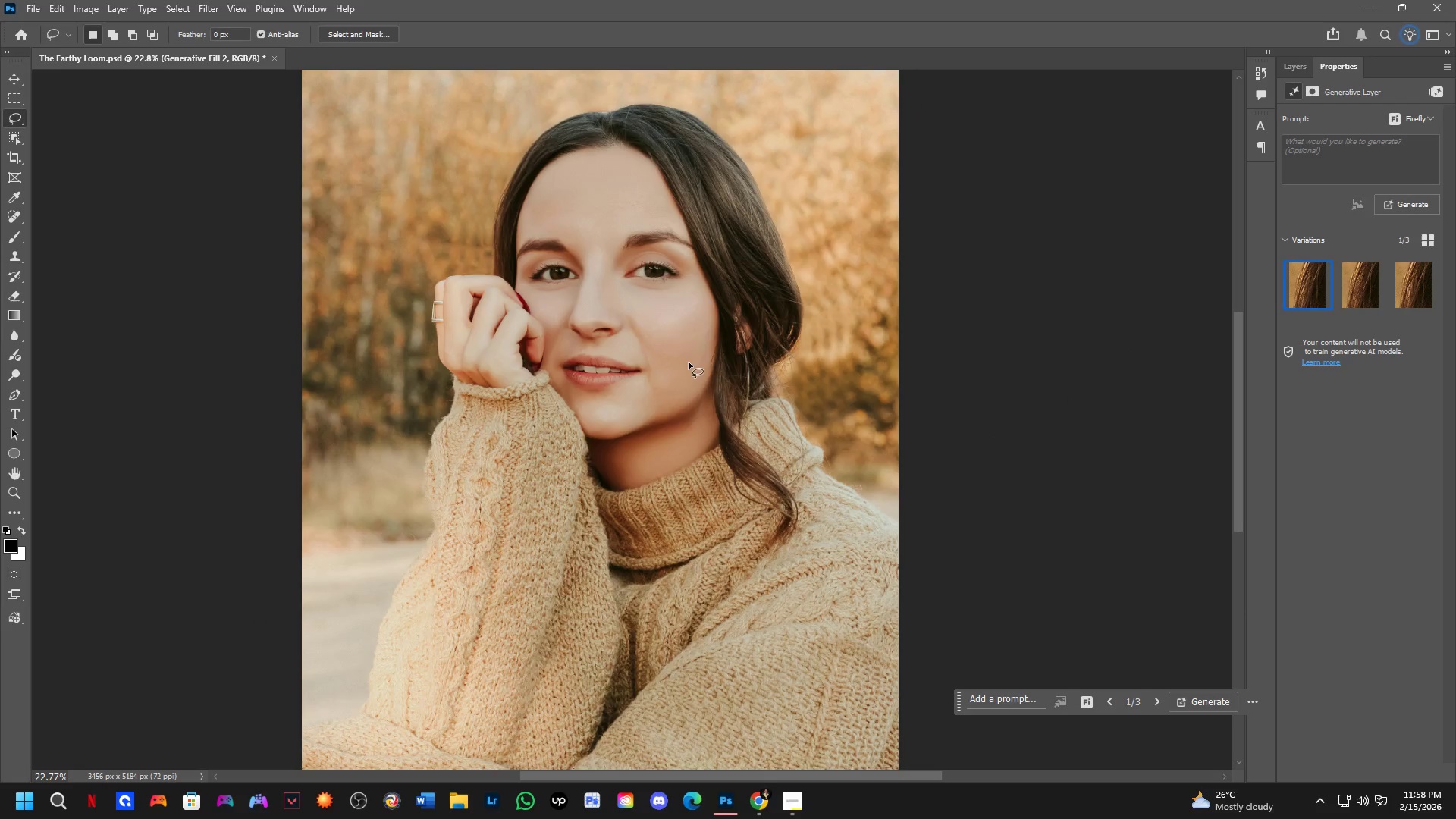 
left_click([1289, 67])
 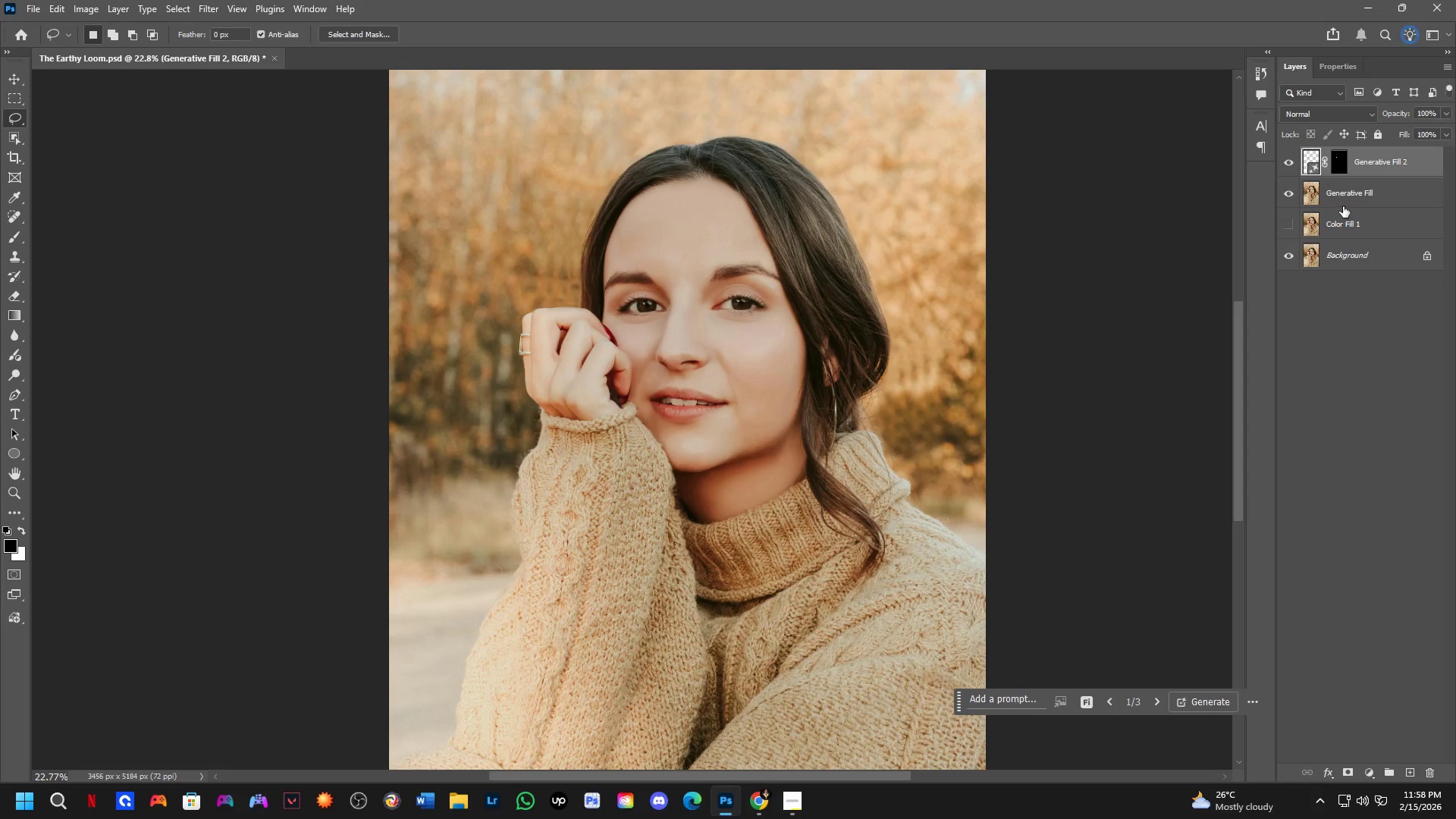 
key(Control+Shift+ShiftLeft)
 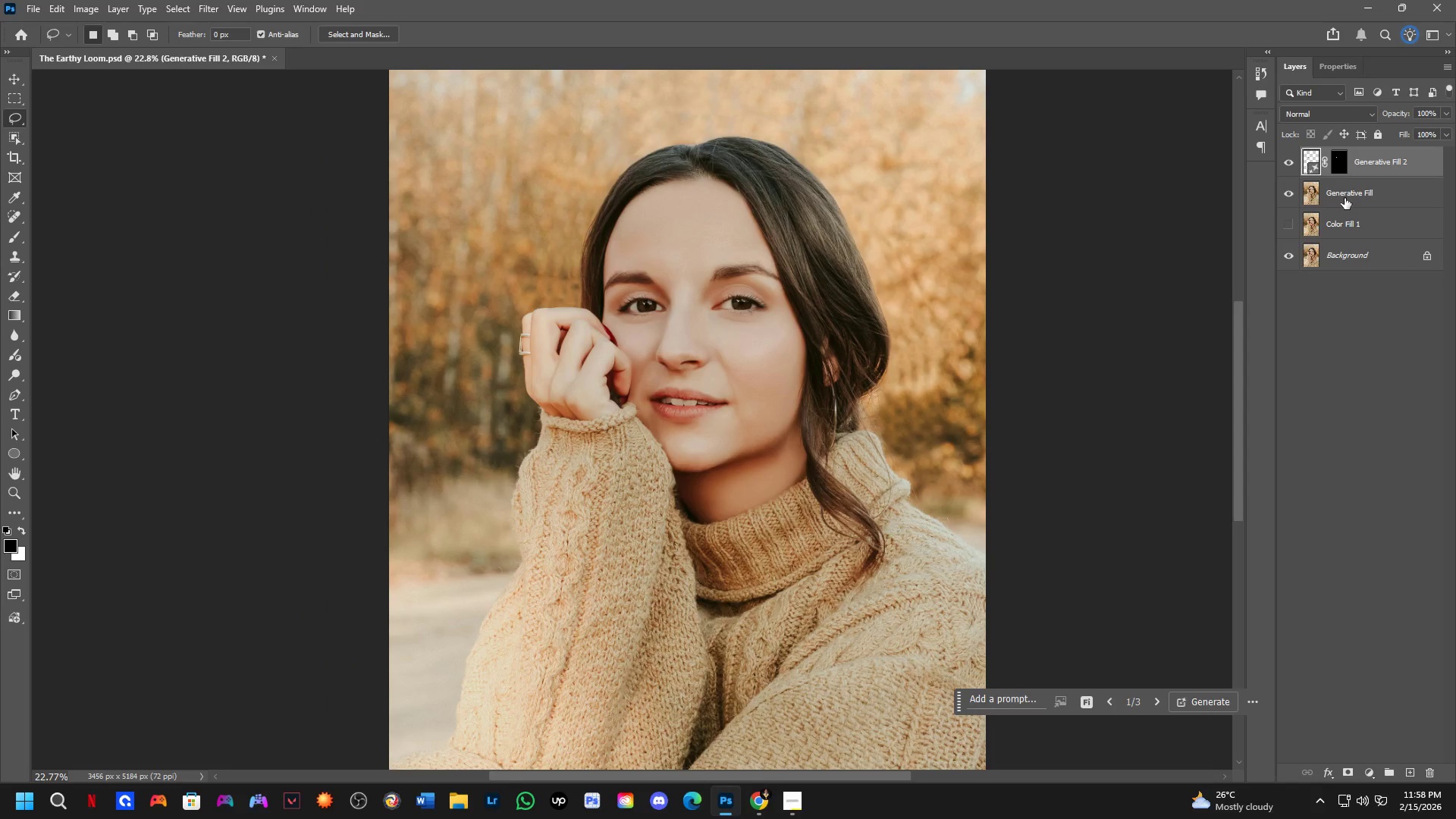 
left_click([1345, 197])
 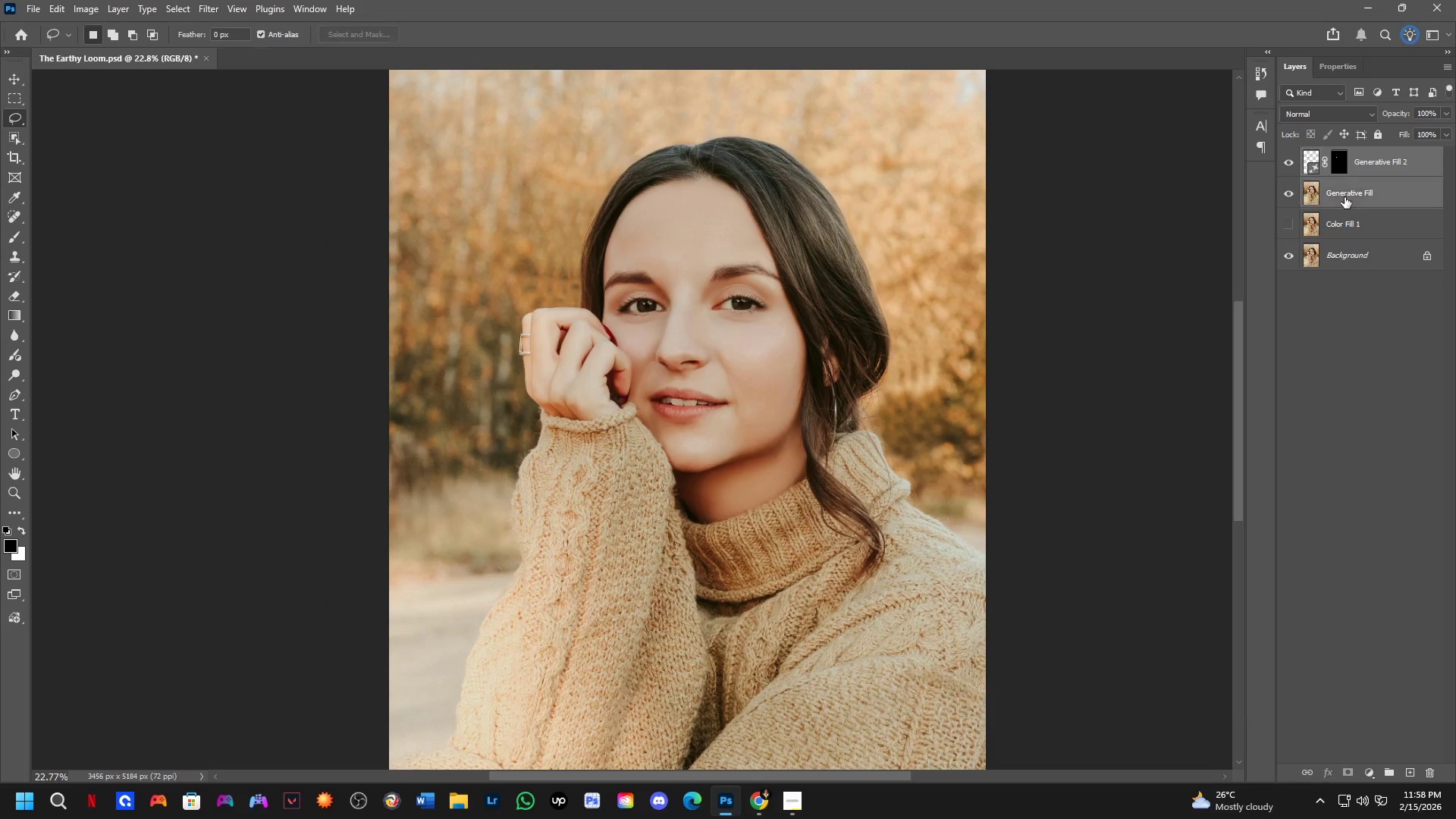 
key(Control+E)
 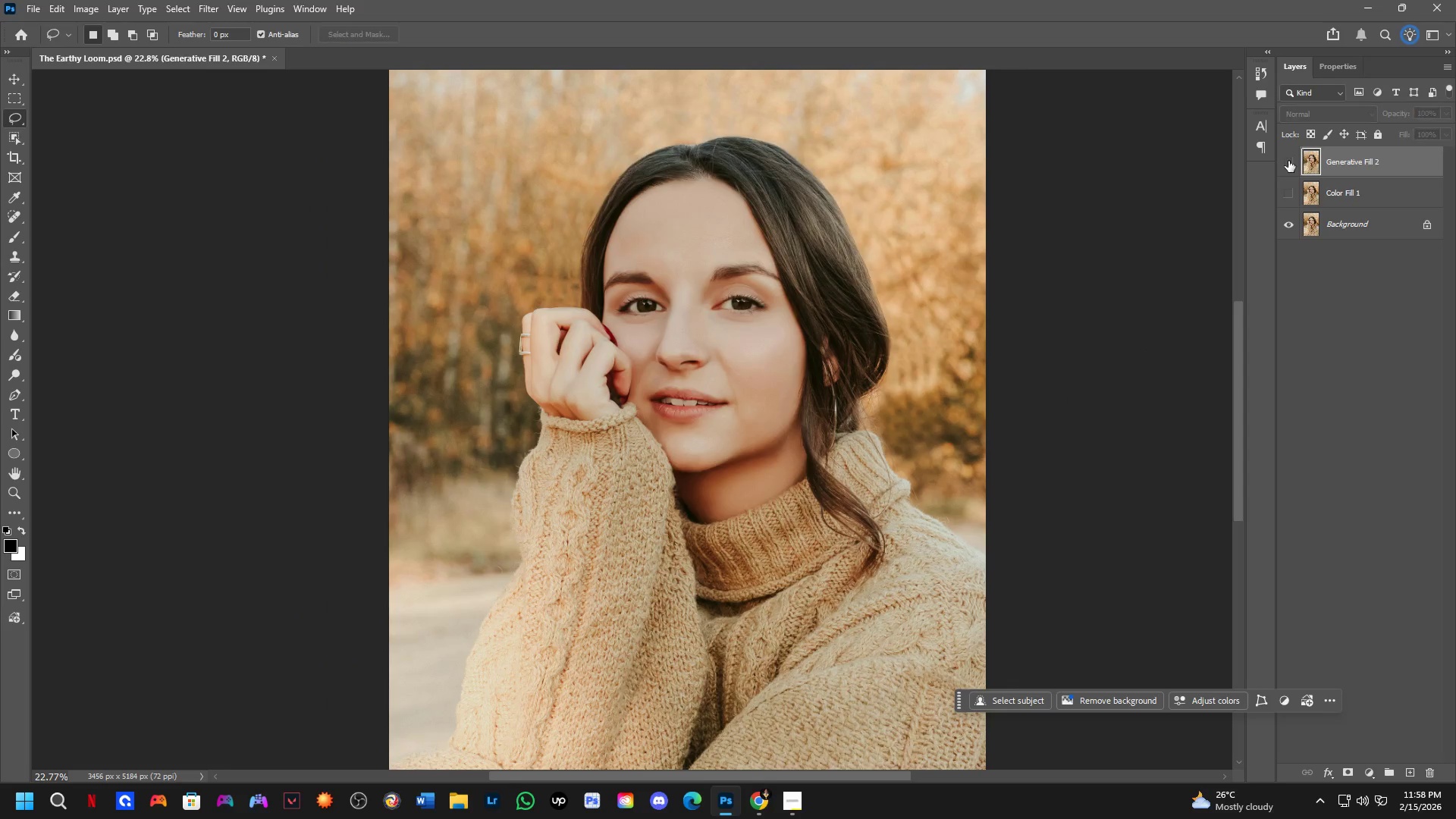 
double_click([1288, 161])
 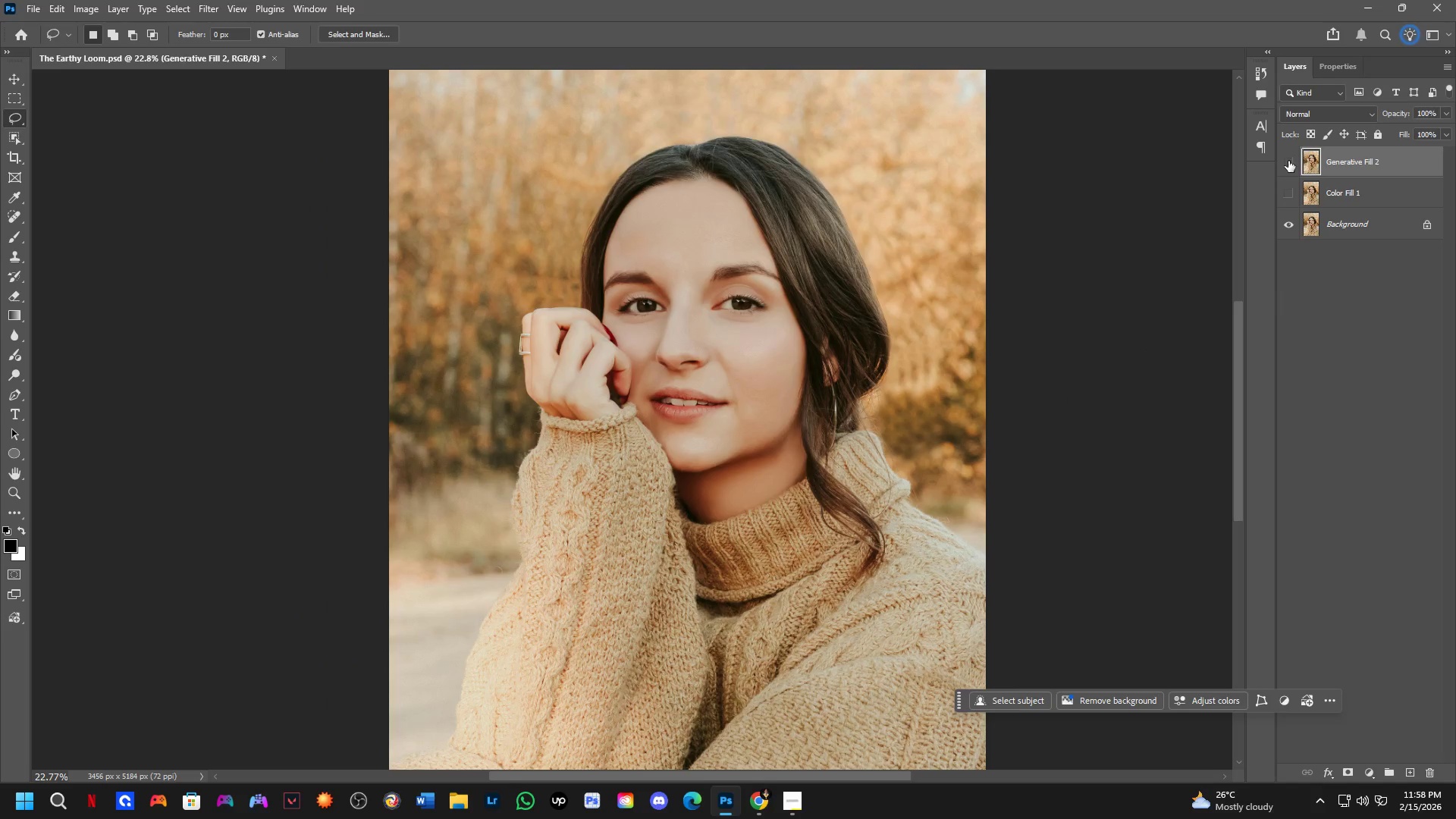 
triple_click([1288, 161])
 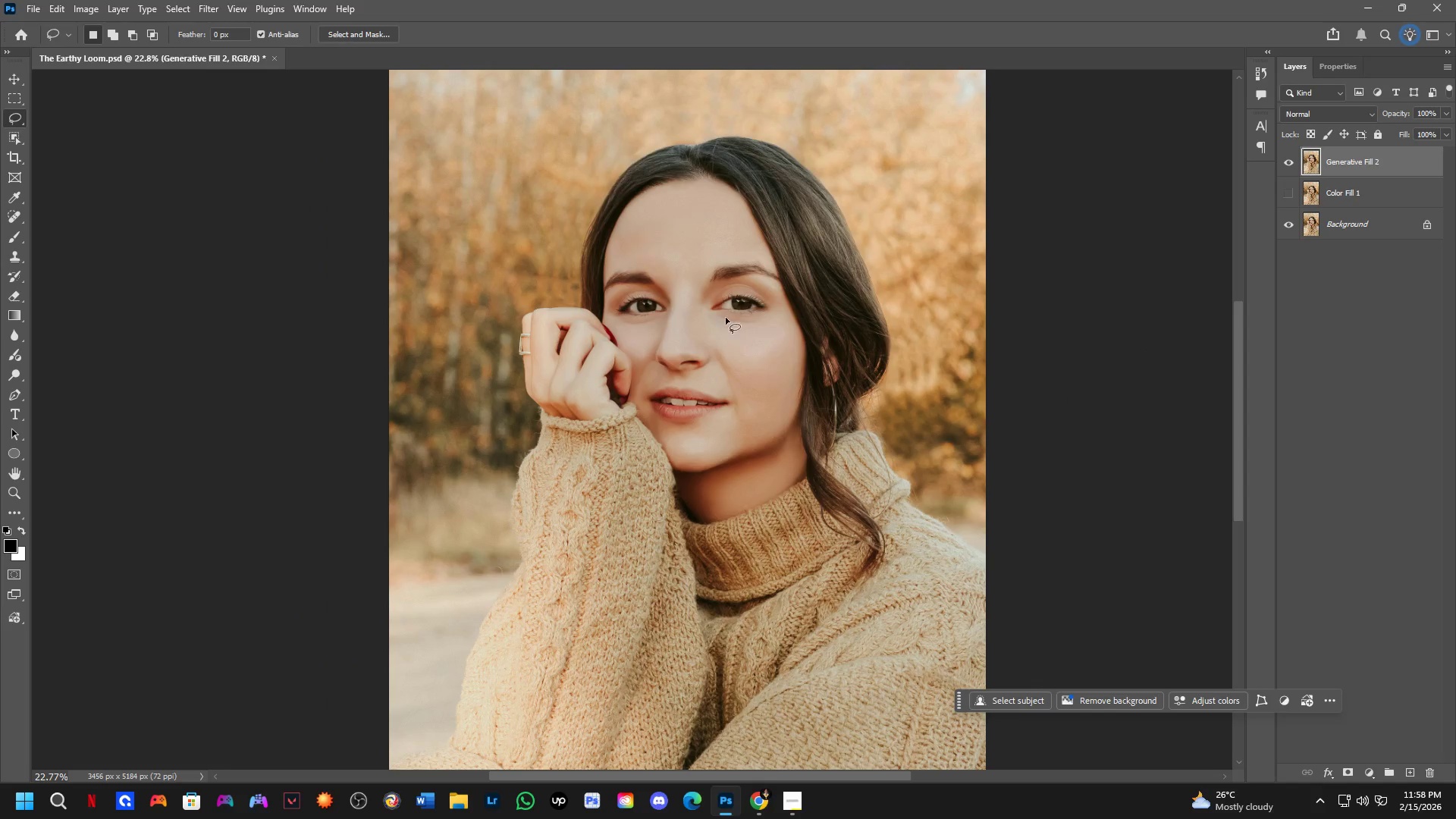 
hold_key(key=Space, duration=0.47)
 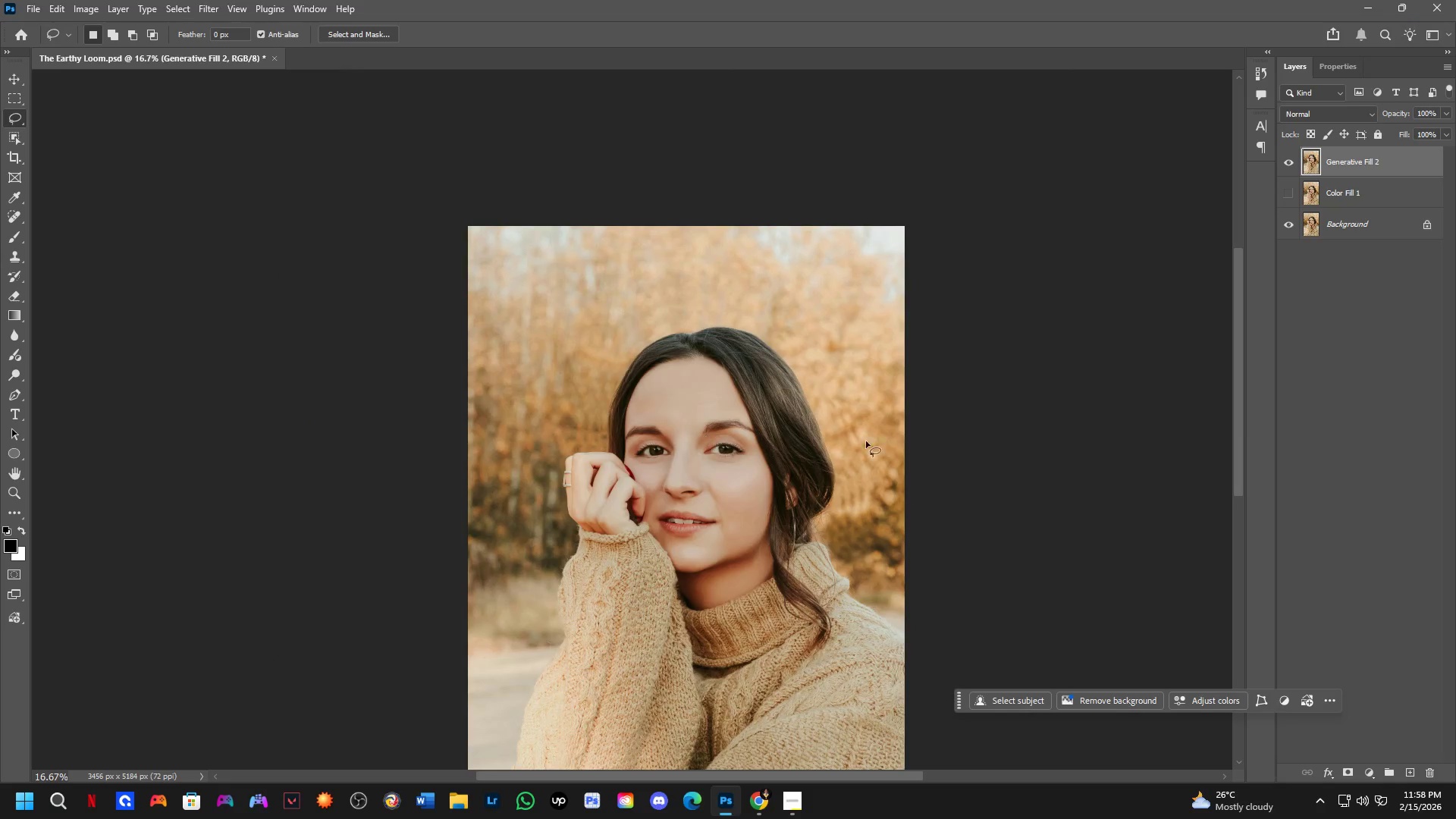 
left_click_drag(start_coordinate=[688, 271], to_coordinate=[704, 461])
 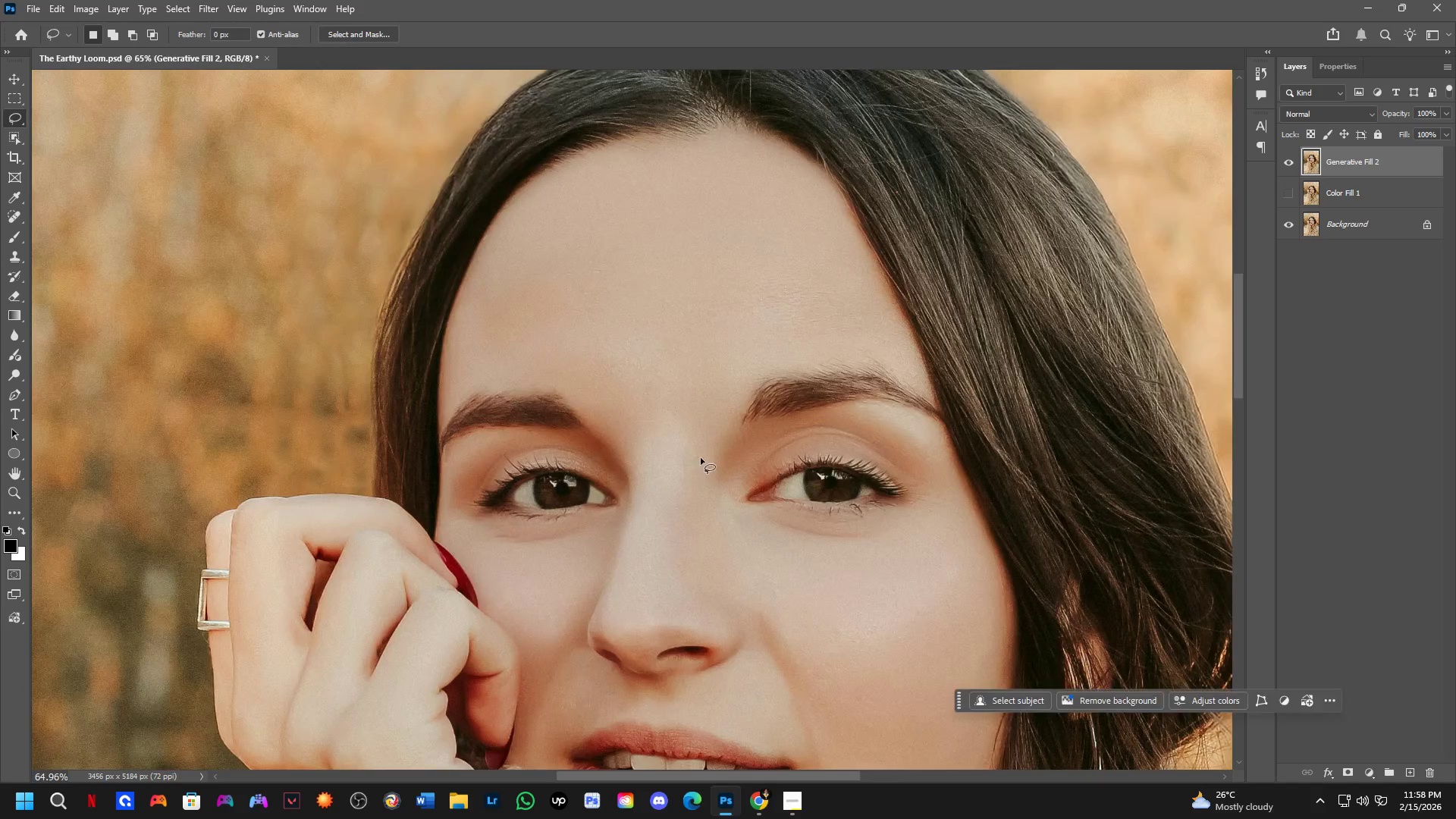 
scroll: coordinate [664, 255], scroll_direction: up, amount: 11.0
 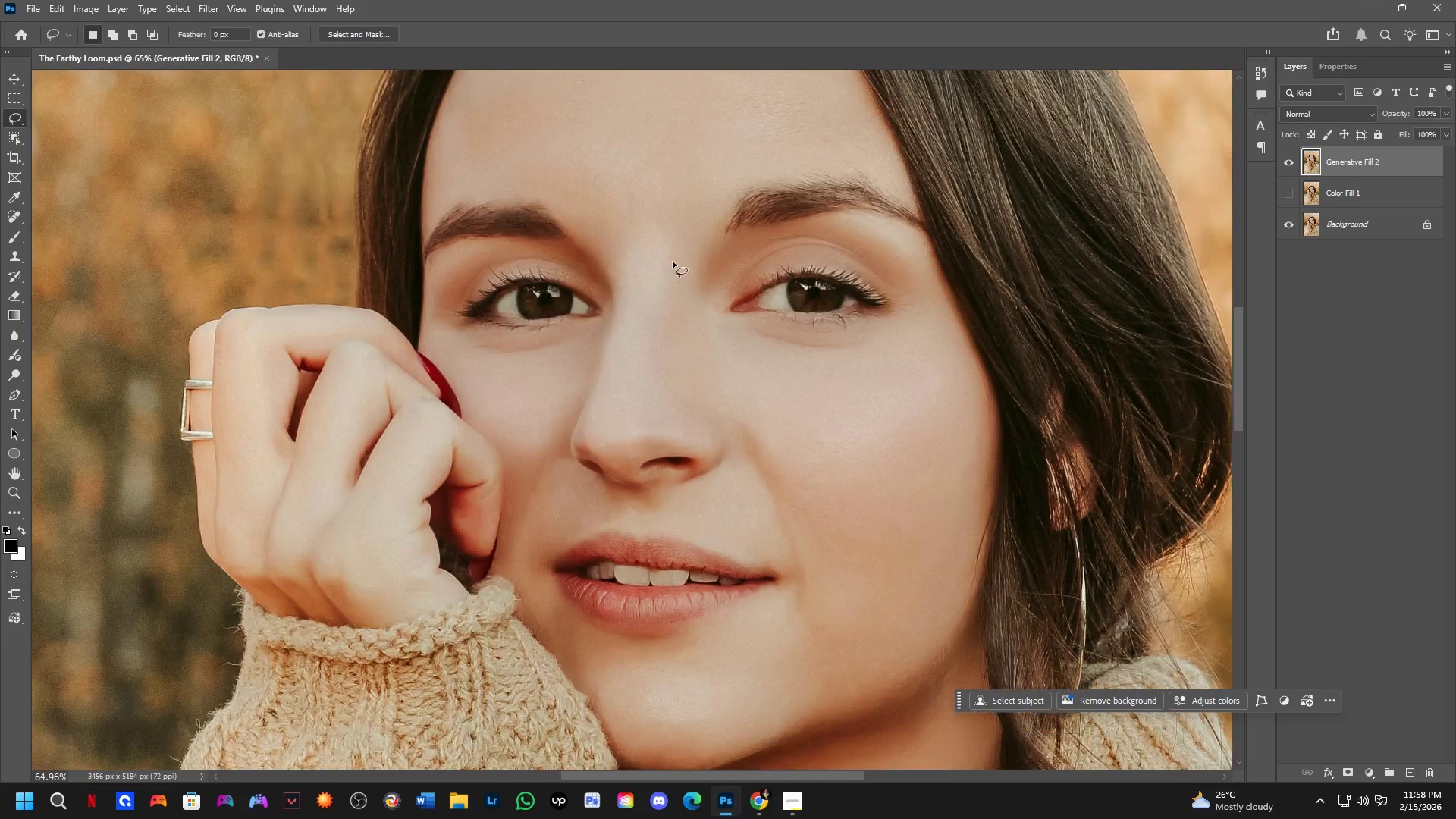 
key(Shift+ShiftLeft)
 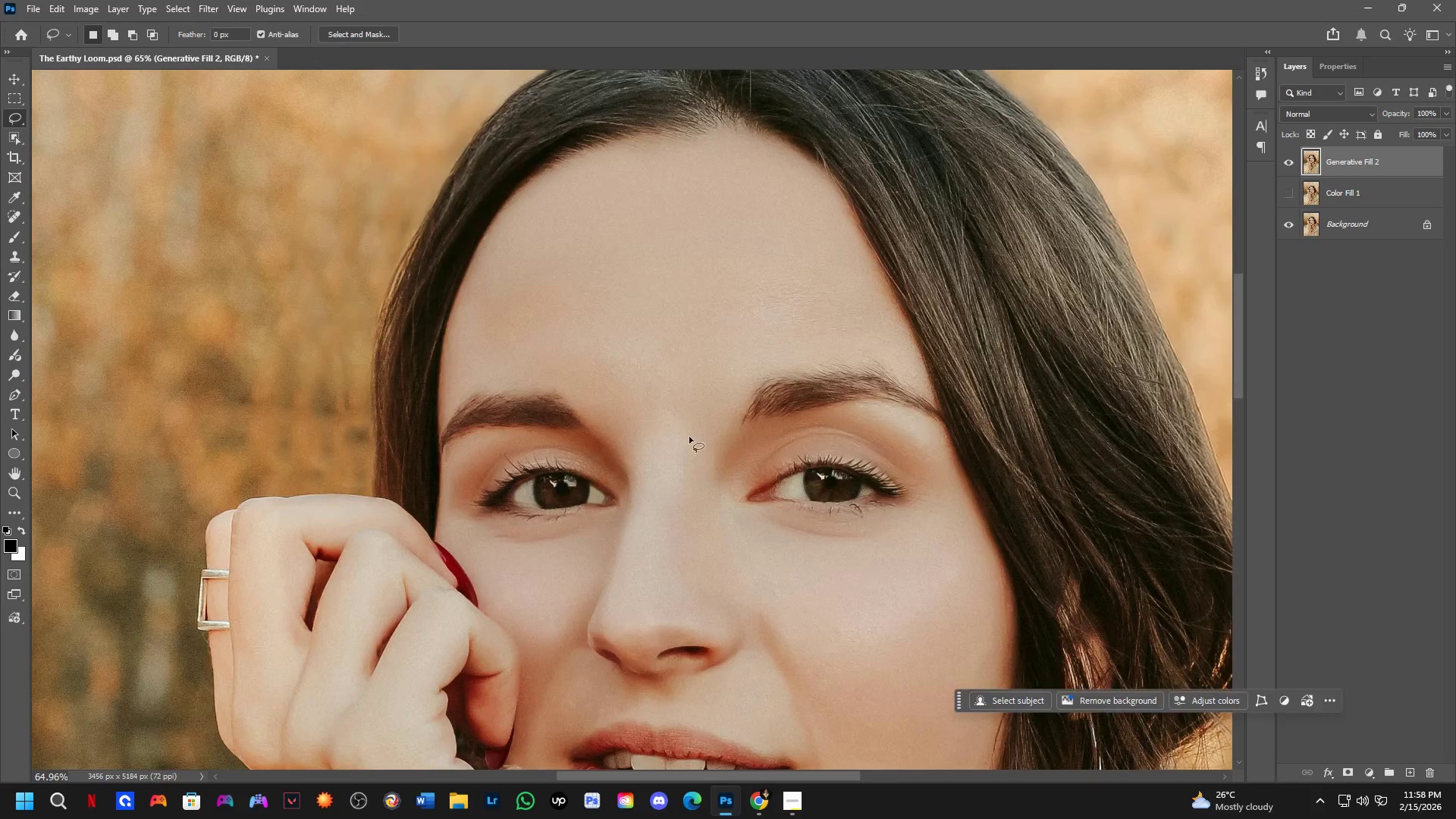 
scroll: coordinate [689, 437], scroll_direction: down, amount: 4.0
 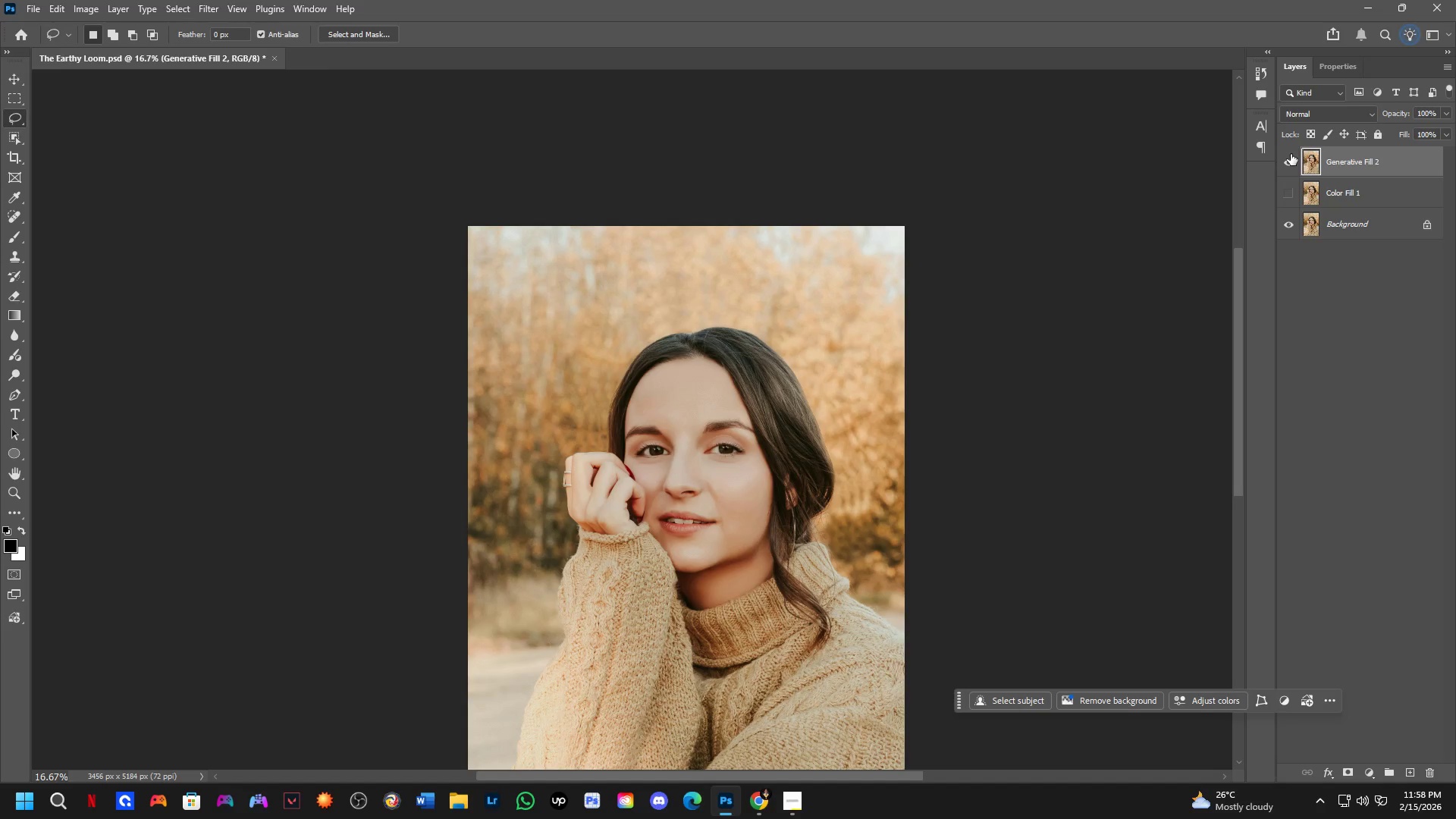 
double_click([1294, 157])
 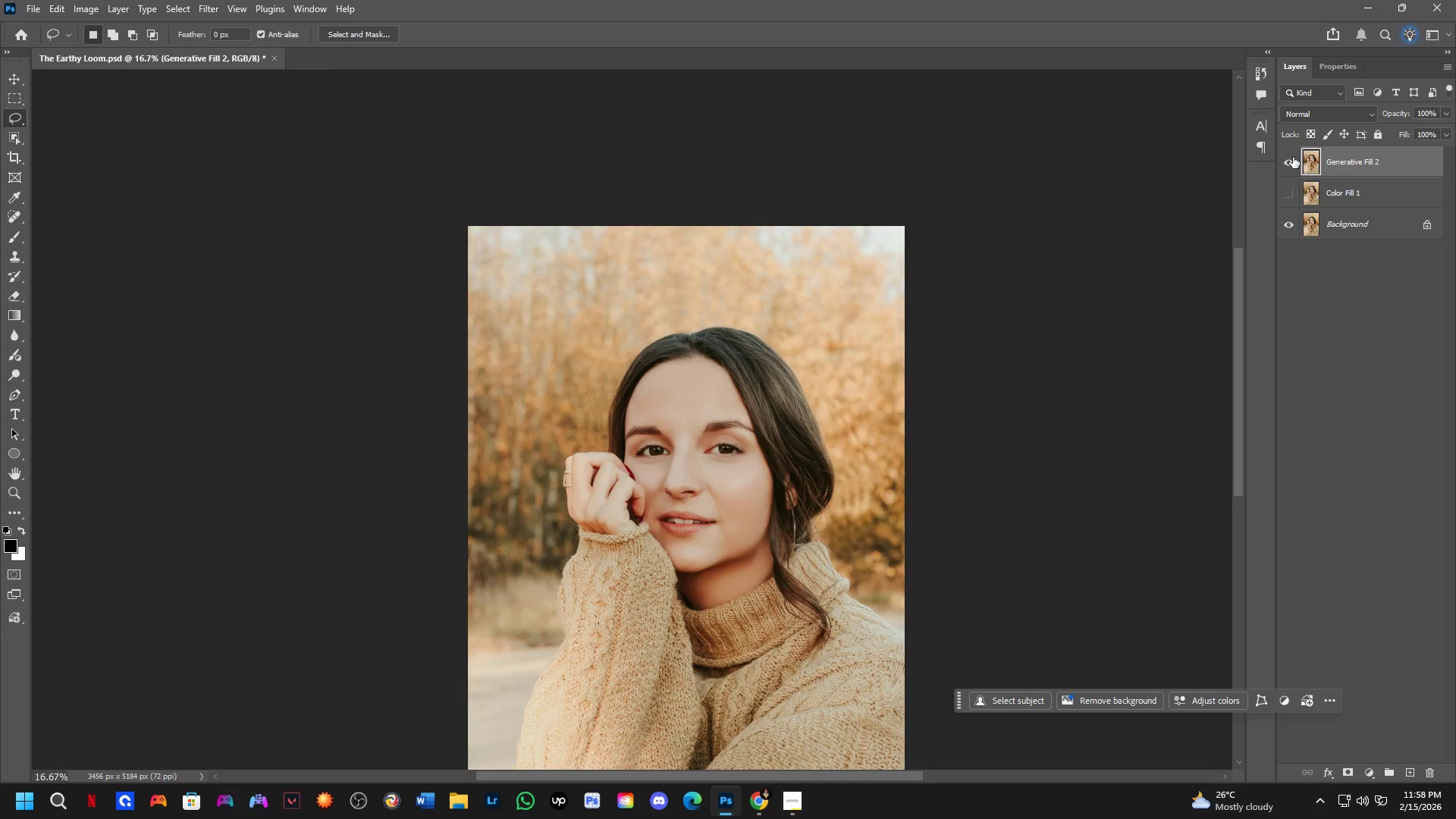 
triple_click([1292, 157])
 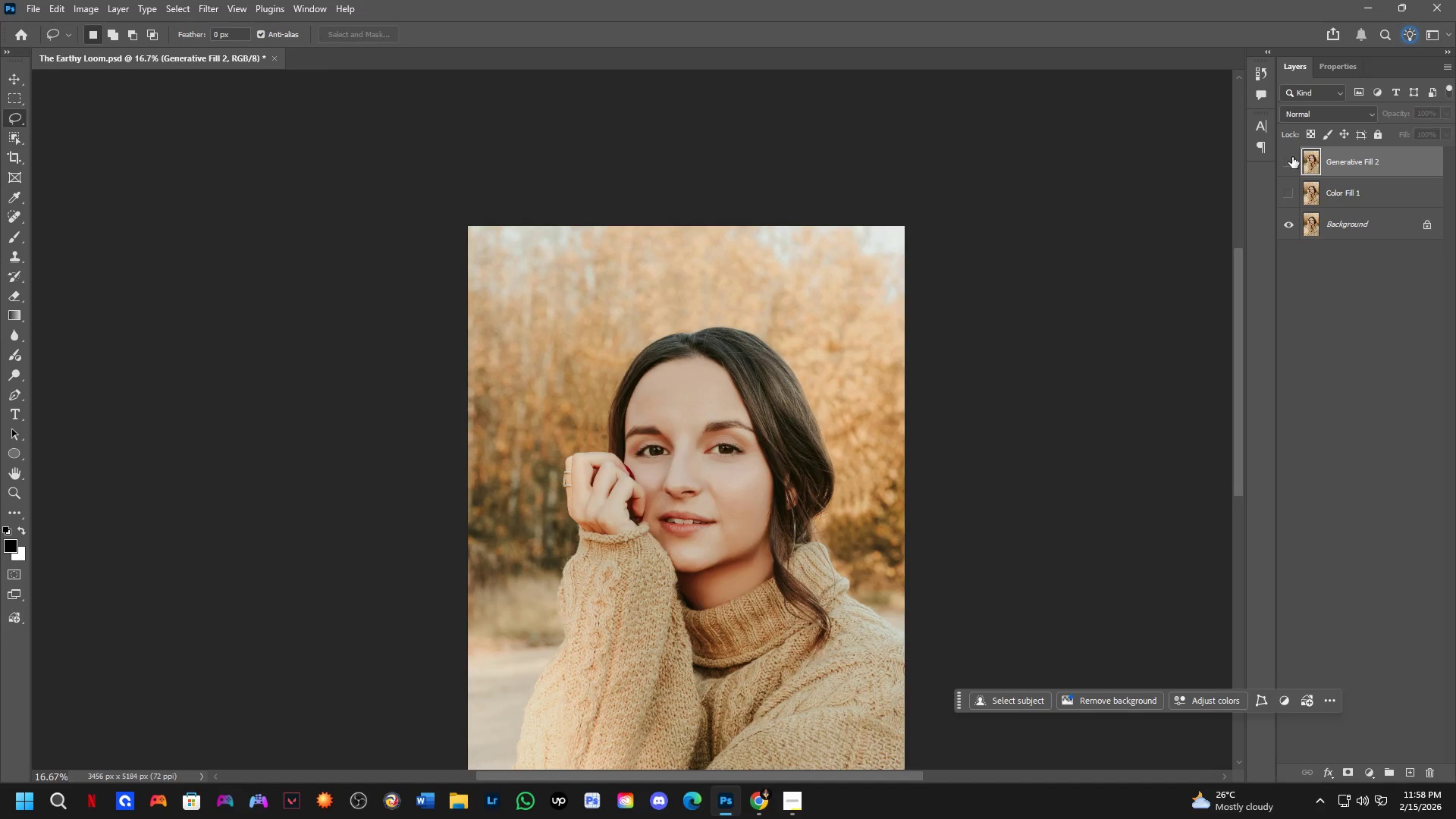 
triple_click([1292, 157])
 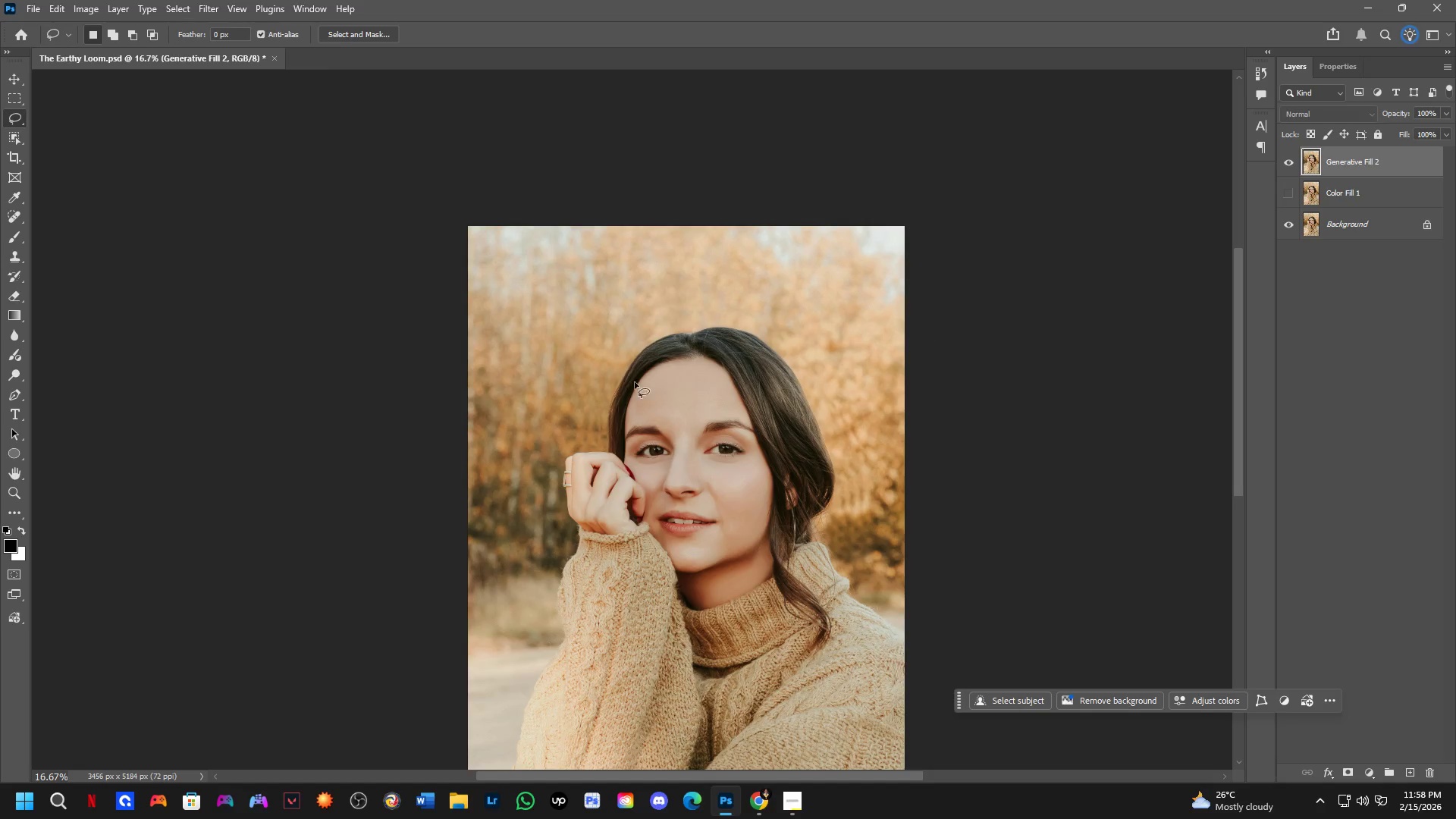 
key(Shift+ShiftLeft)
 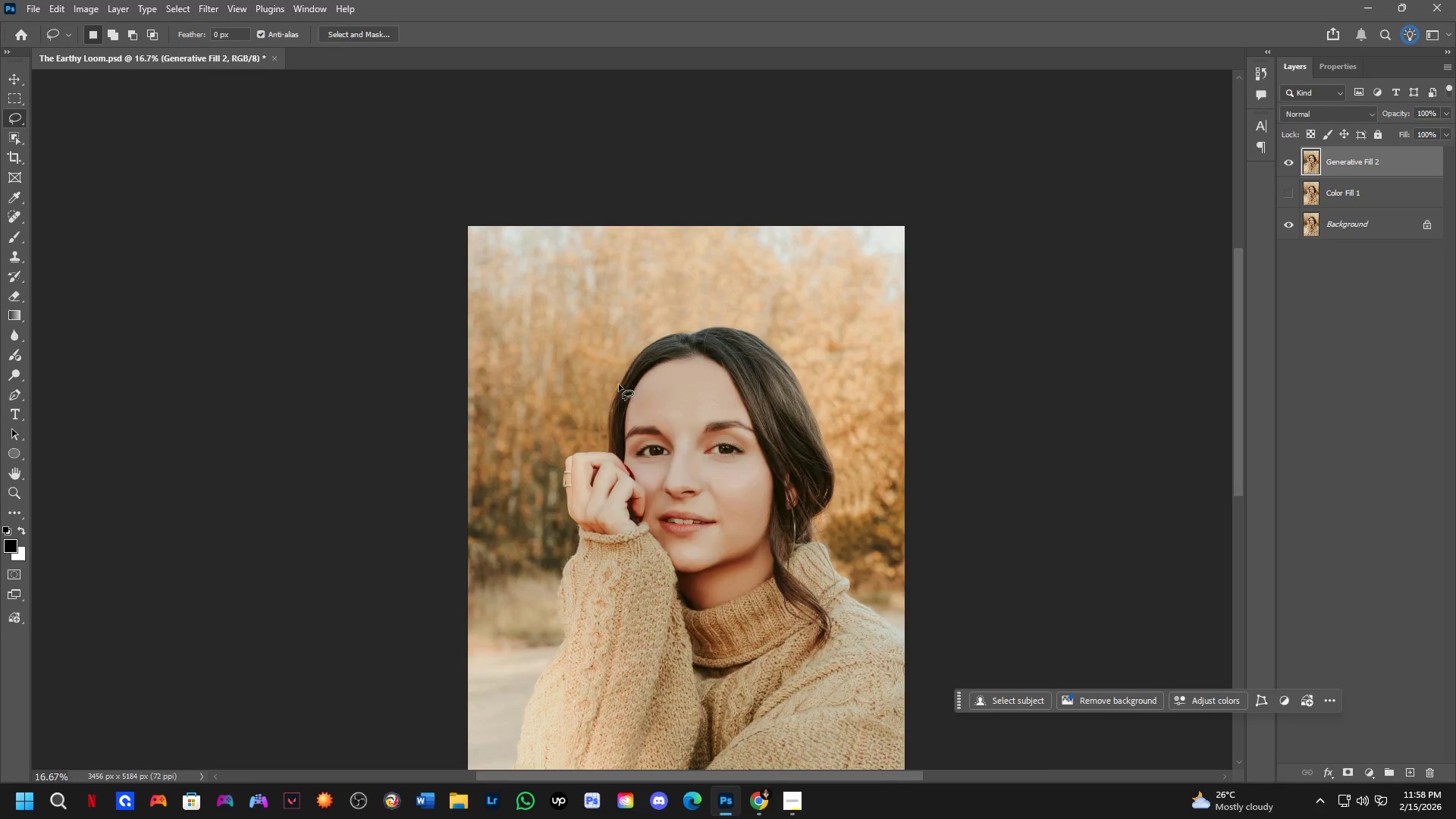 
scroll: coordinate [670, 416], scroll_direction: up, amount: 4.0
 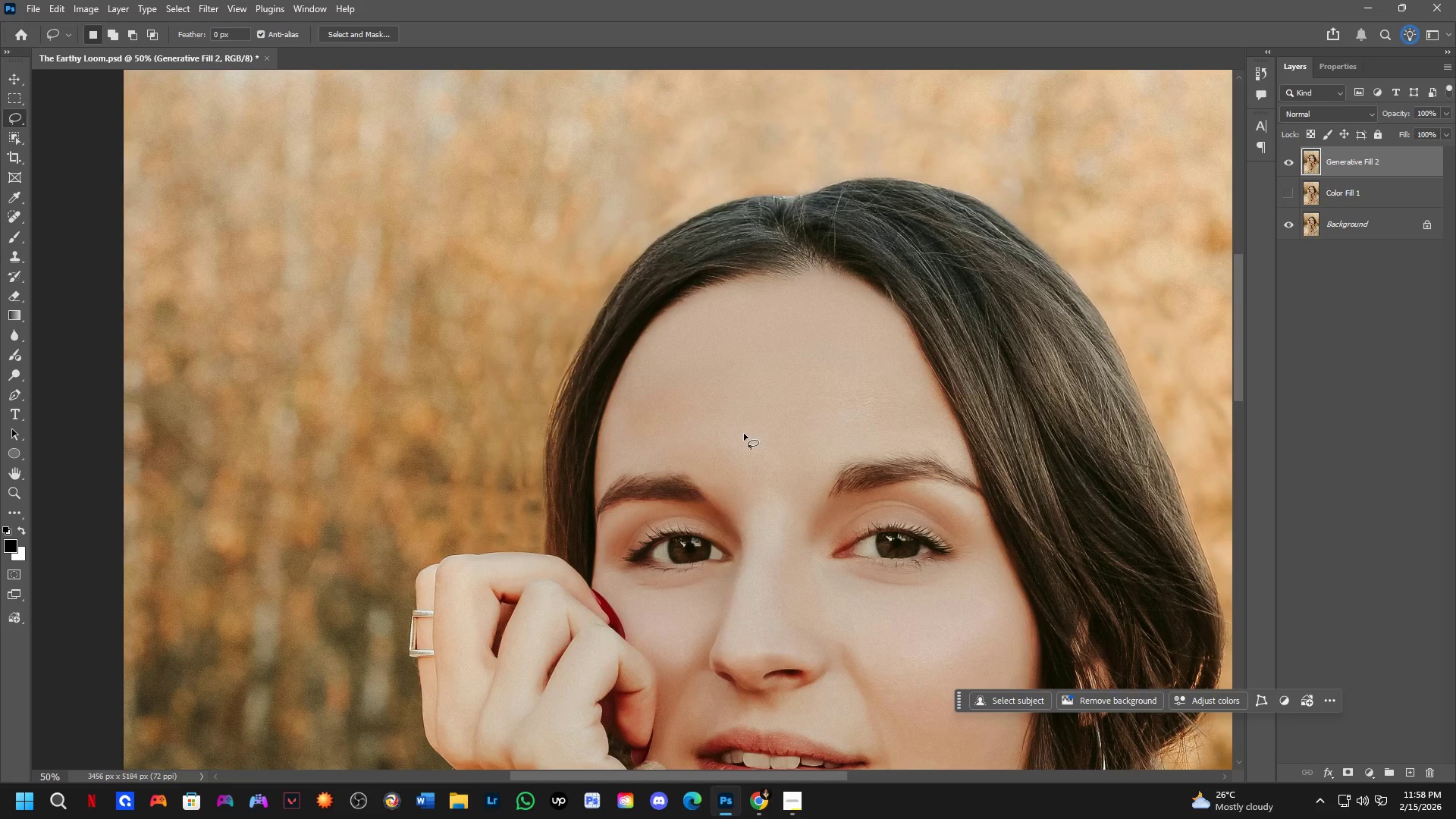 
left_click_drag(start_coordinate=[739, 429], to_coordinate=[756, 457])
 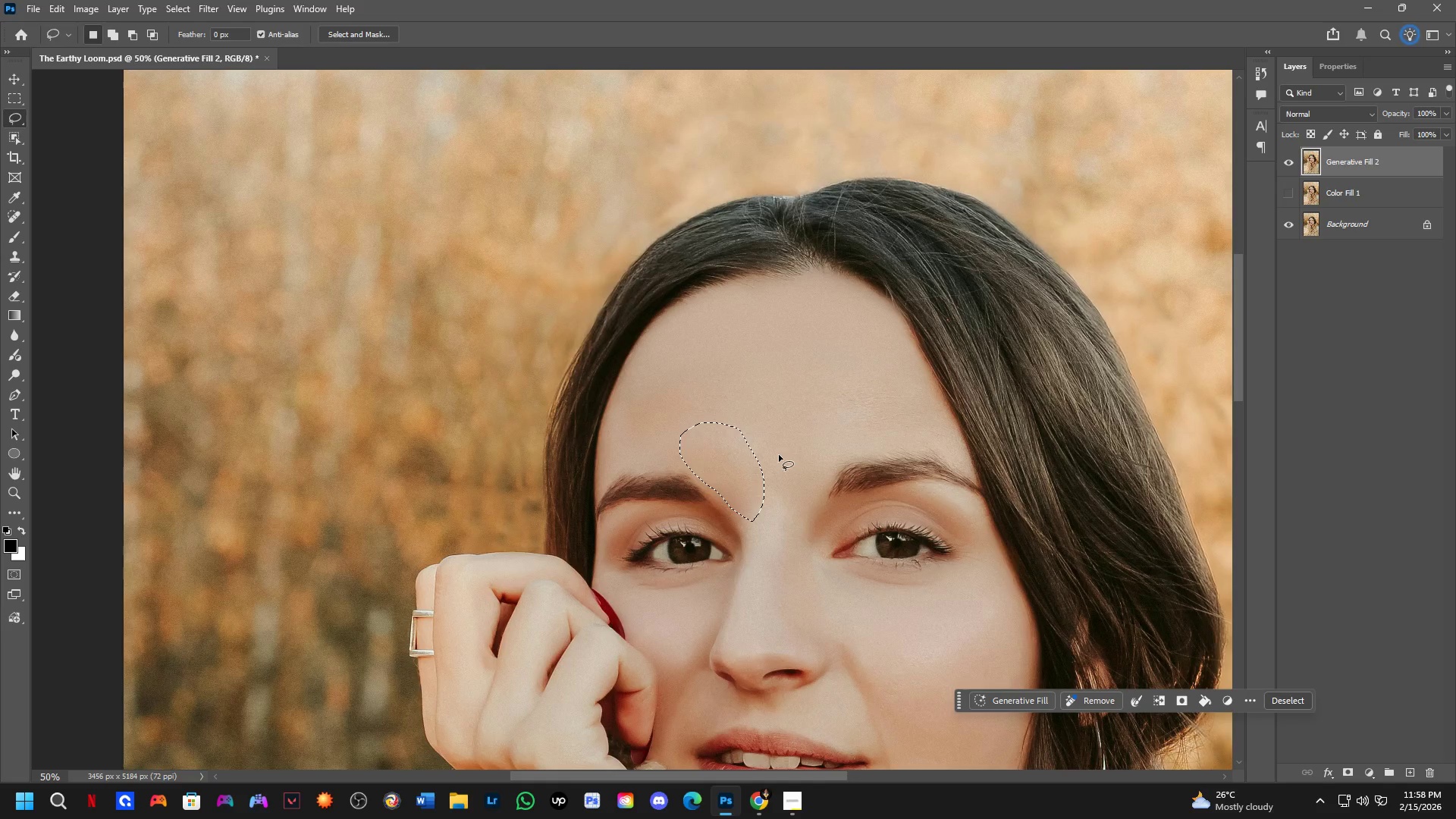 
key(Shift+ShiftLeft)
 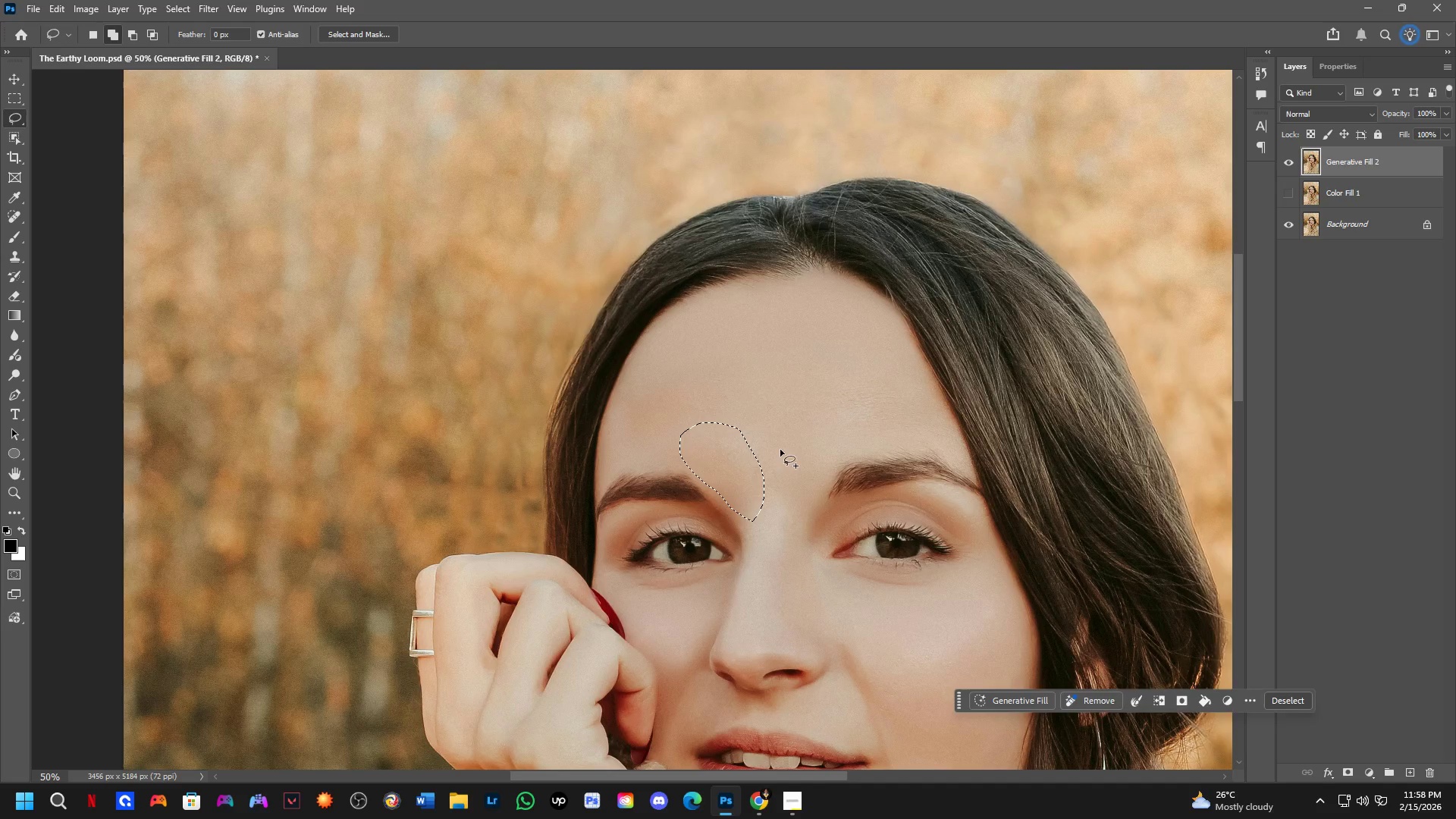 
left_click_drag(start_coordinate=[780, 456], to_coordinate=[805, 496])
 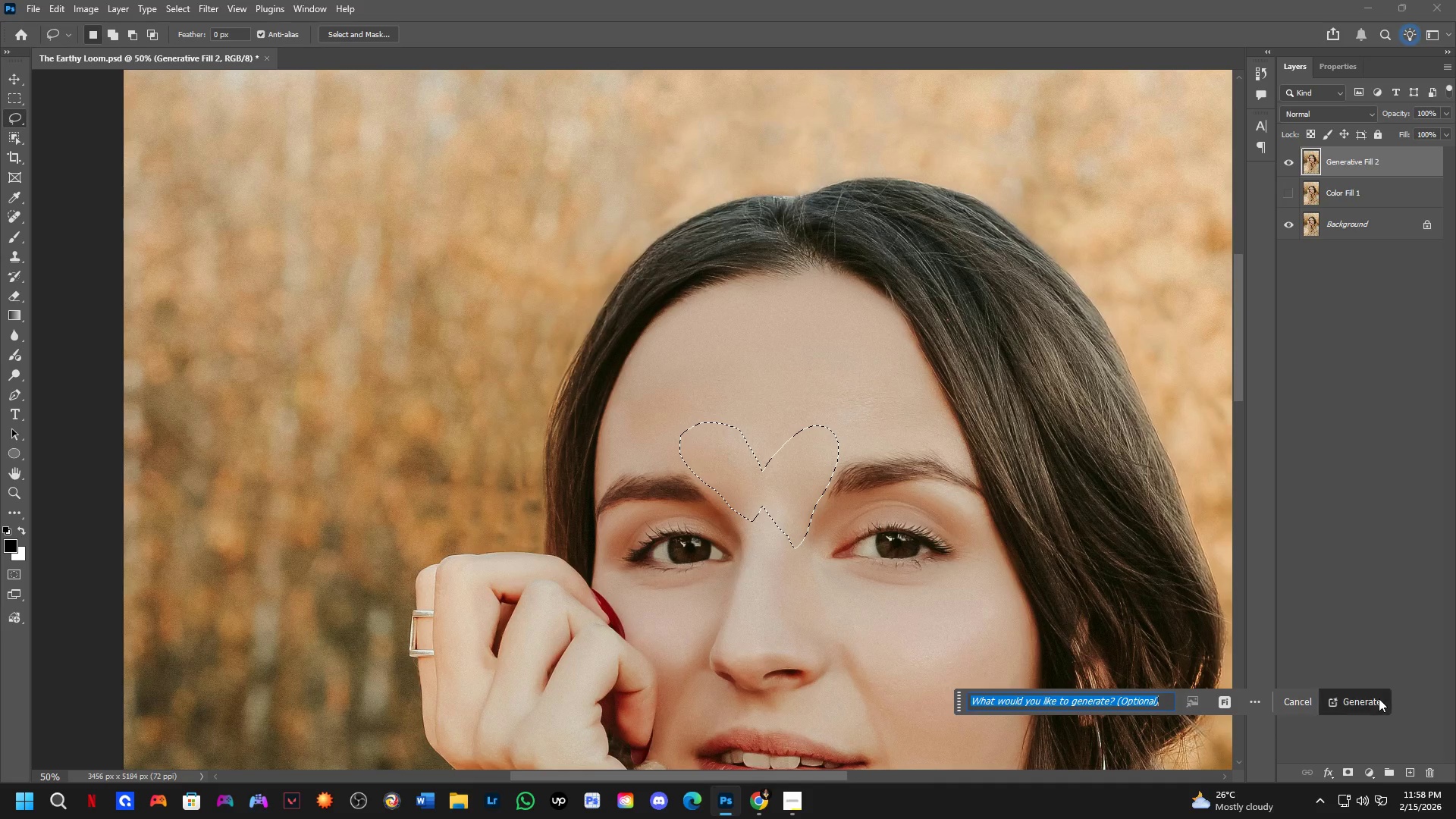 
key(Shift+ShiftLeft)
 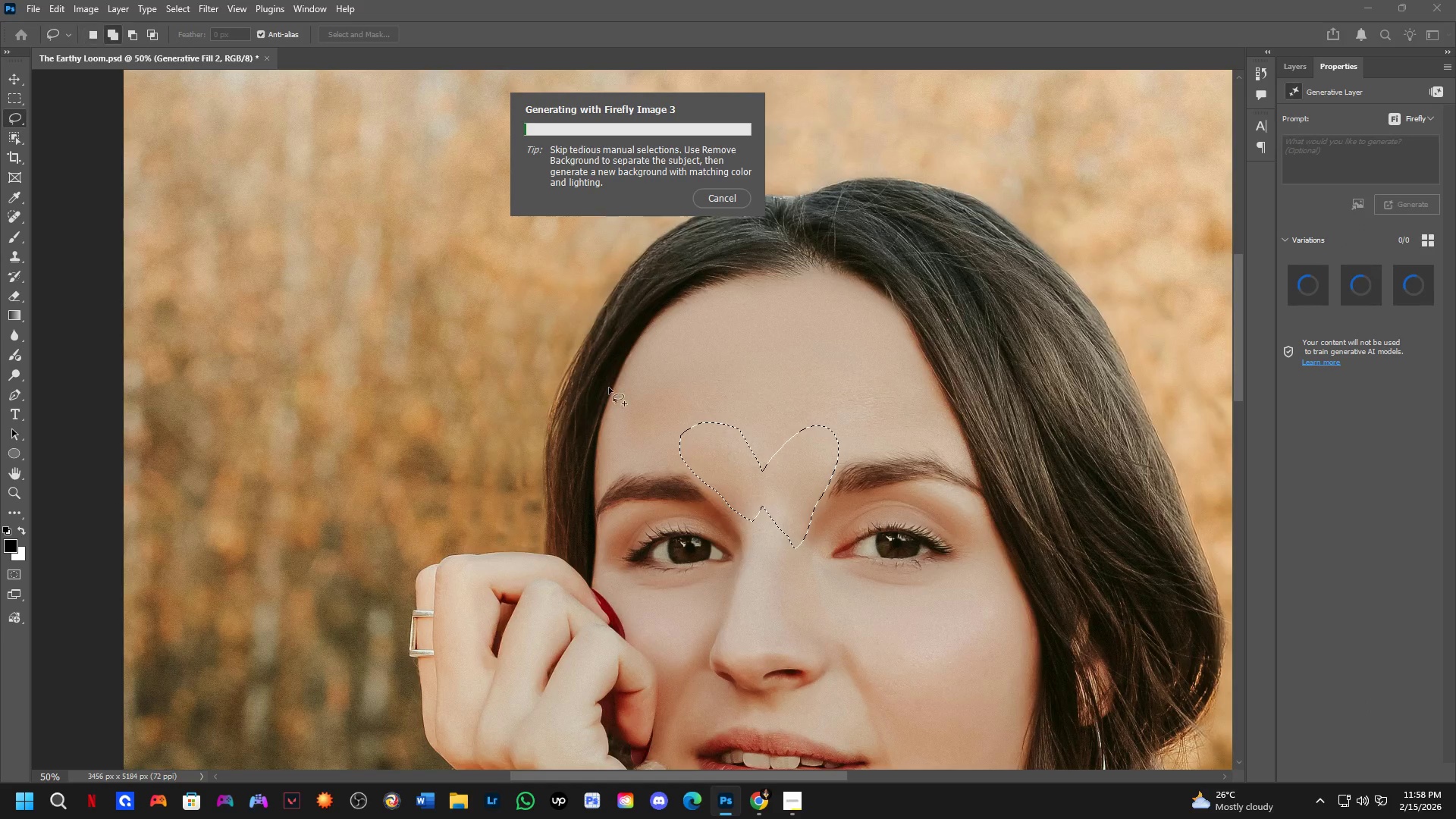 
scroll: coordinate [689, 381], scroll_direction: down, amount: 2.0
 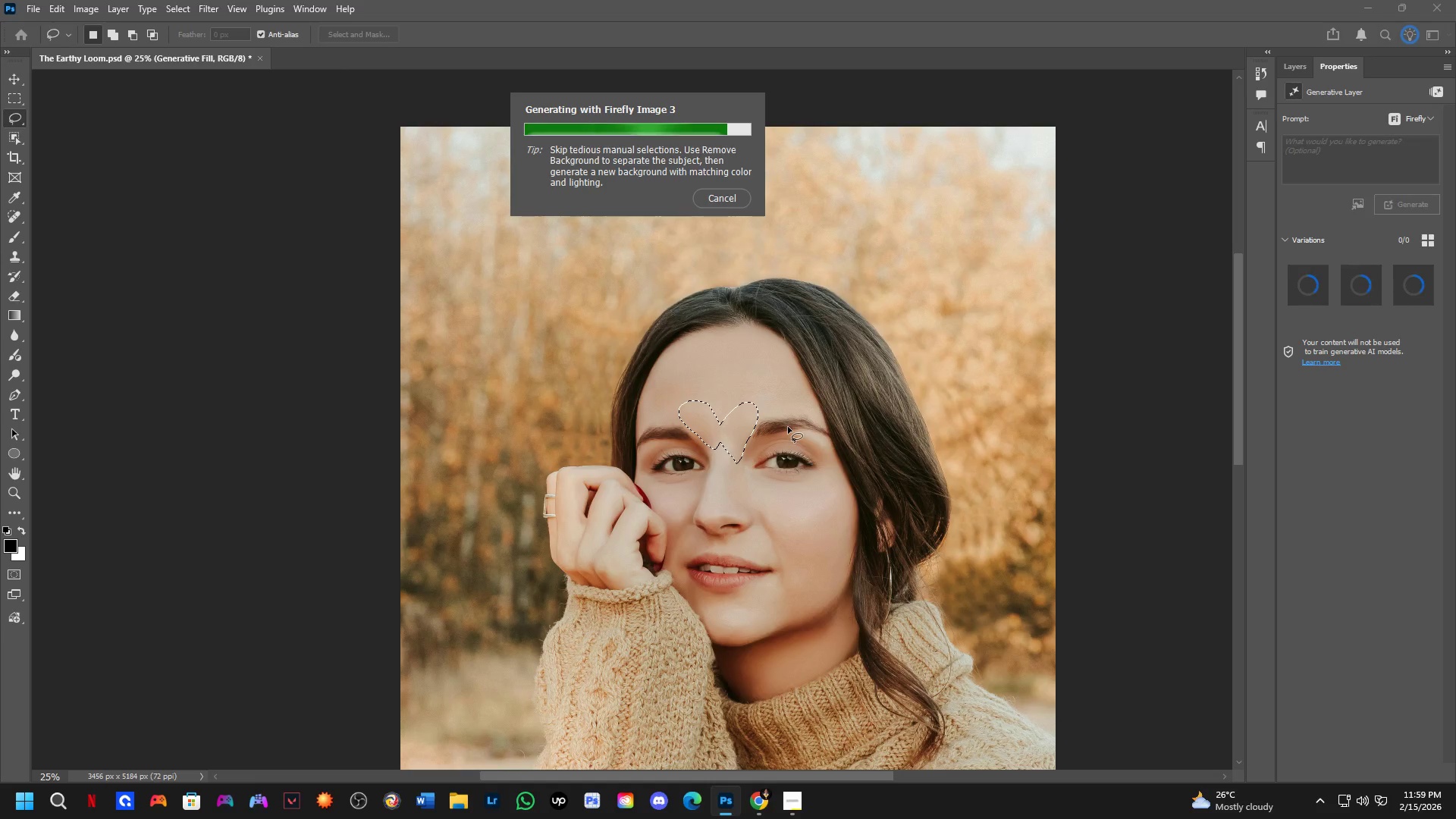 
wait(21.34)
 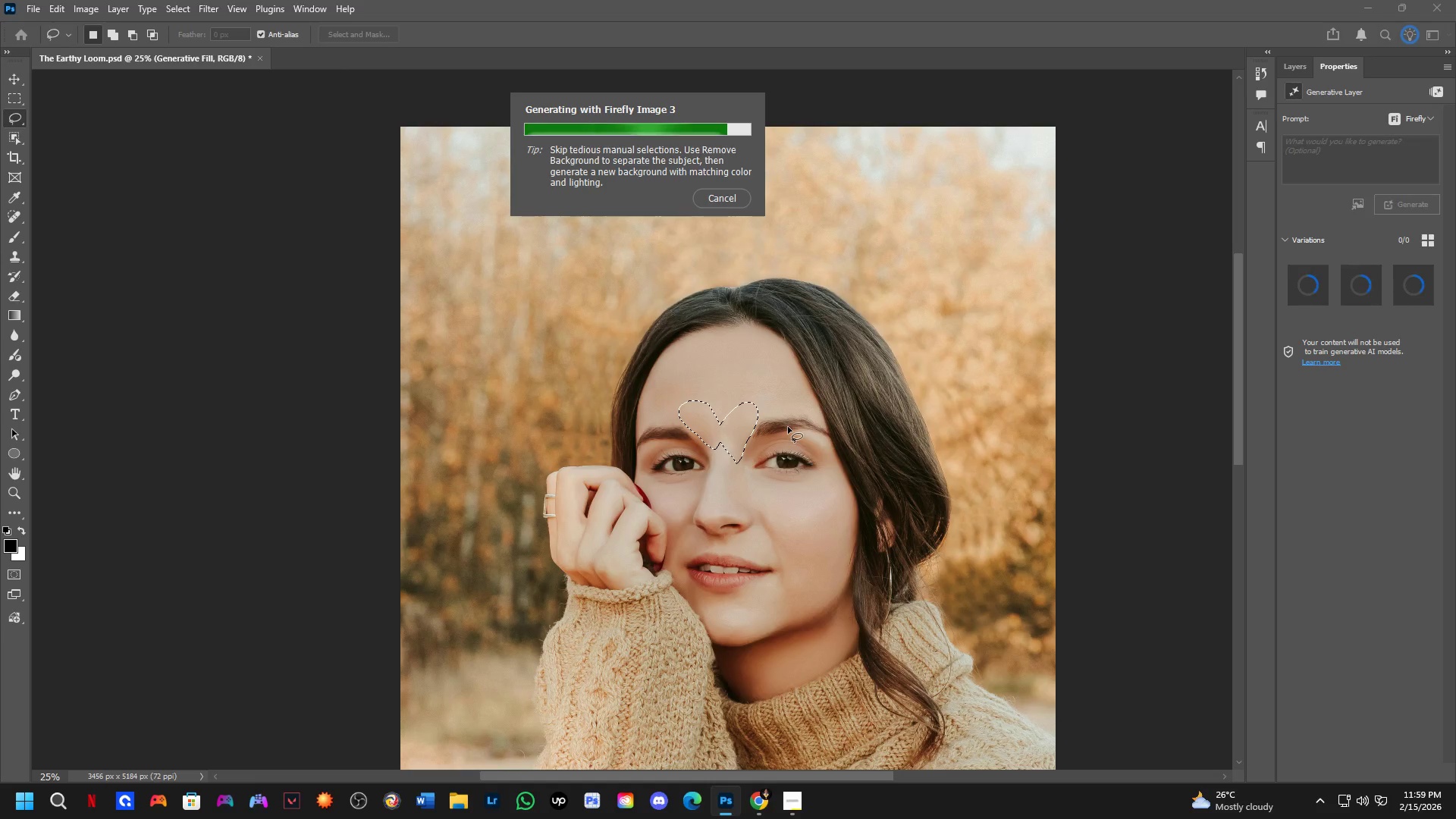 
left_click([1360, 294])
 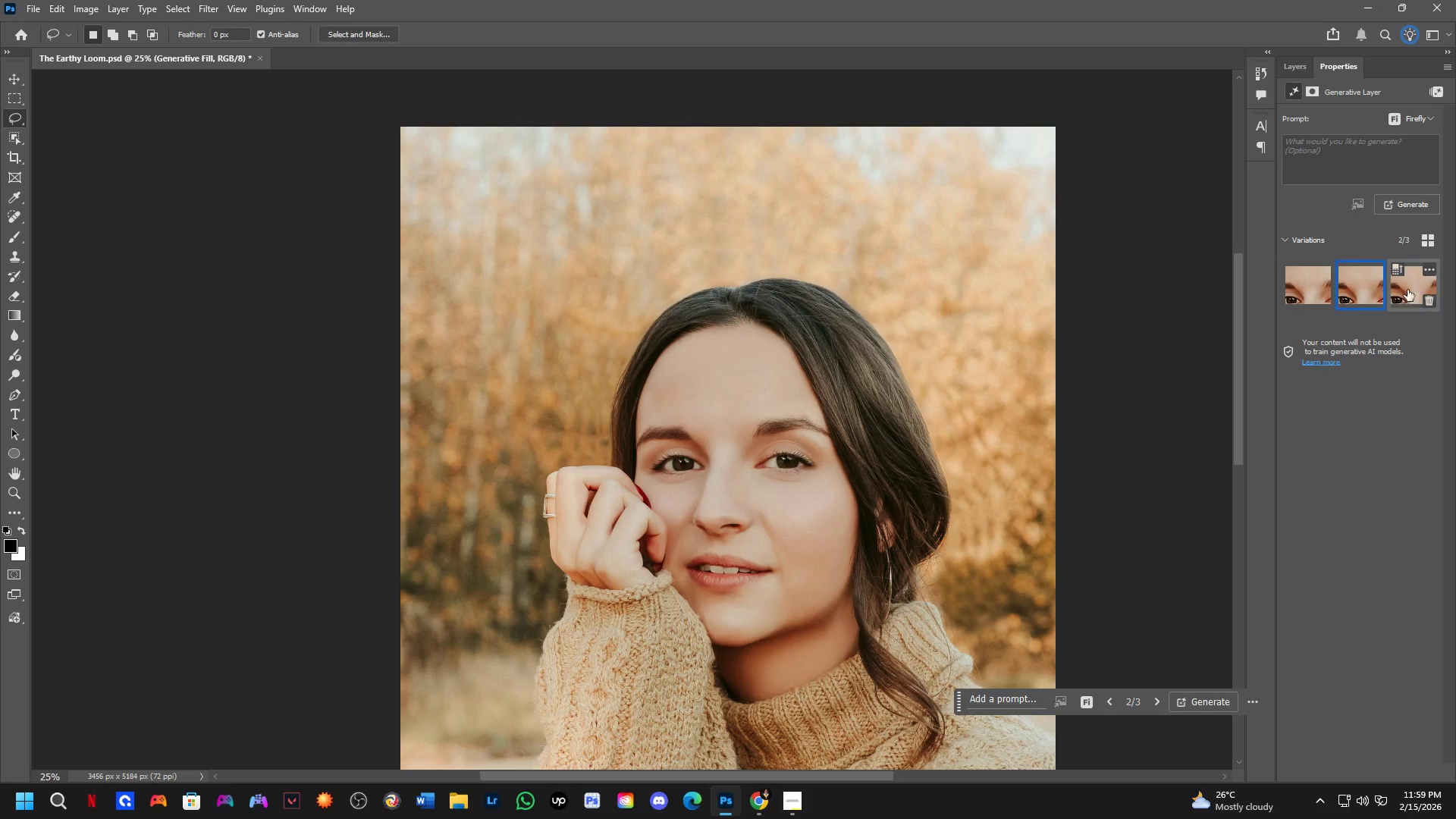 
left_click([1415, 287])
 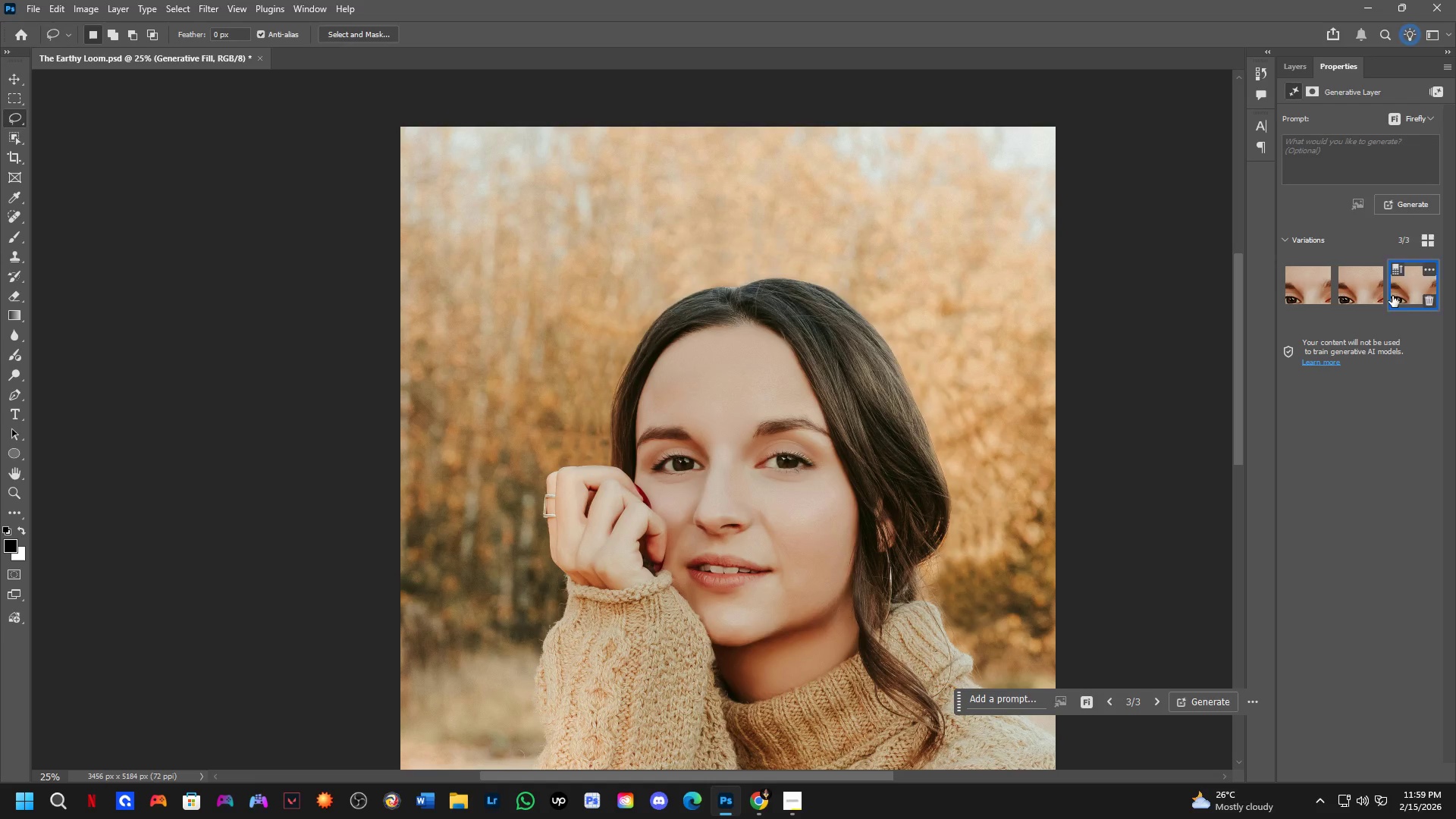 
scroll: coordinate [936, 449], scroll_direction: down, amount: 4.0
 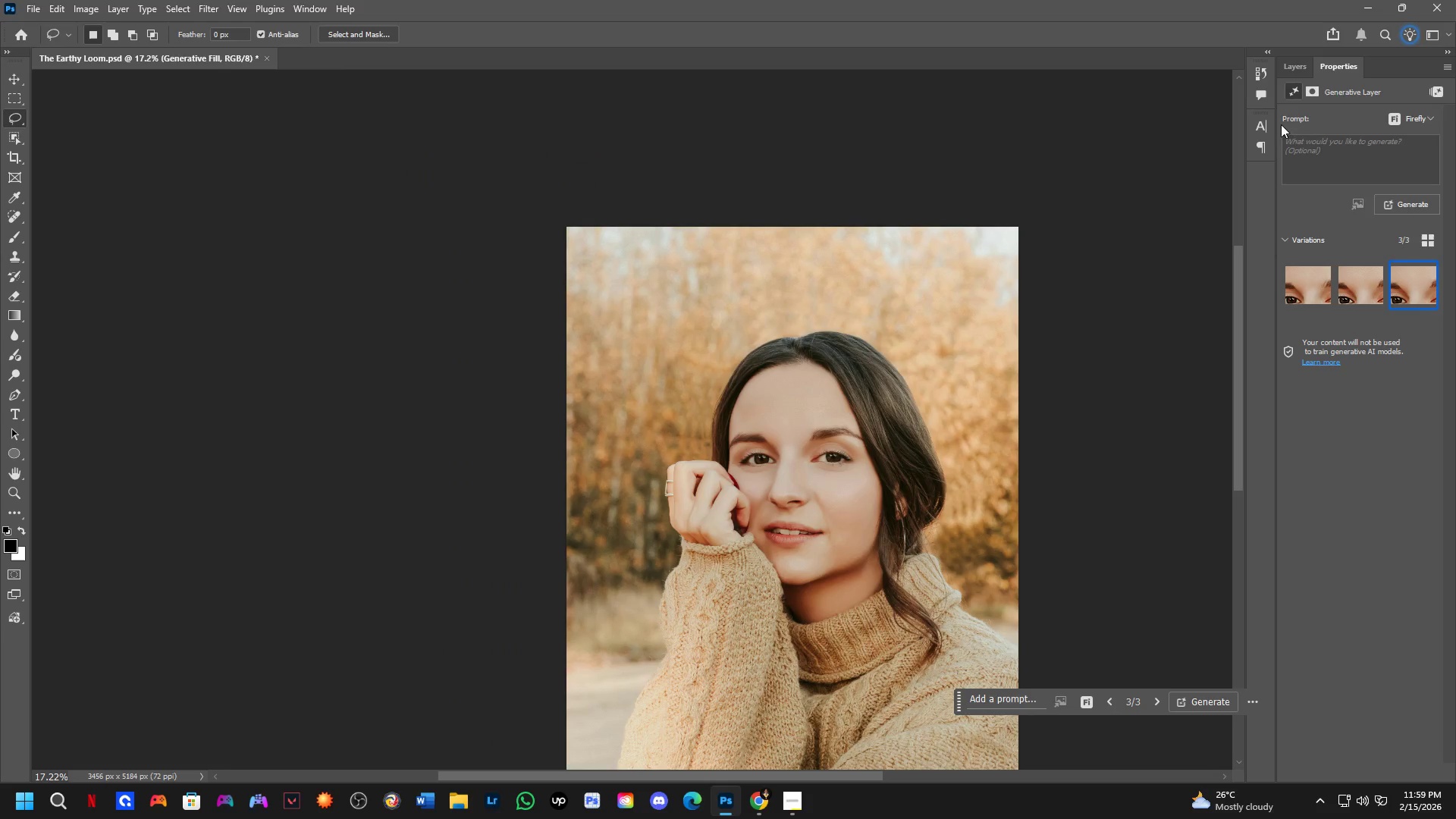 
left_click([1292, 70])
 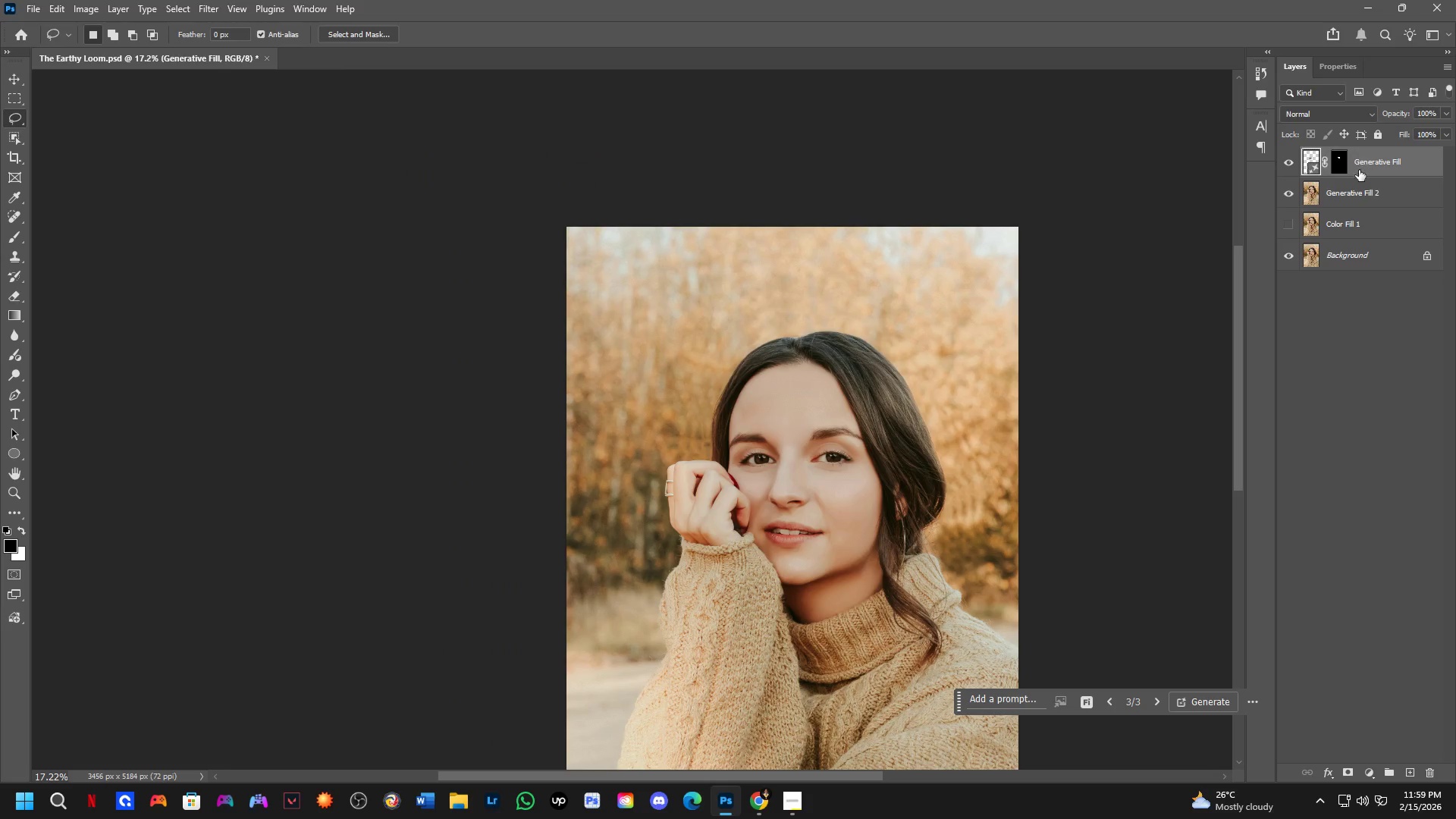 
key(Control+Shift+ShiftLeft)
 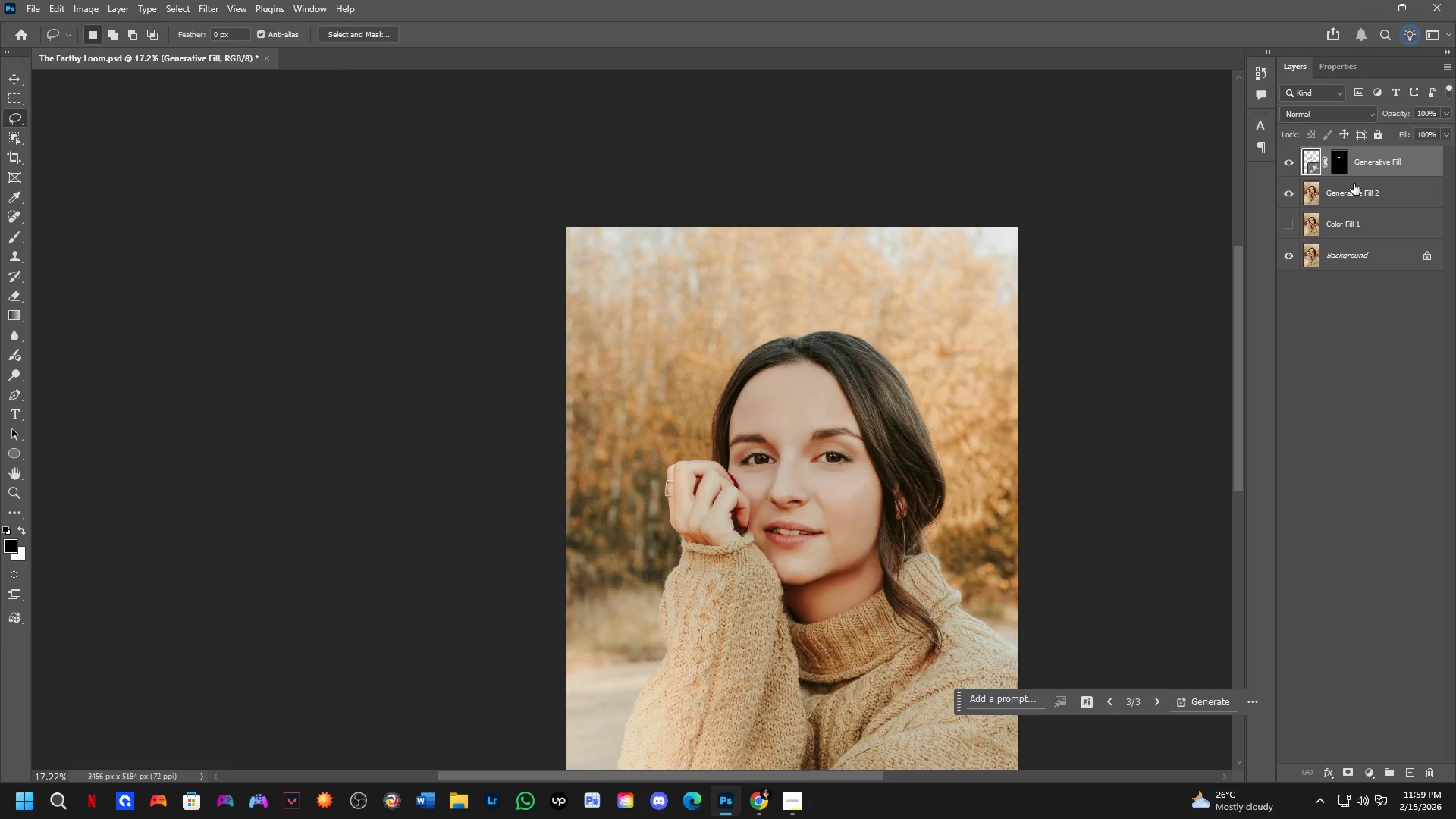 
left_click([1354, 184])
 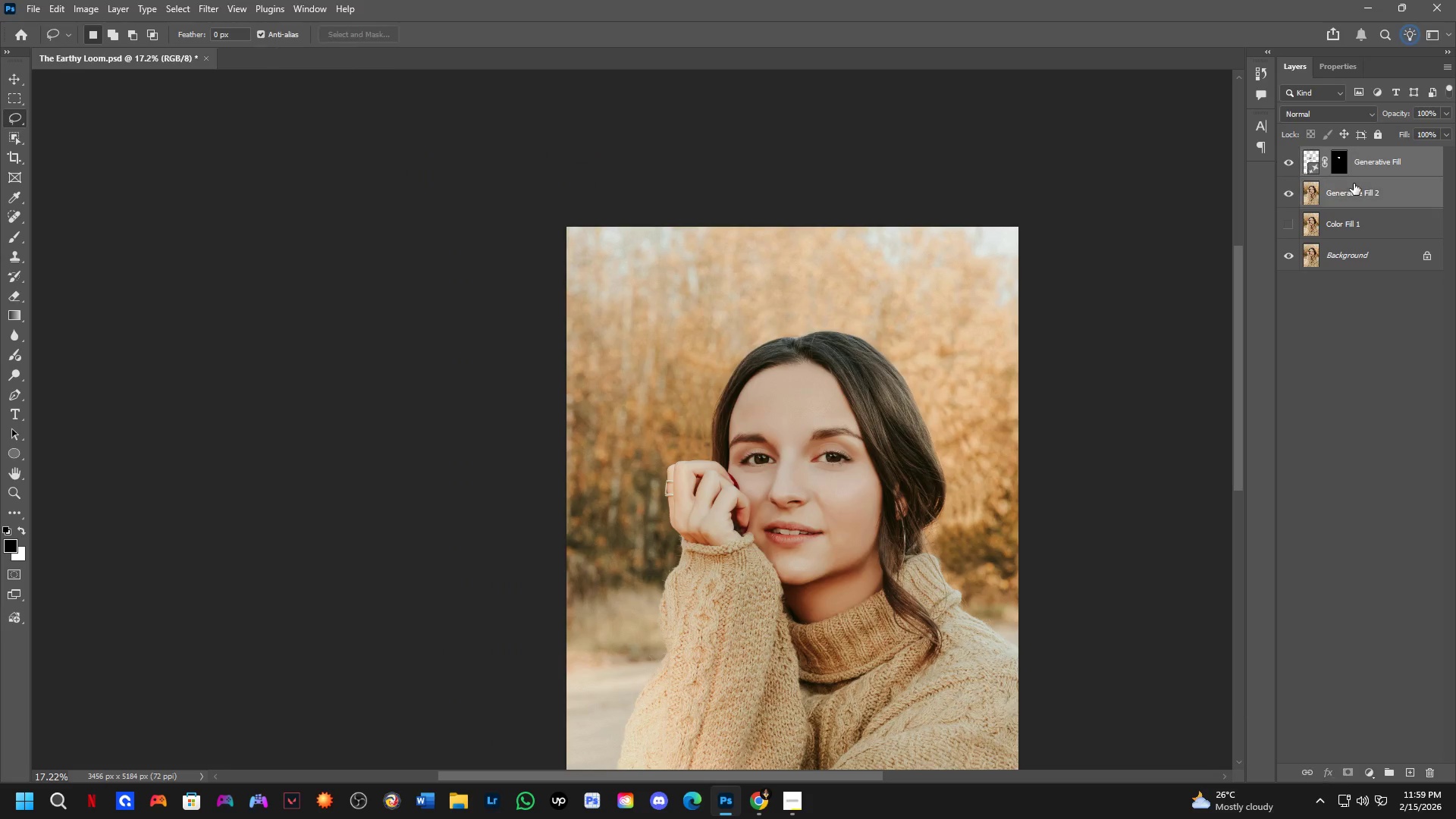 
key(Control+E)
 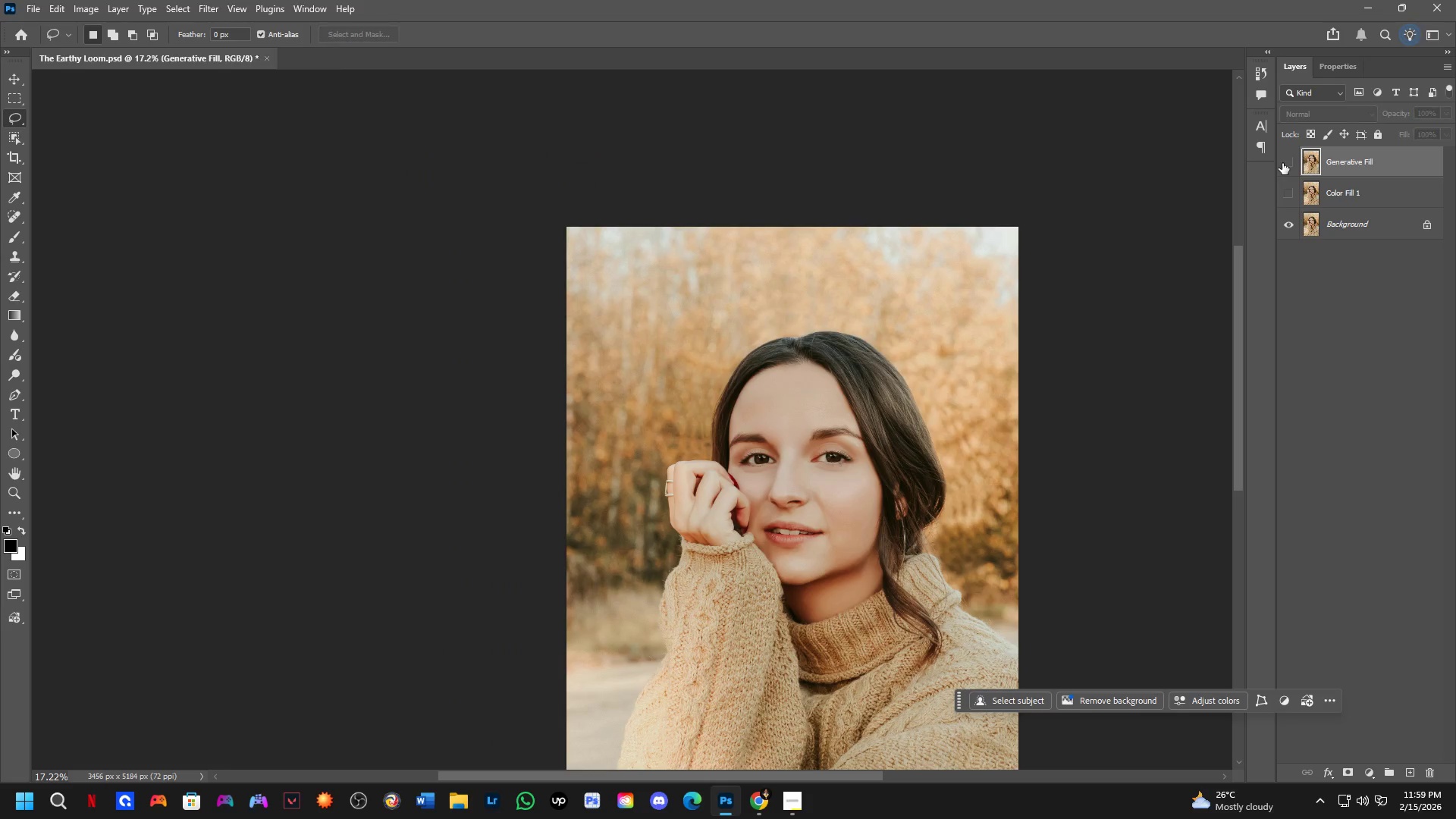 
double_click([1282, 163])
 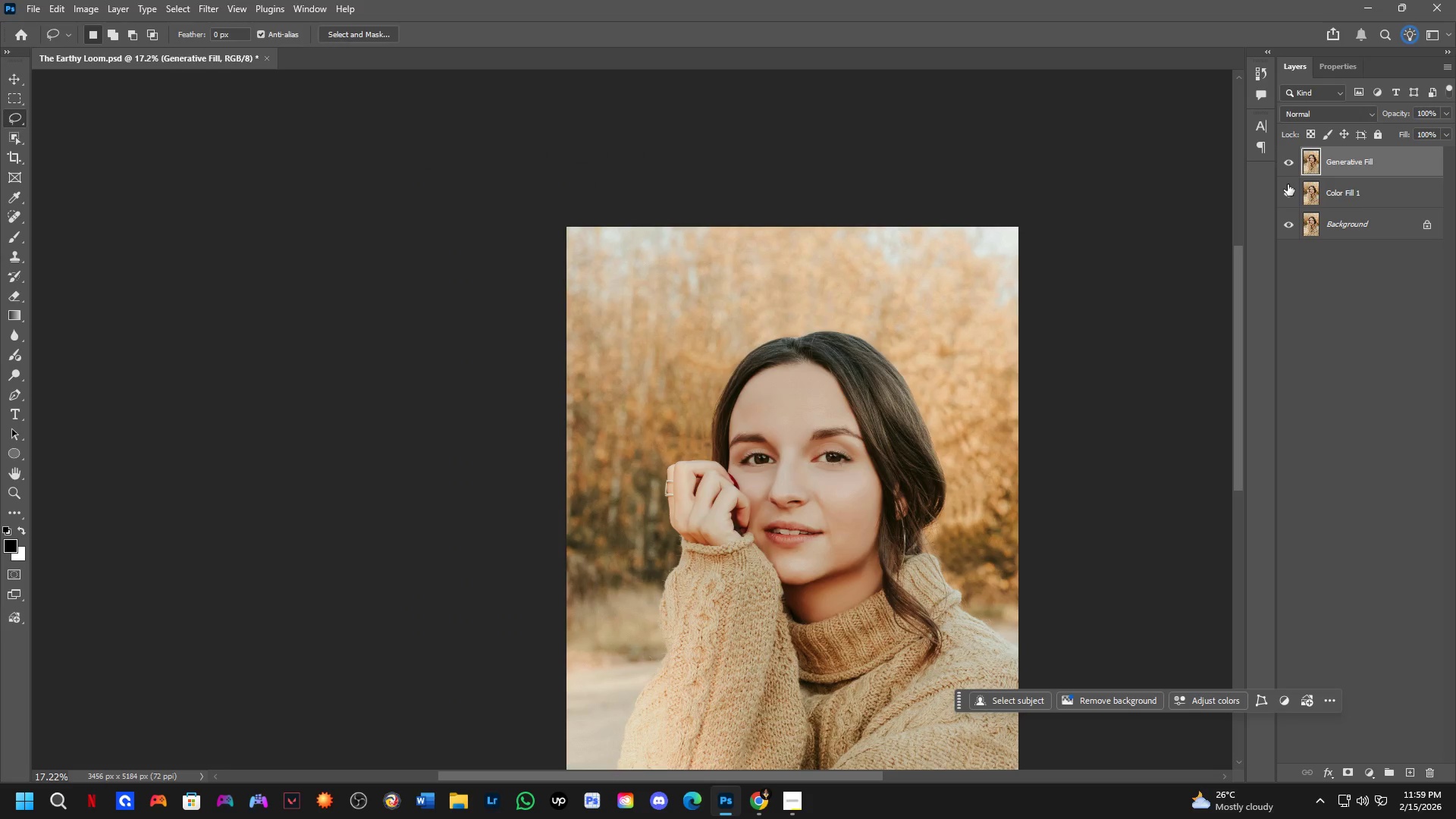 
double_click([1293, 165])
 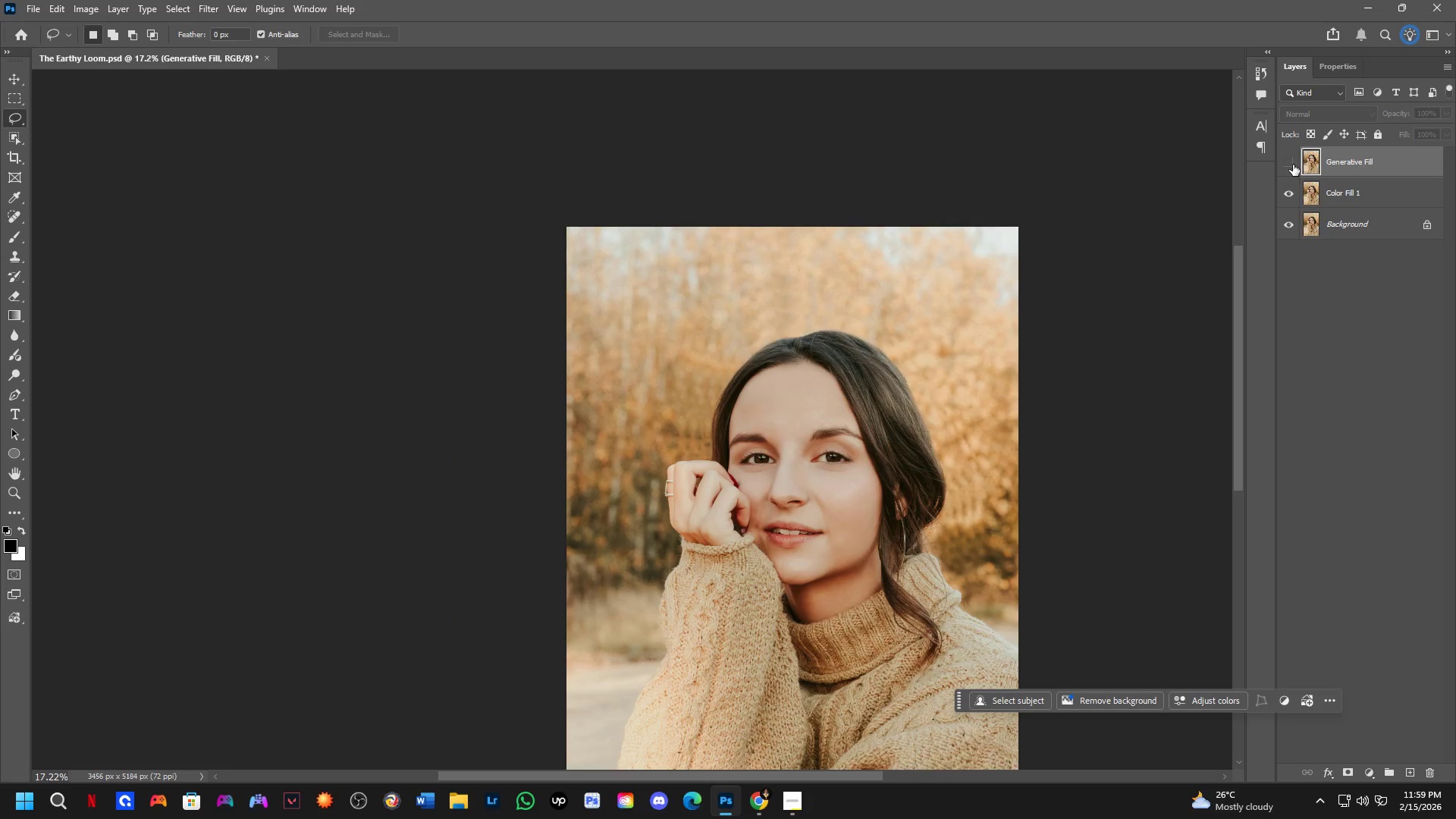 
triple_click([1293, 165])
 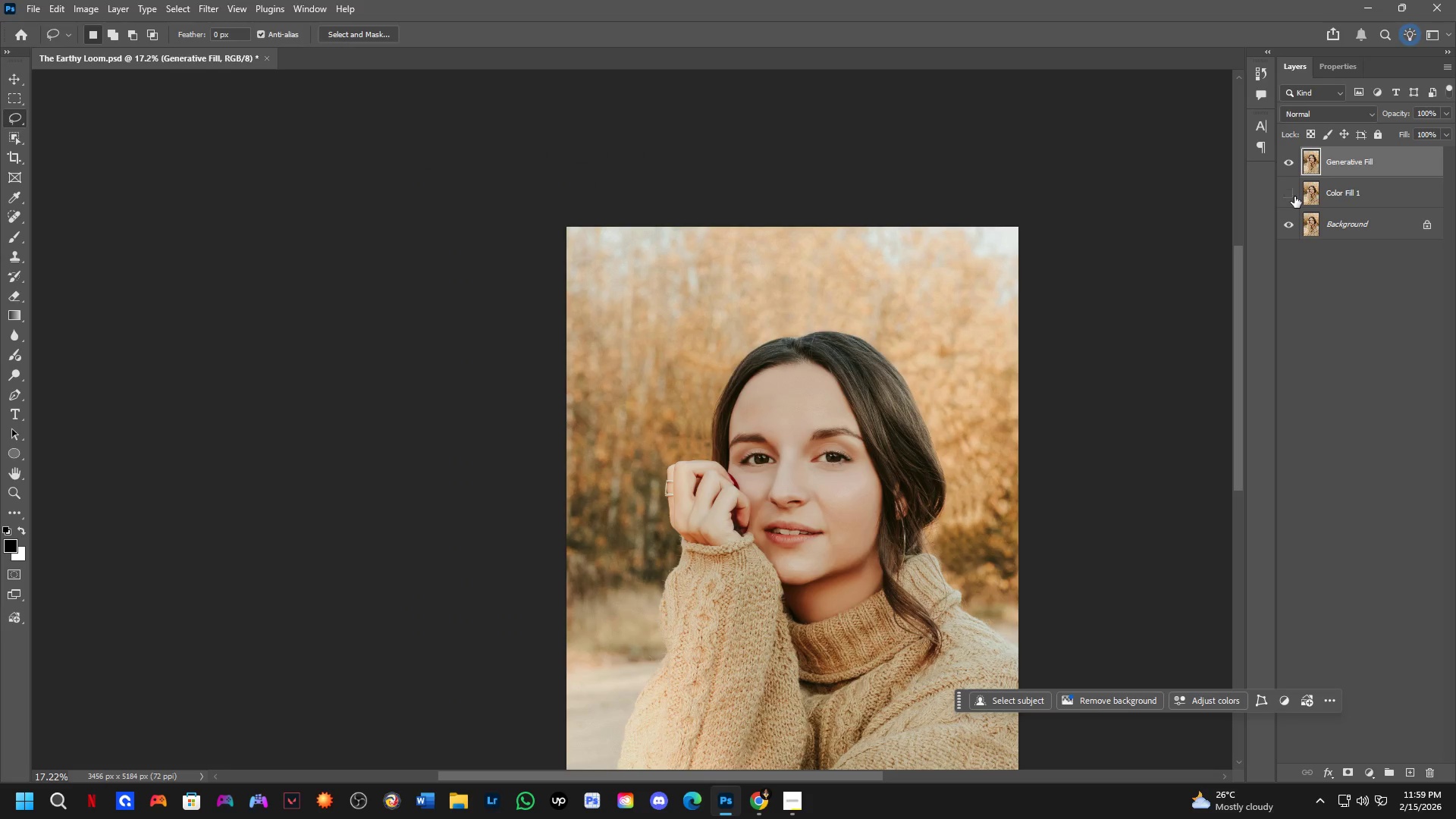 
double_click([1291, 171])
 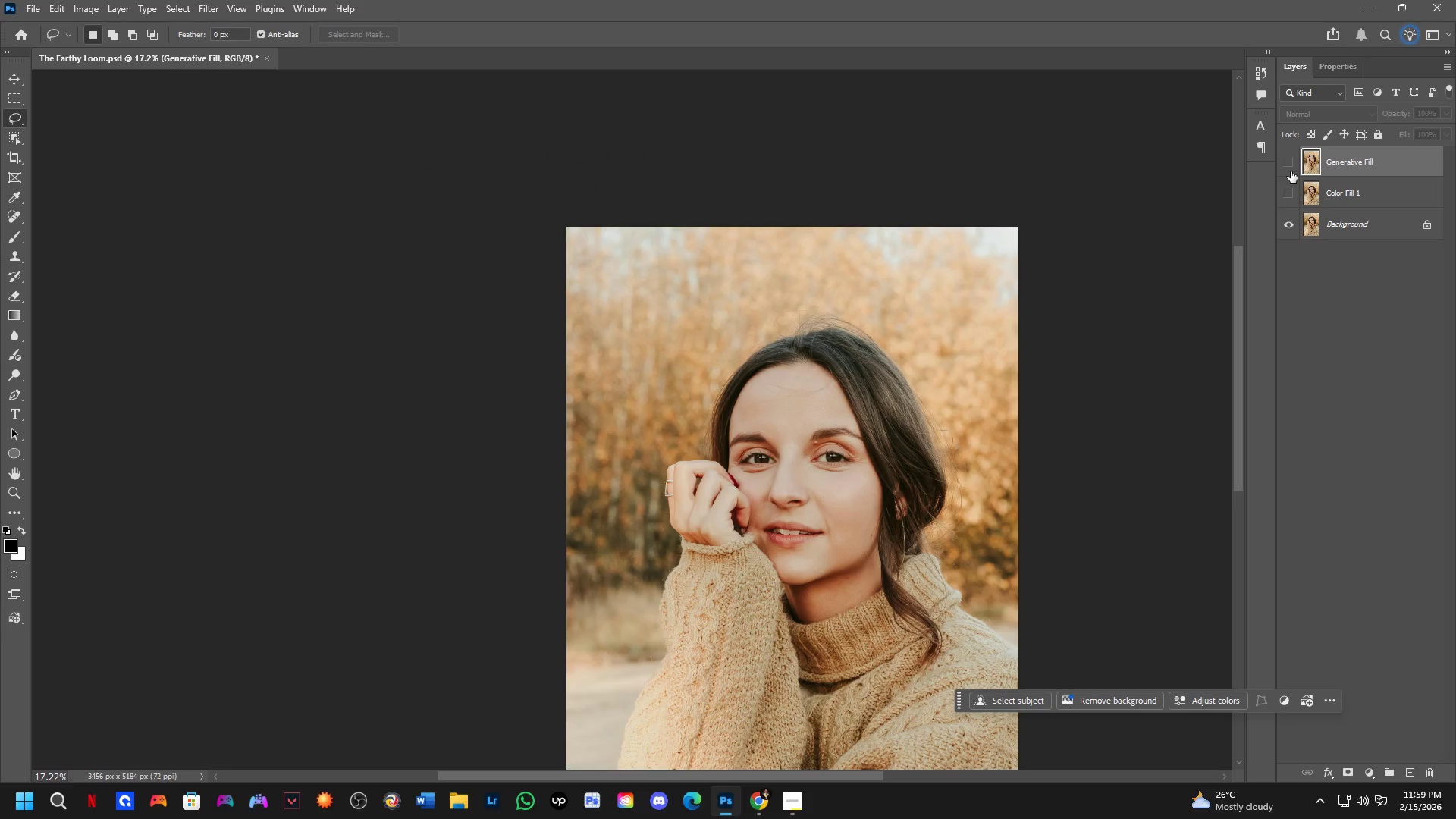 
left_click([1291, 171])
 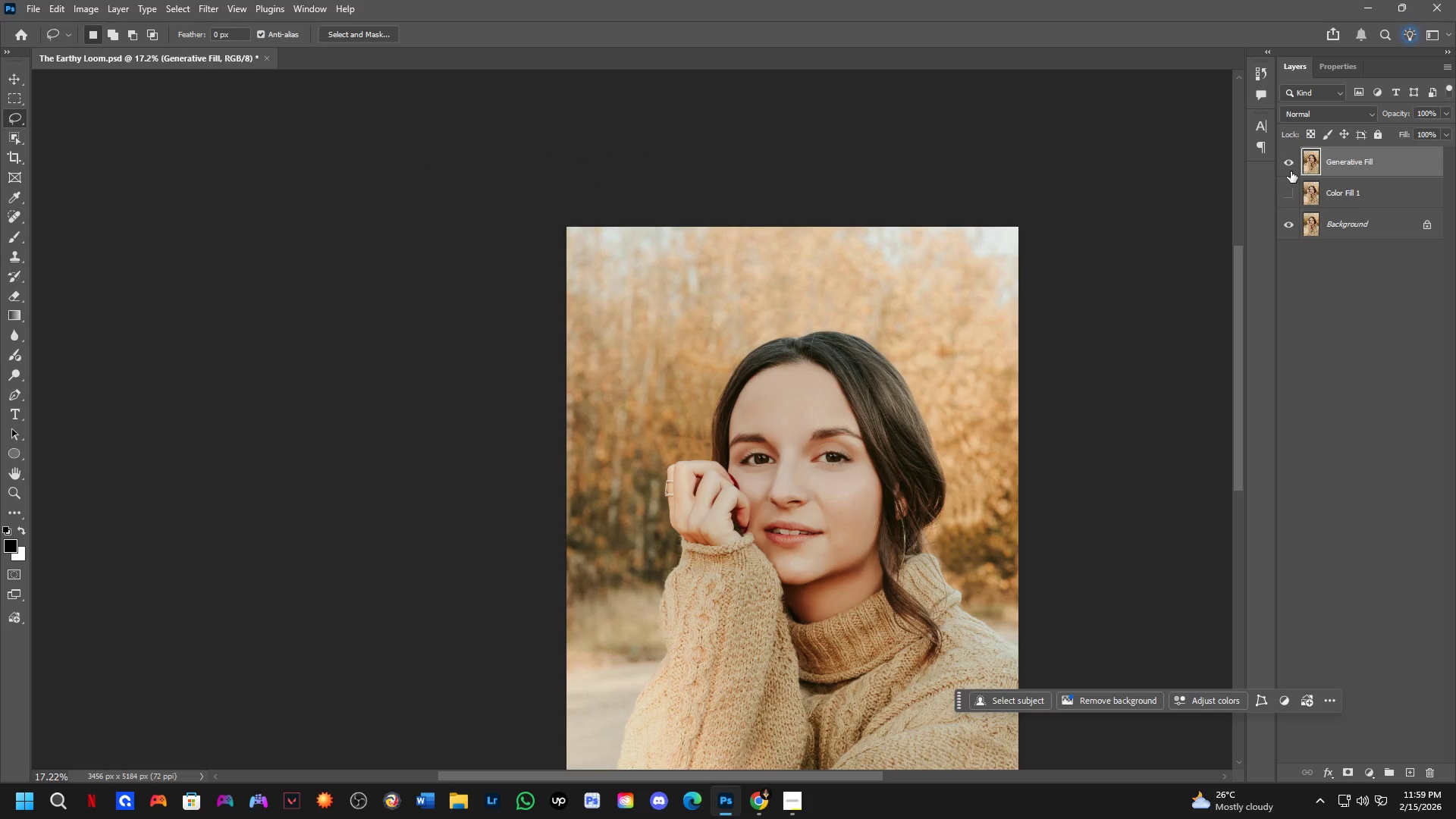 
left_click([1291, 171])
 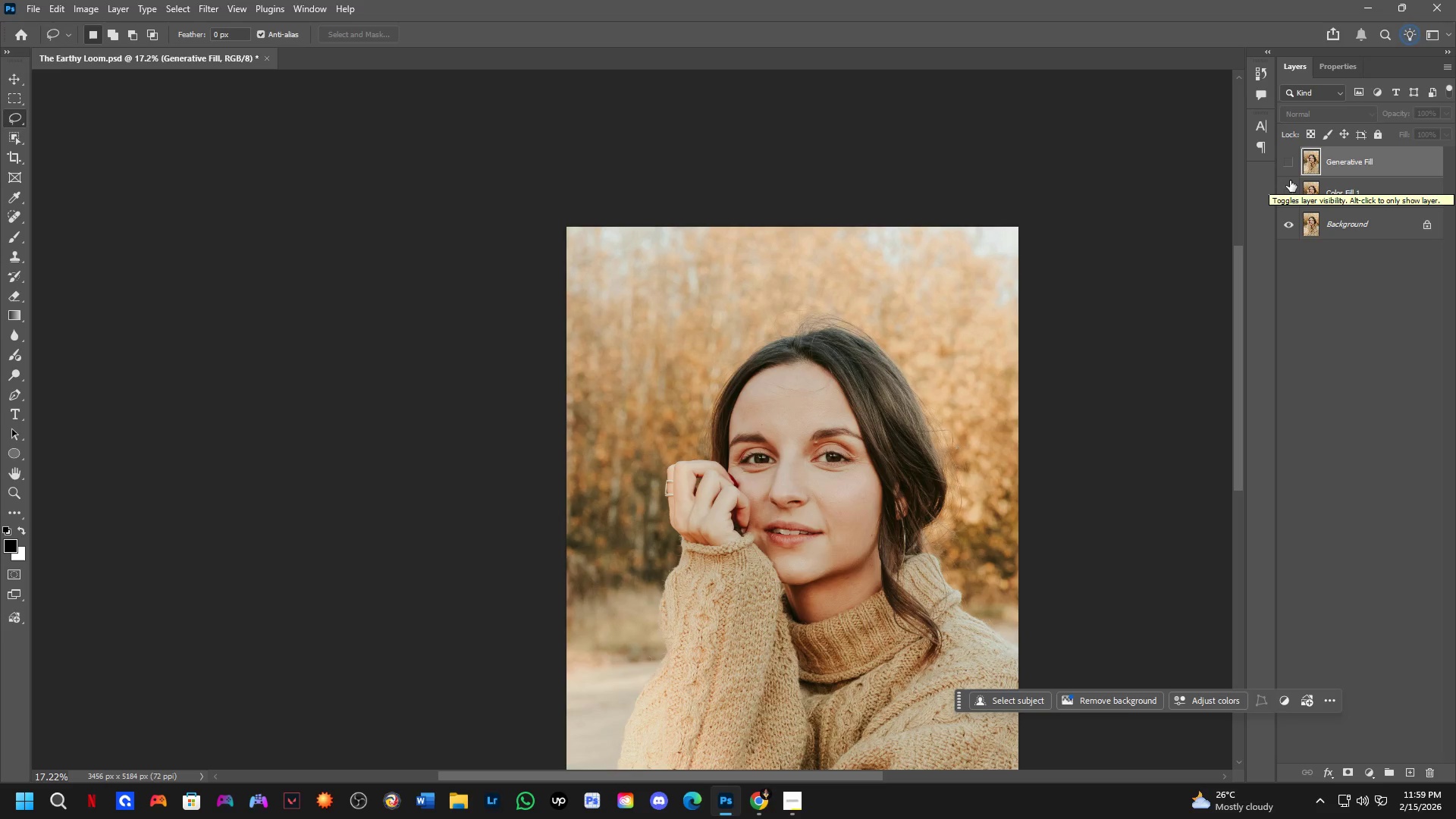 
hold_key(key=Space, duration=0.62)
 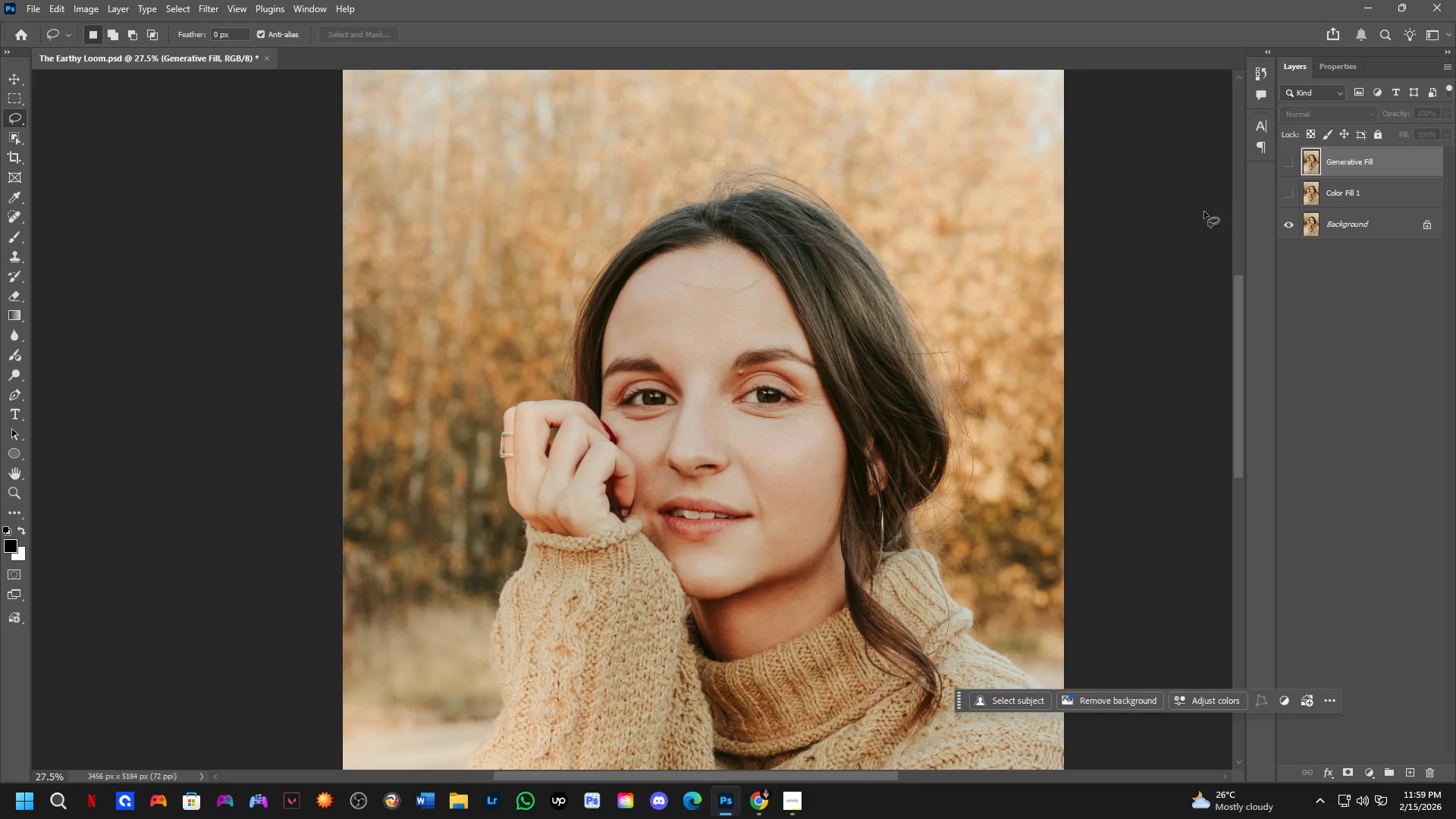 
left_click_drag(start_coordinate=[855, 366], to_coordinate=[799, 275])
 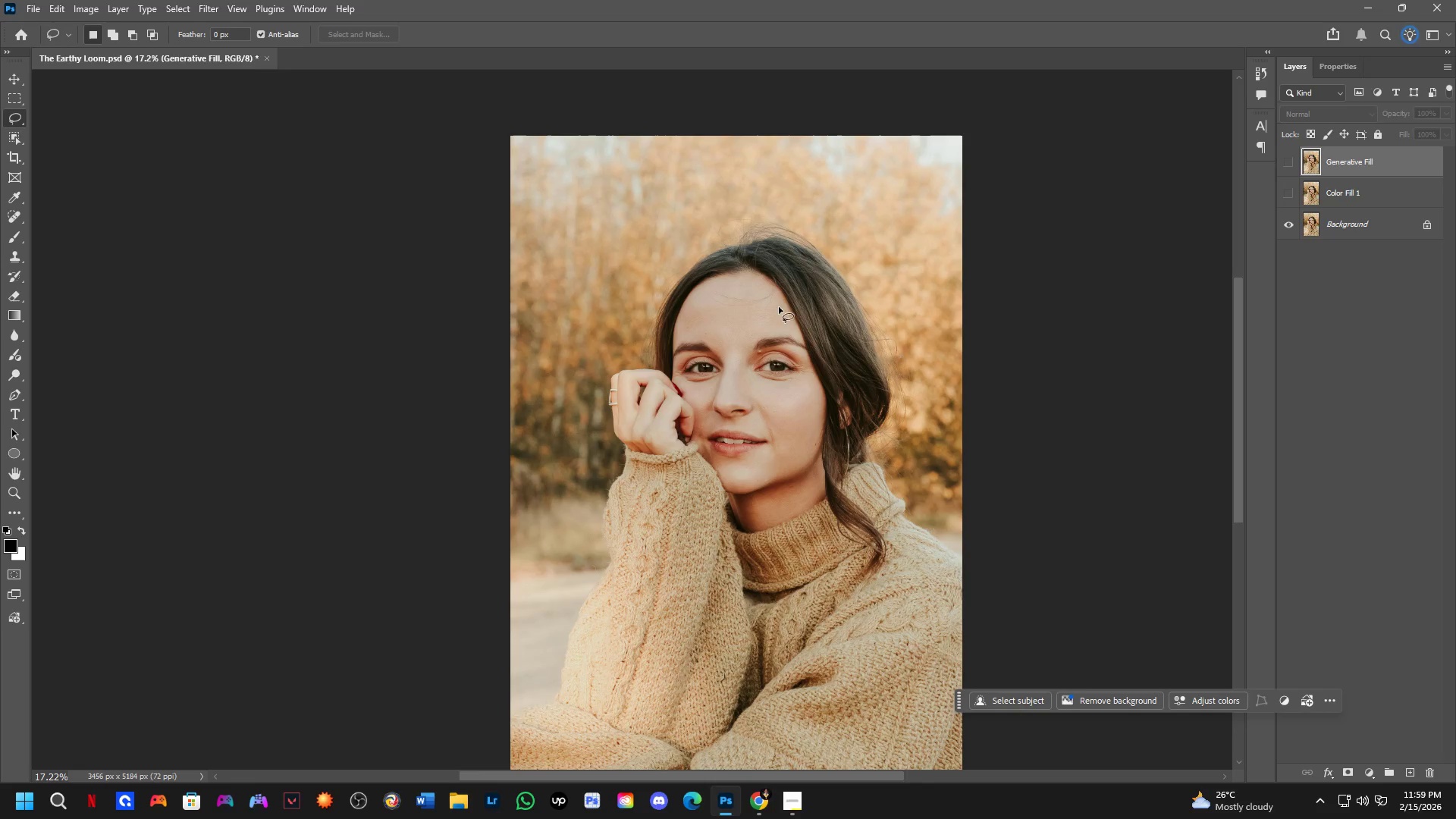 
key(Shift+ShiftLeft)
 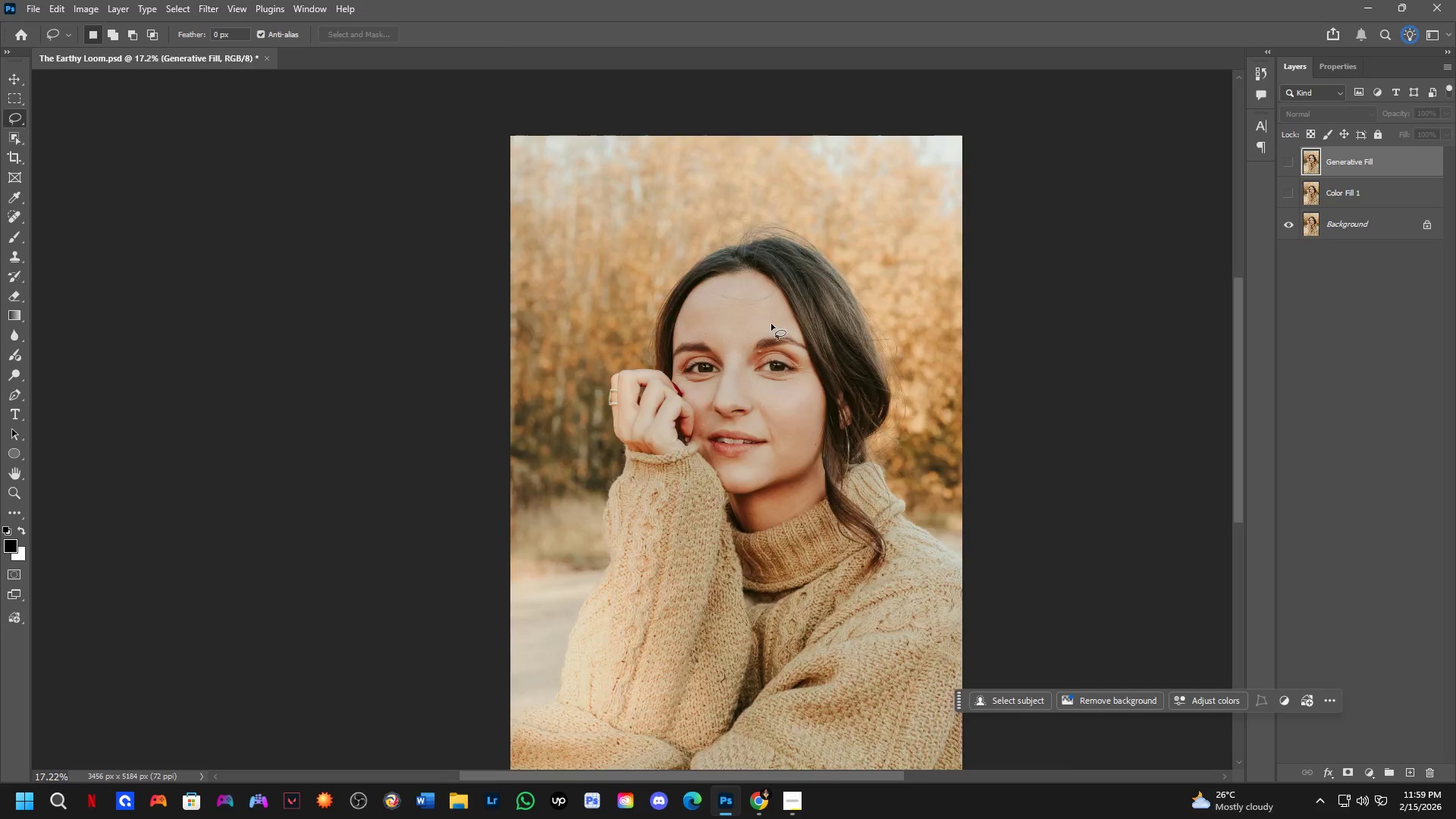 
scroll: coordinate [890, 290], scroll_direction: up, amount: 2.0
 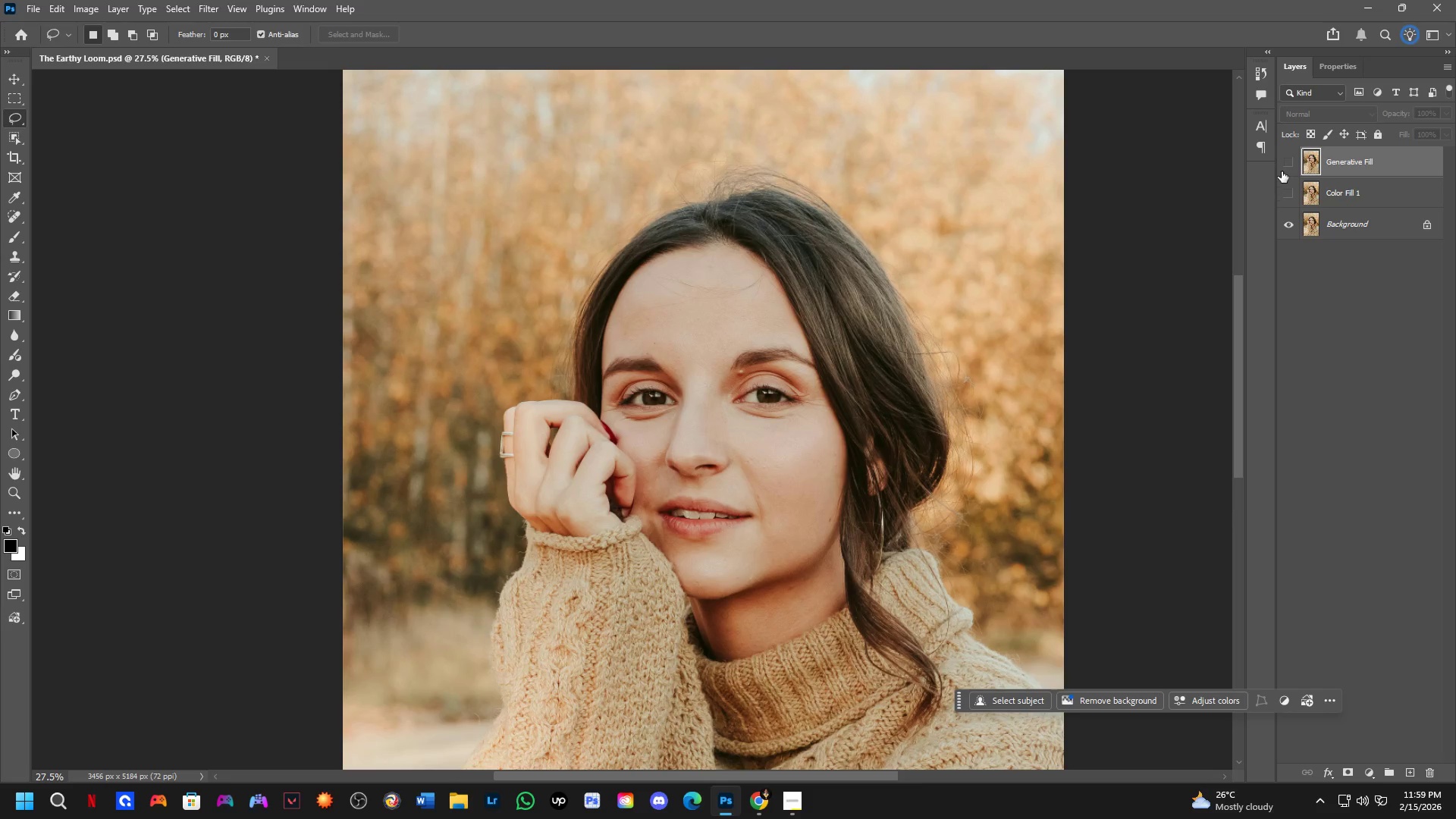 
left_click([1286, 166])
 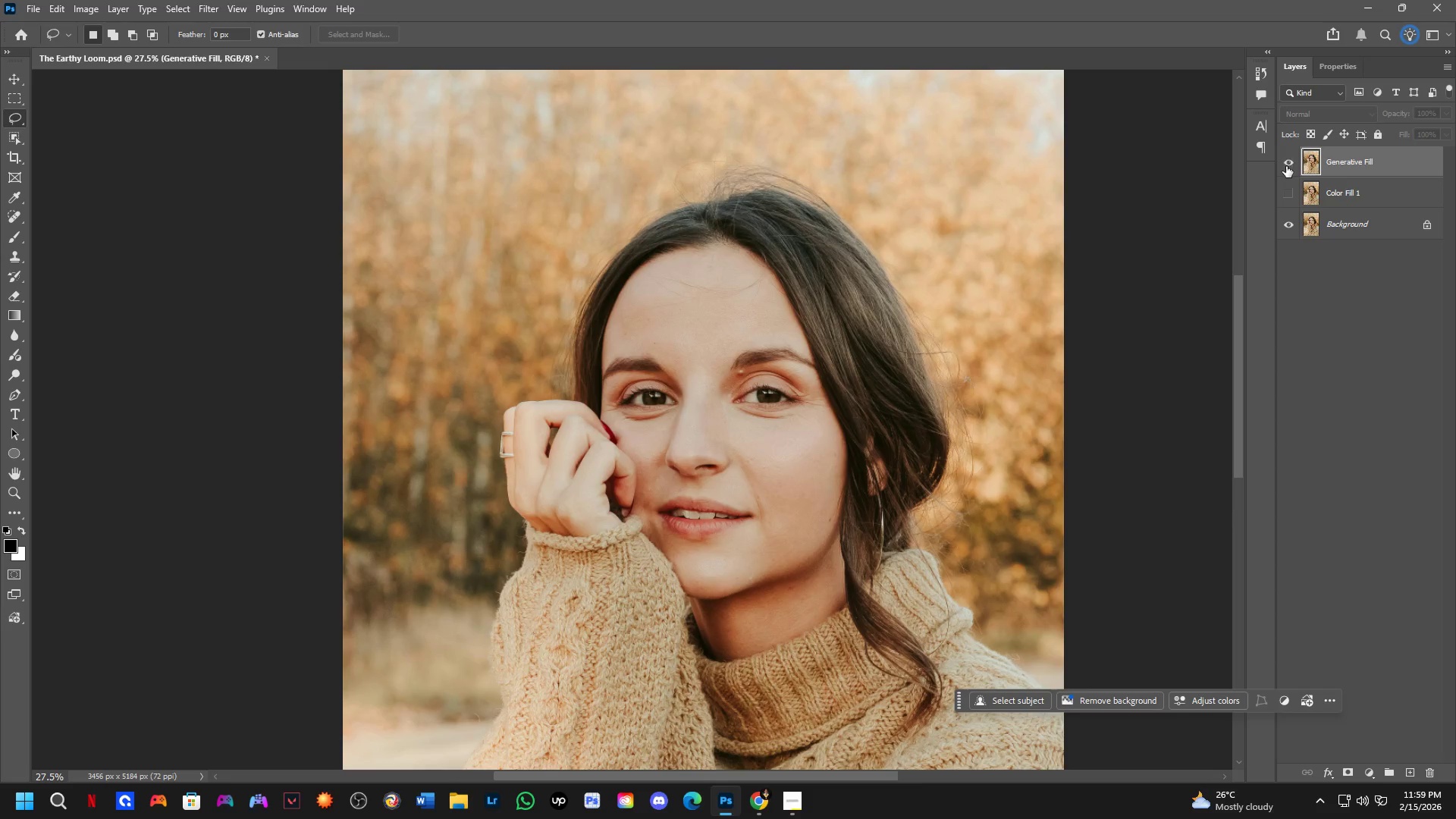 
hold_key(key=Space, duration=0.53)
 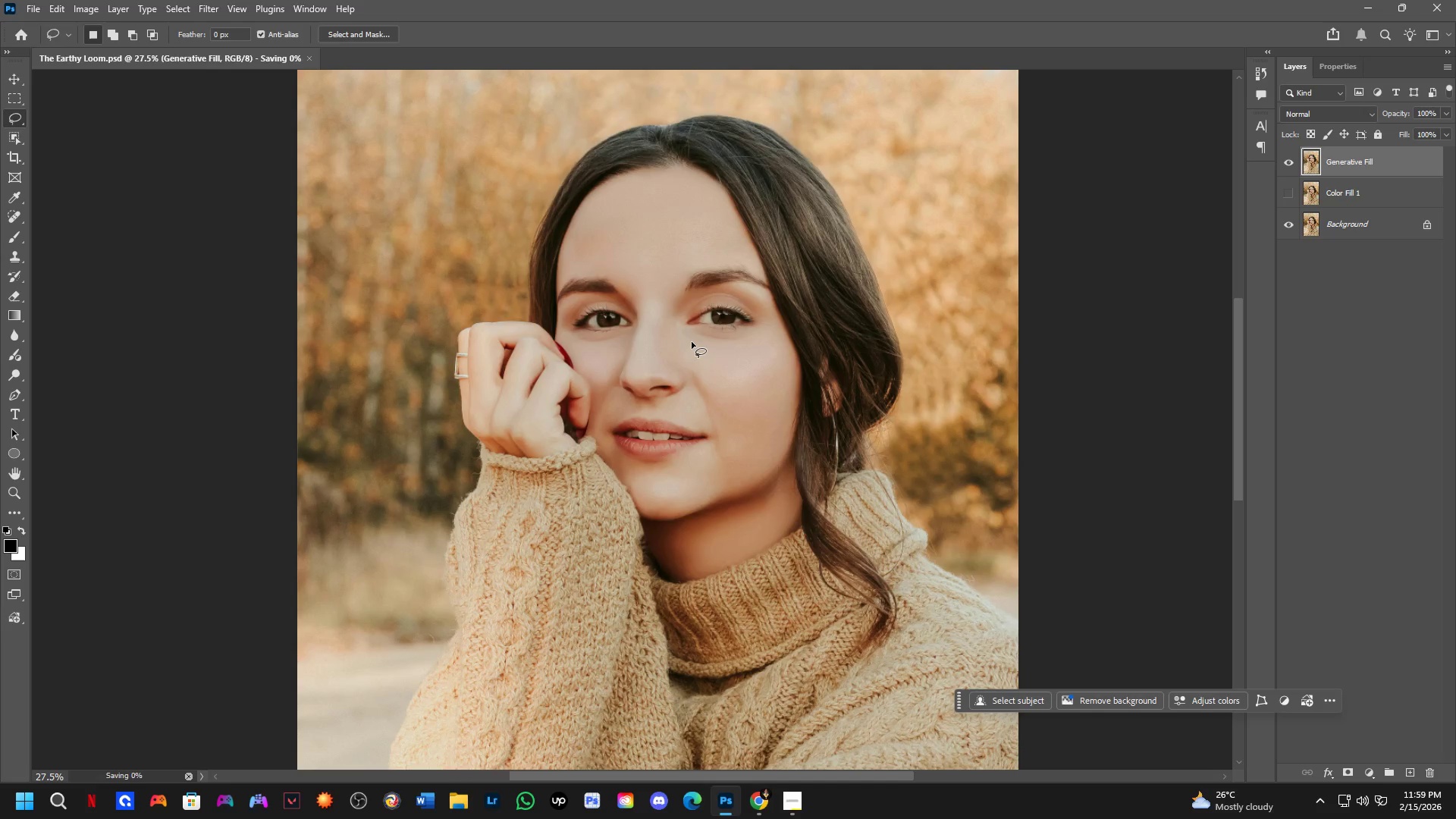 
left_click_drag(start_coordinate=[737, 421], to_coordinate=[692, 342])
 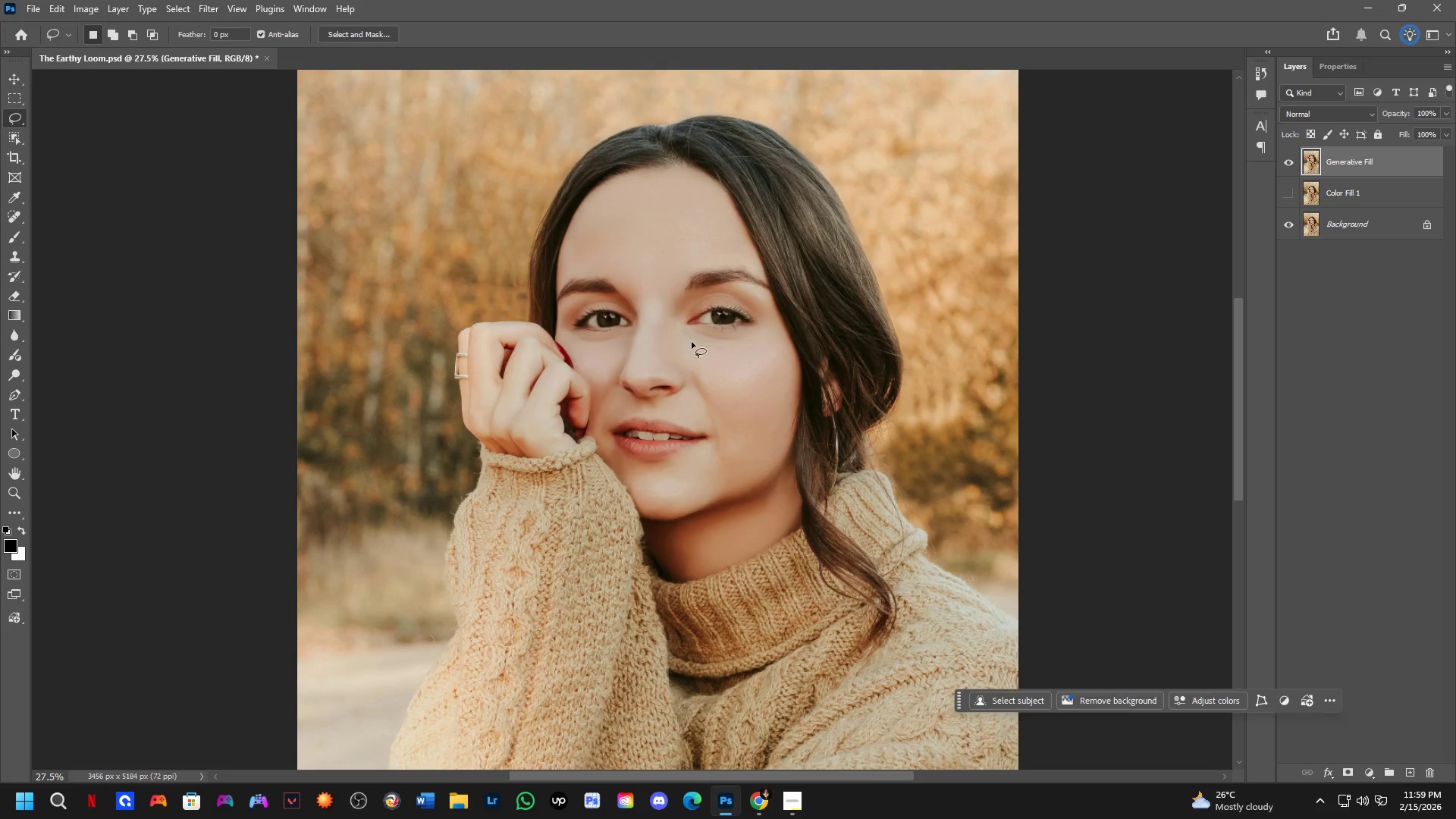 
key(Control+S)
 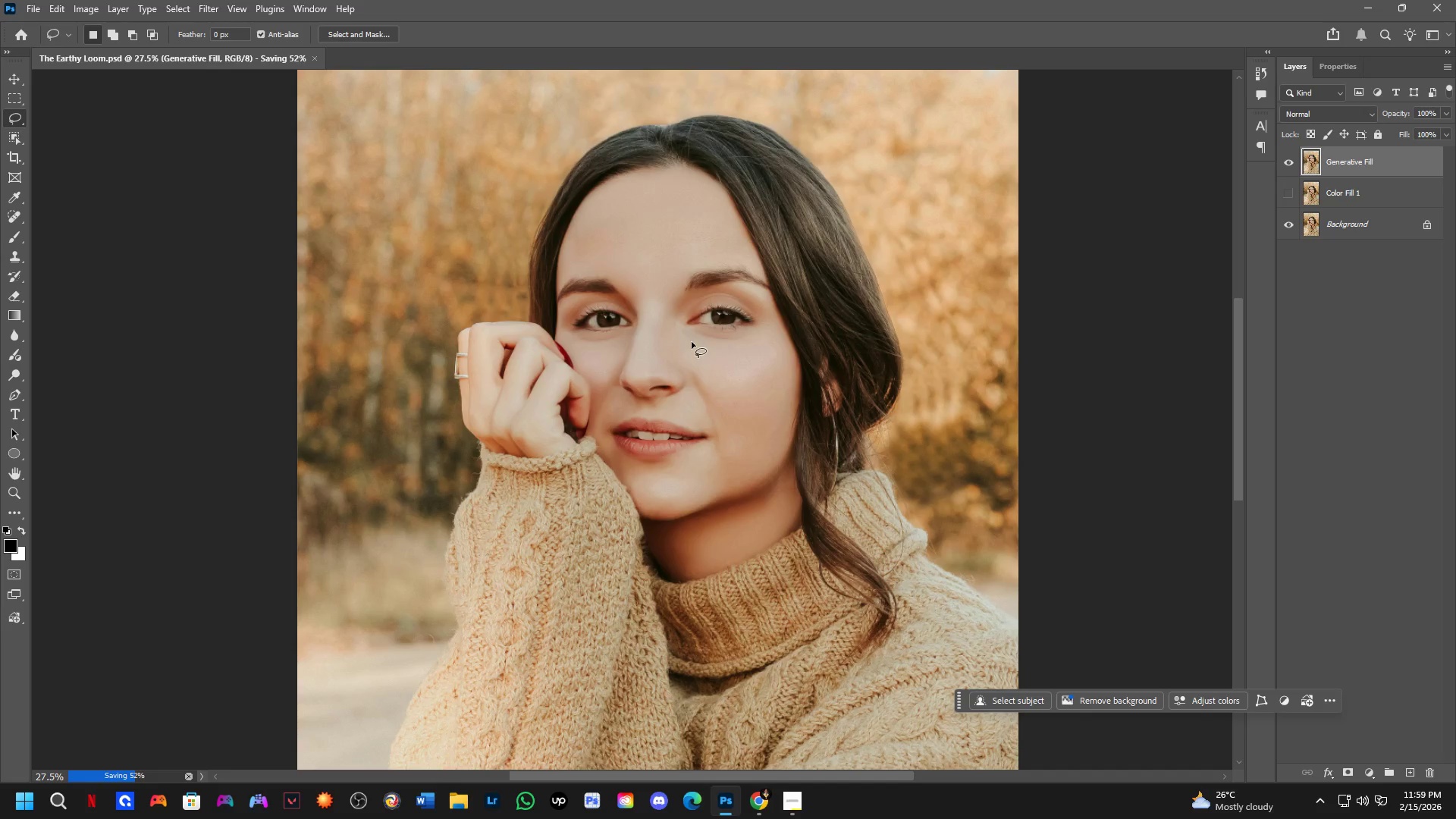 
hold_key(key=Space, duration=0.59)
 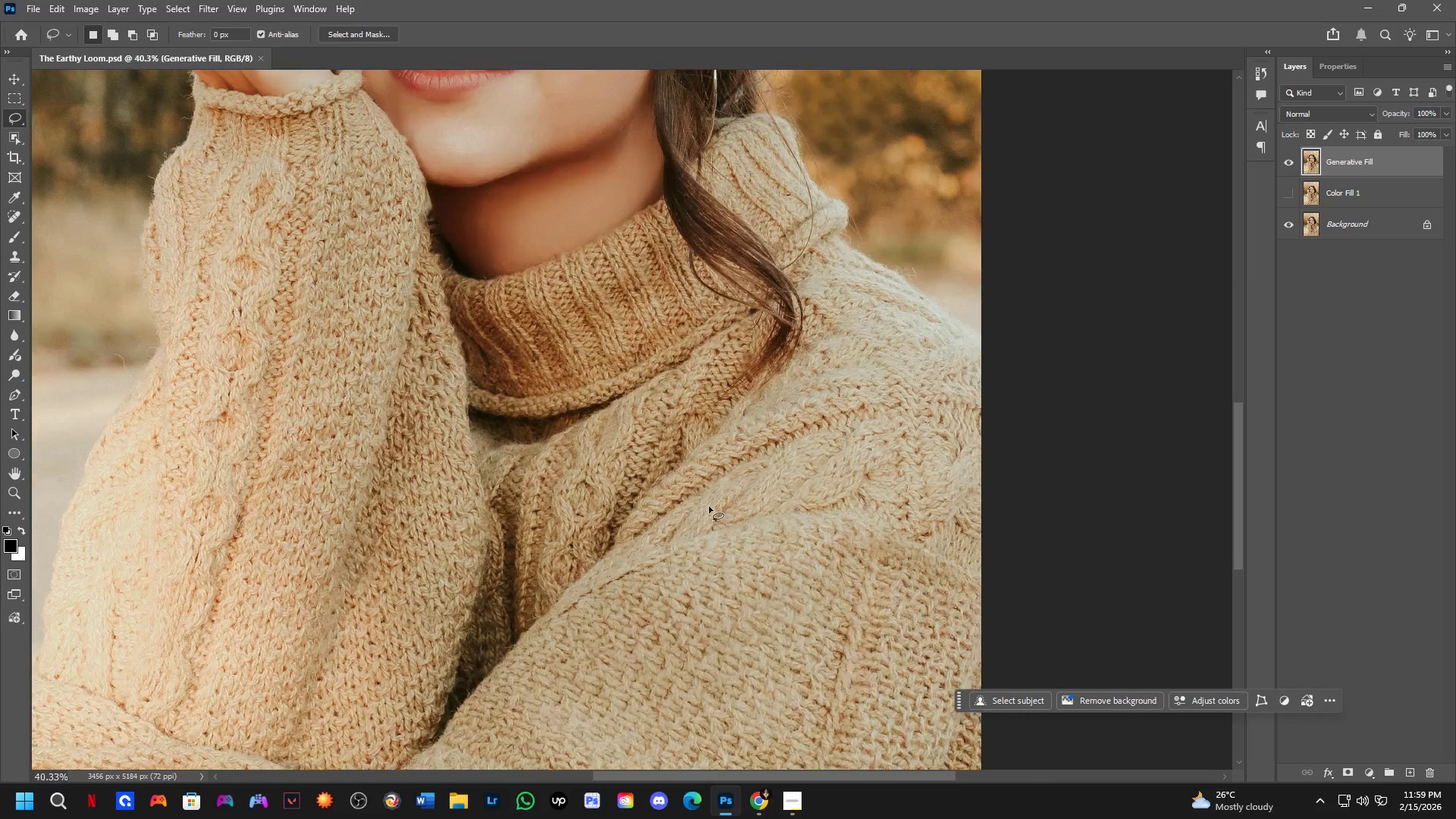 
left_click_drag(start_coordinate=[637, 457], to_coordinate=[570, 310])
 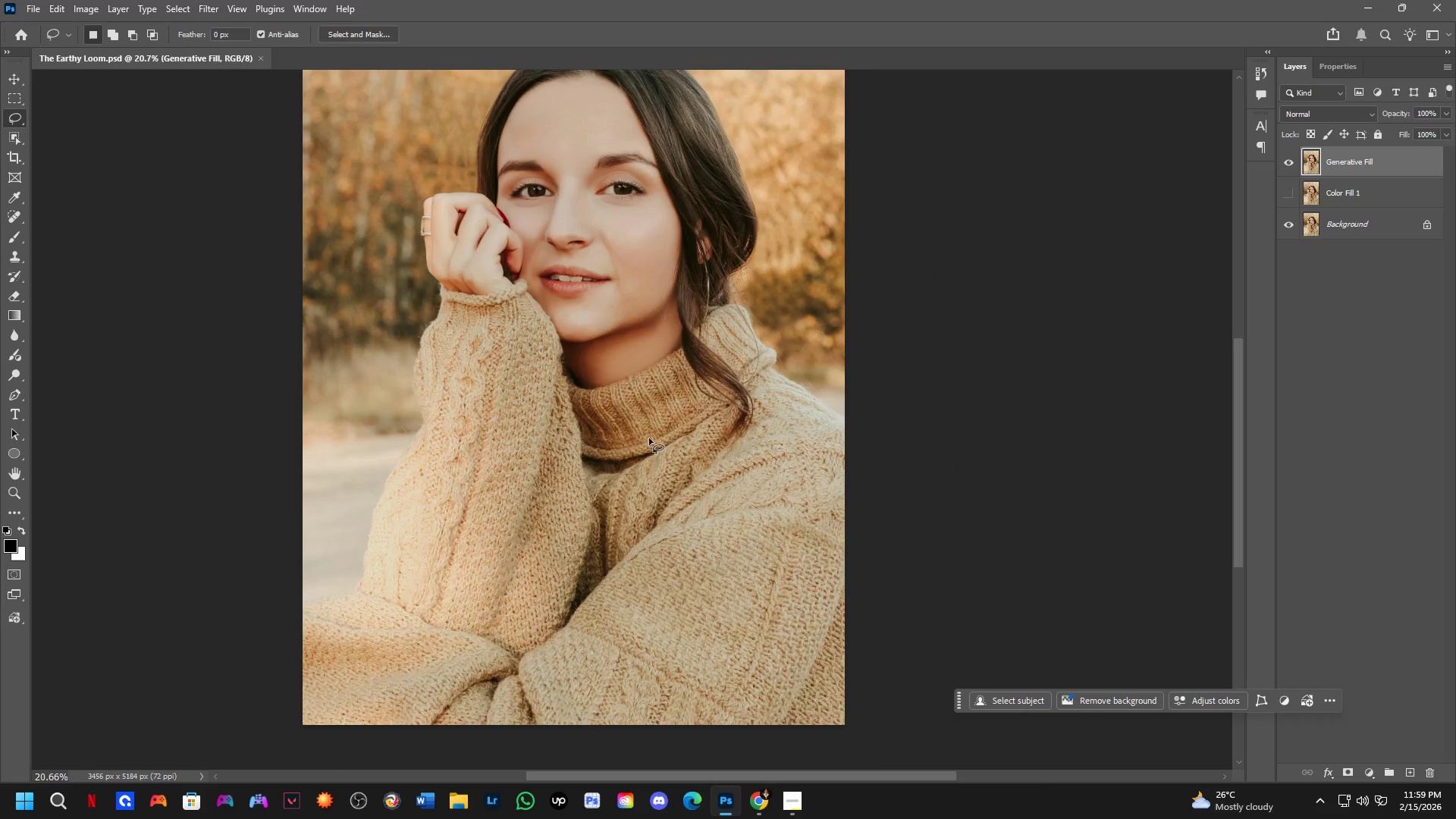 
scroll: coordinate [587, 391], scroll_direction: down, amount: 3.0
 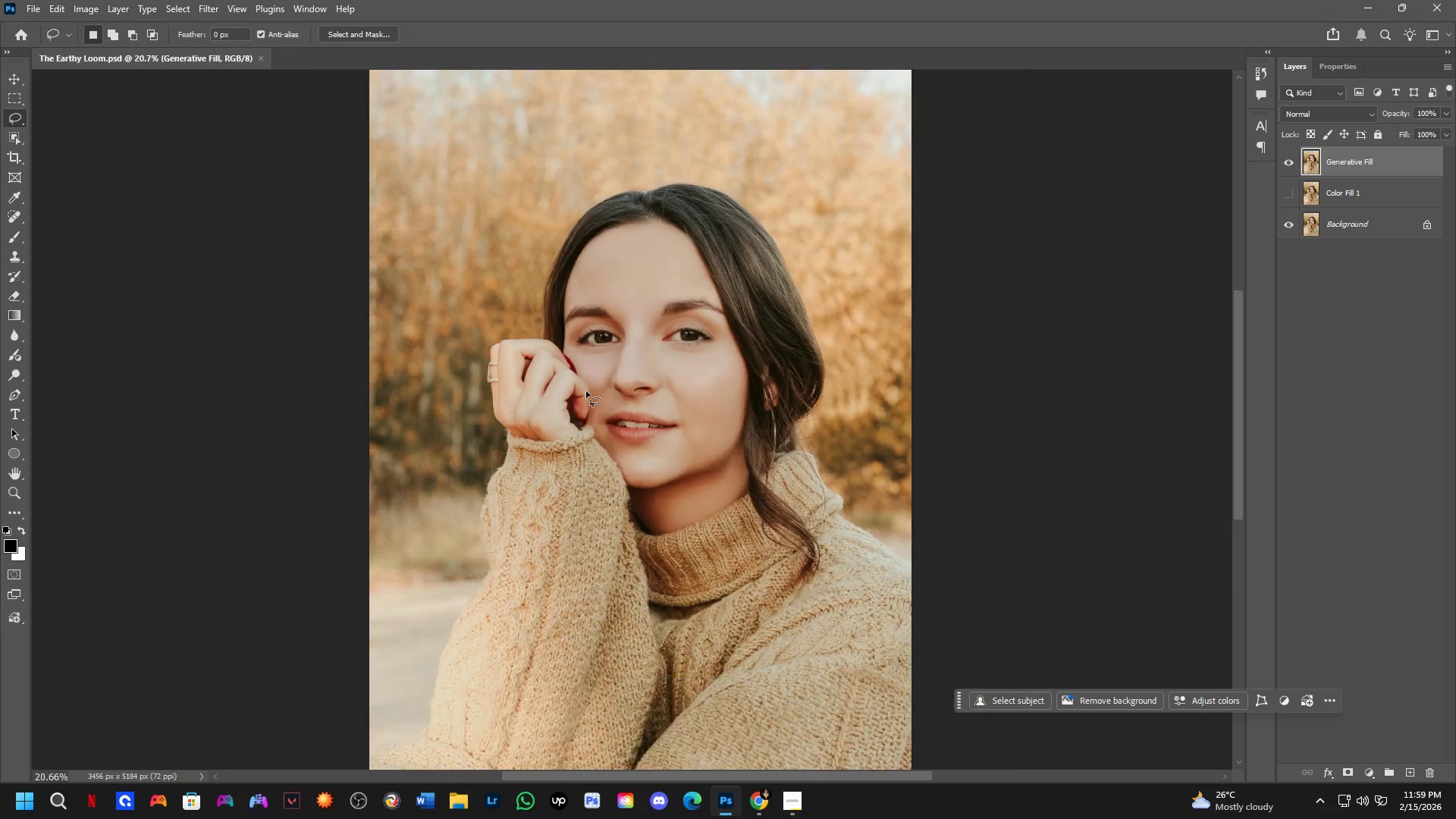 
key(Shift+ShiftLeft)
 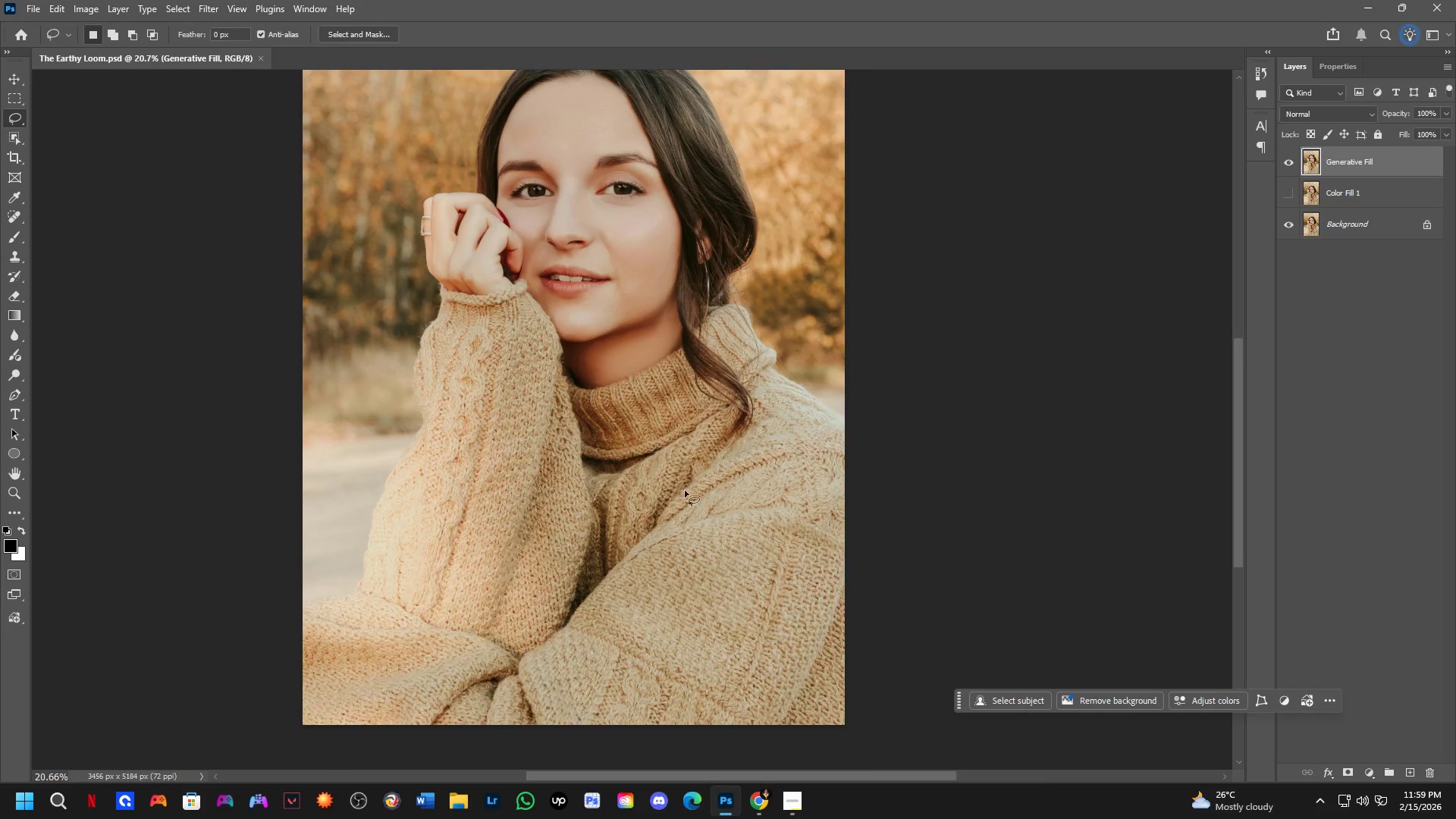 
hold_key(key=ShiftLeft, duration=0.41)
 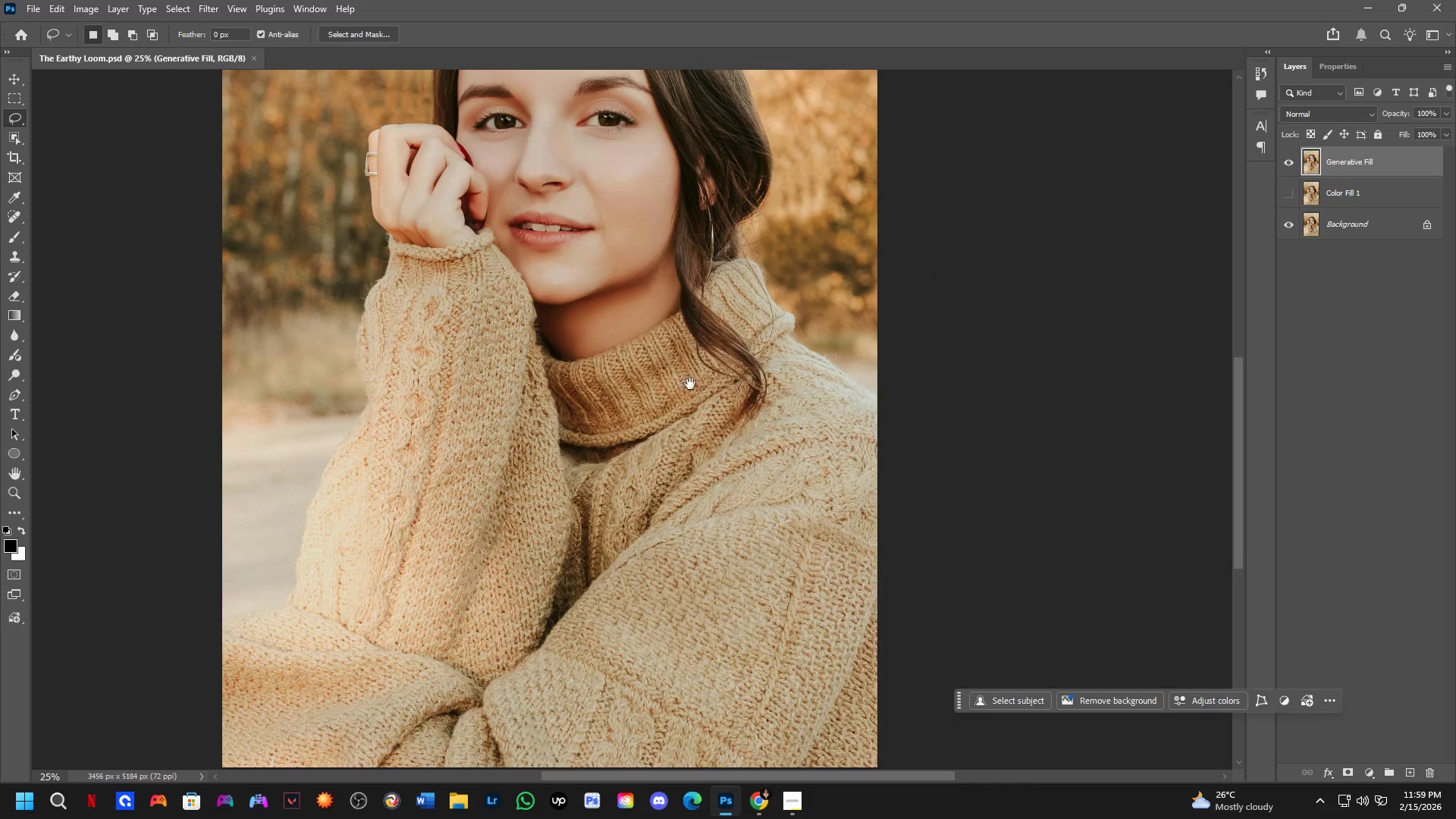 
hold_key(key=Space, duration=0.66)
 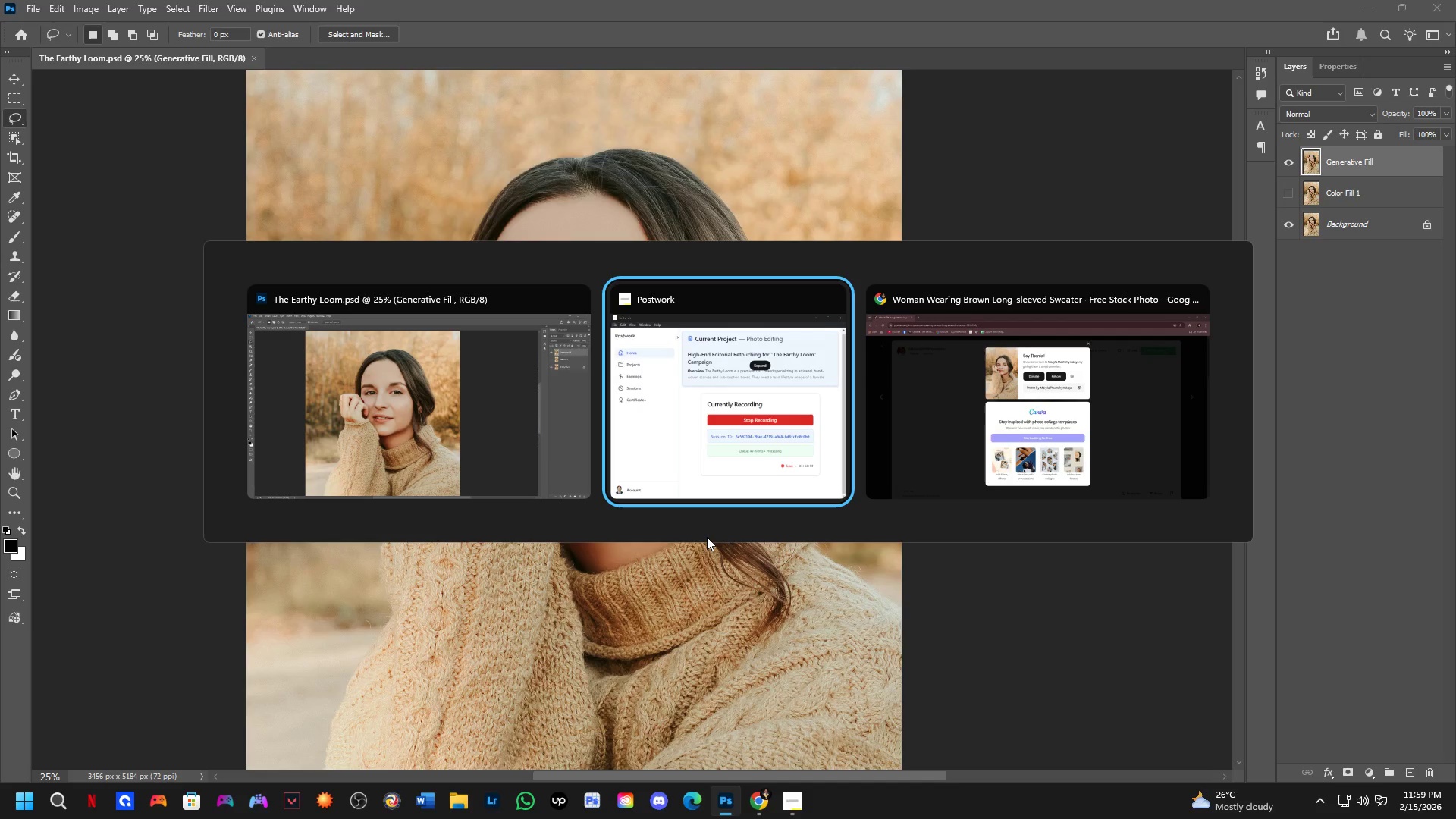 
left_click_drag(start_coordinate=[686, 353], to_coordinate=[710, 566])
 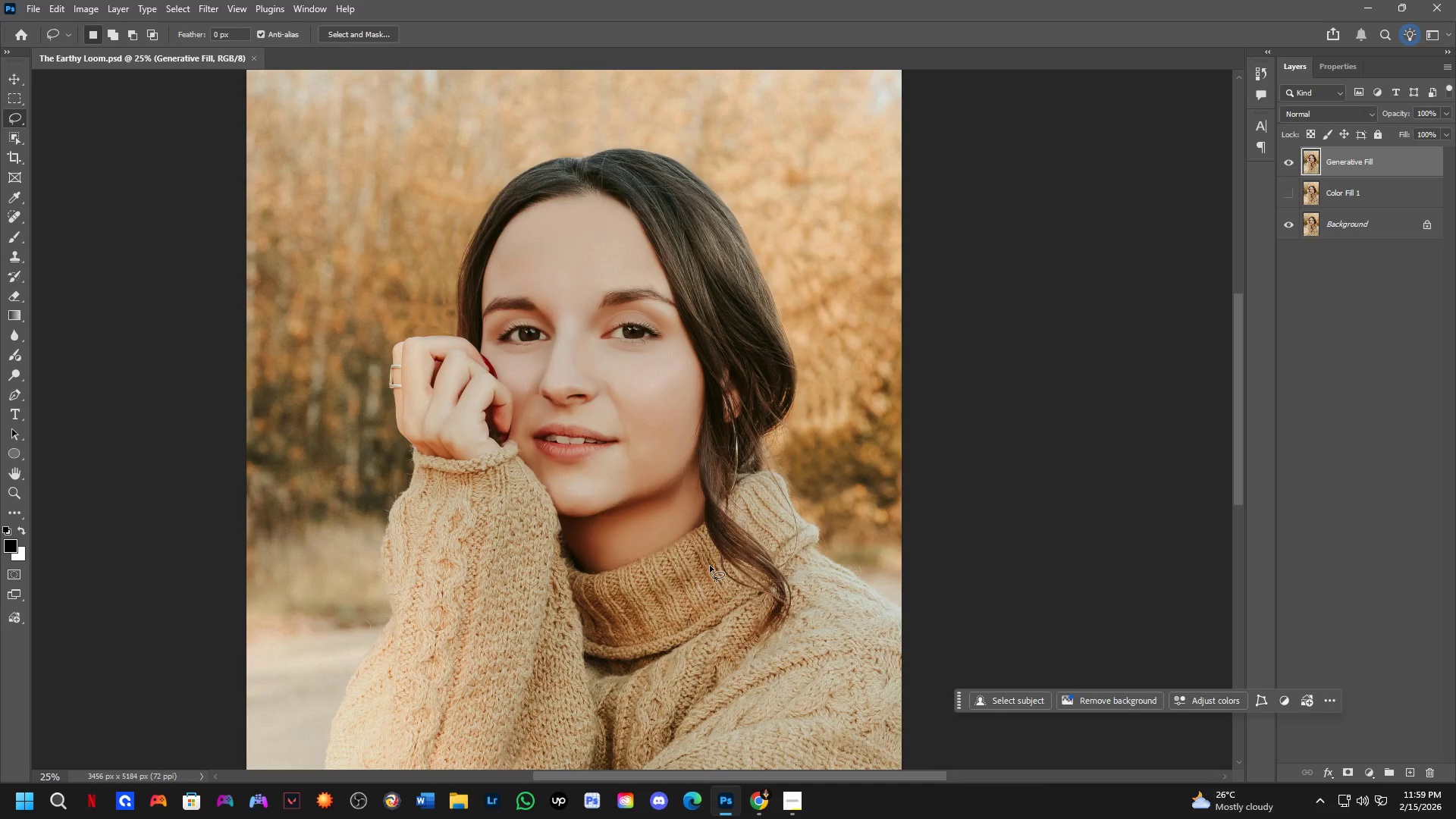 
scroll: coordinate [708, 495], scroll_direction: up, amount: 2.0
 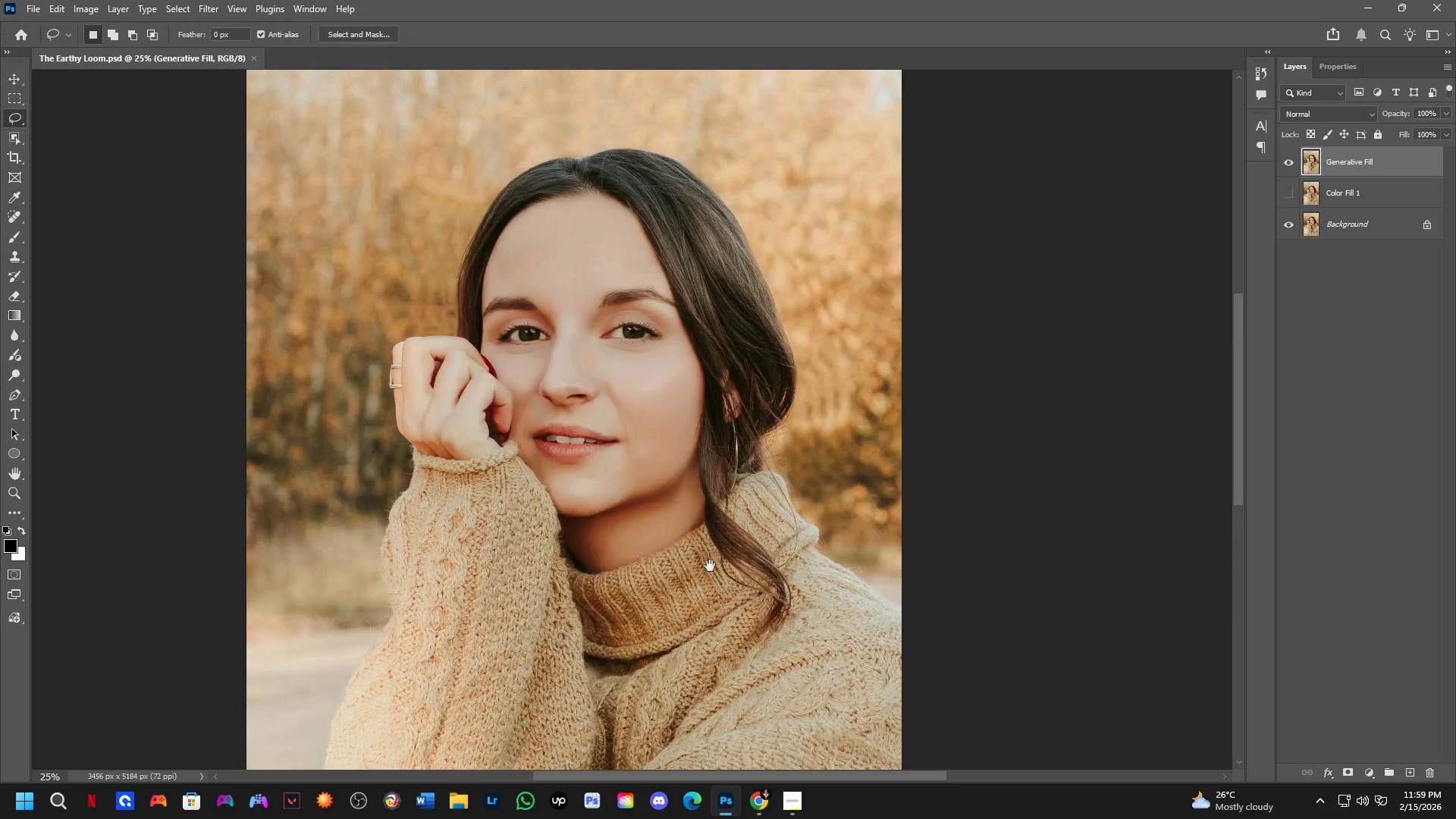 
key(Alt+Tab)
 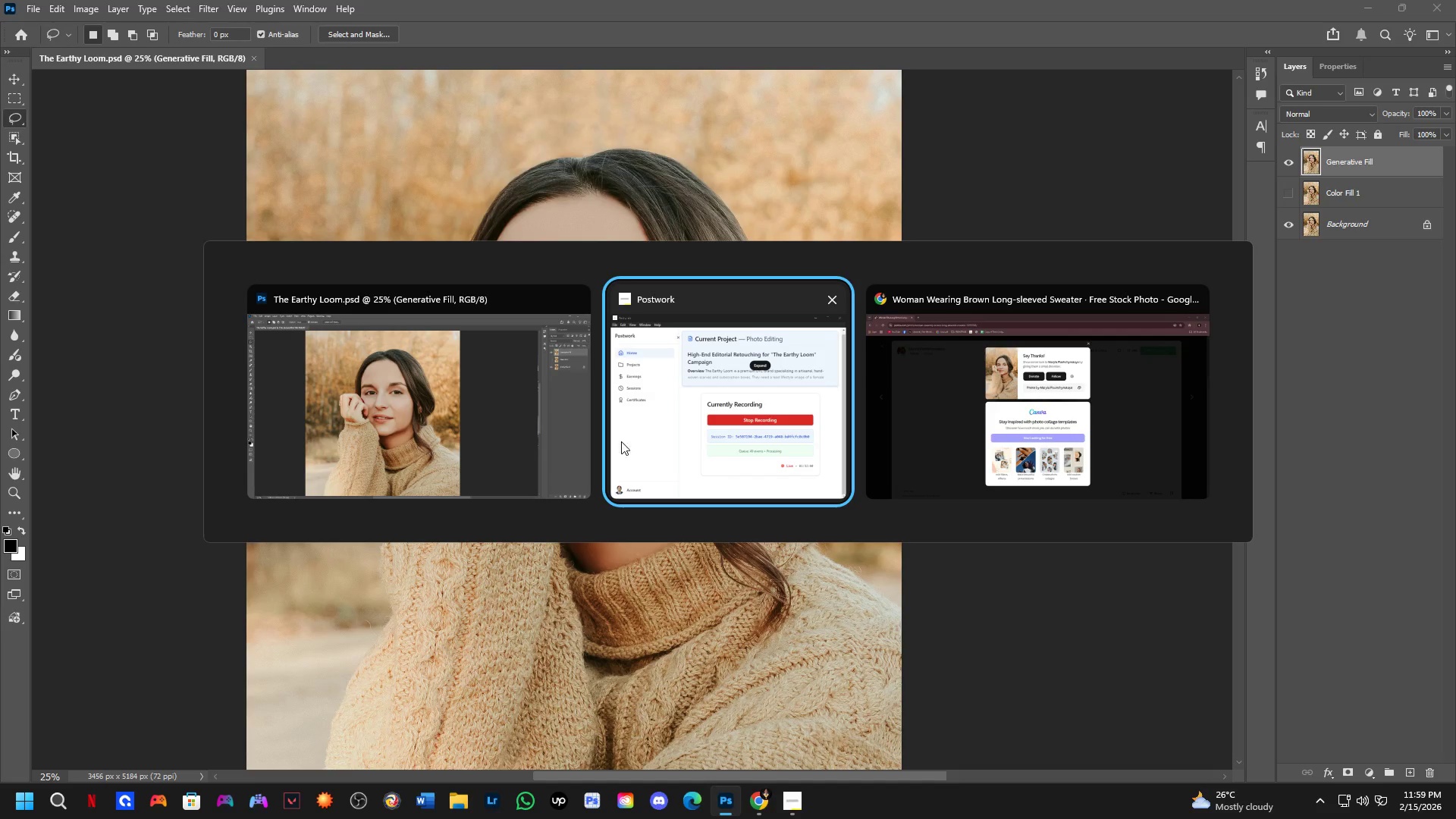 
left_click([431, 431])
 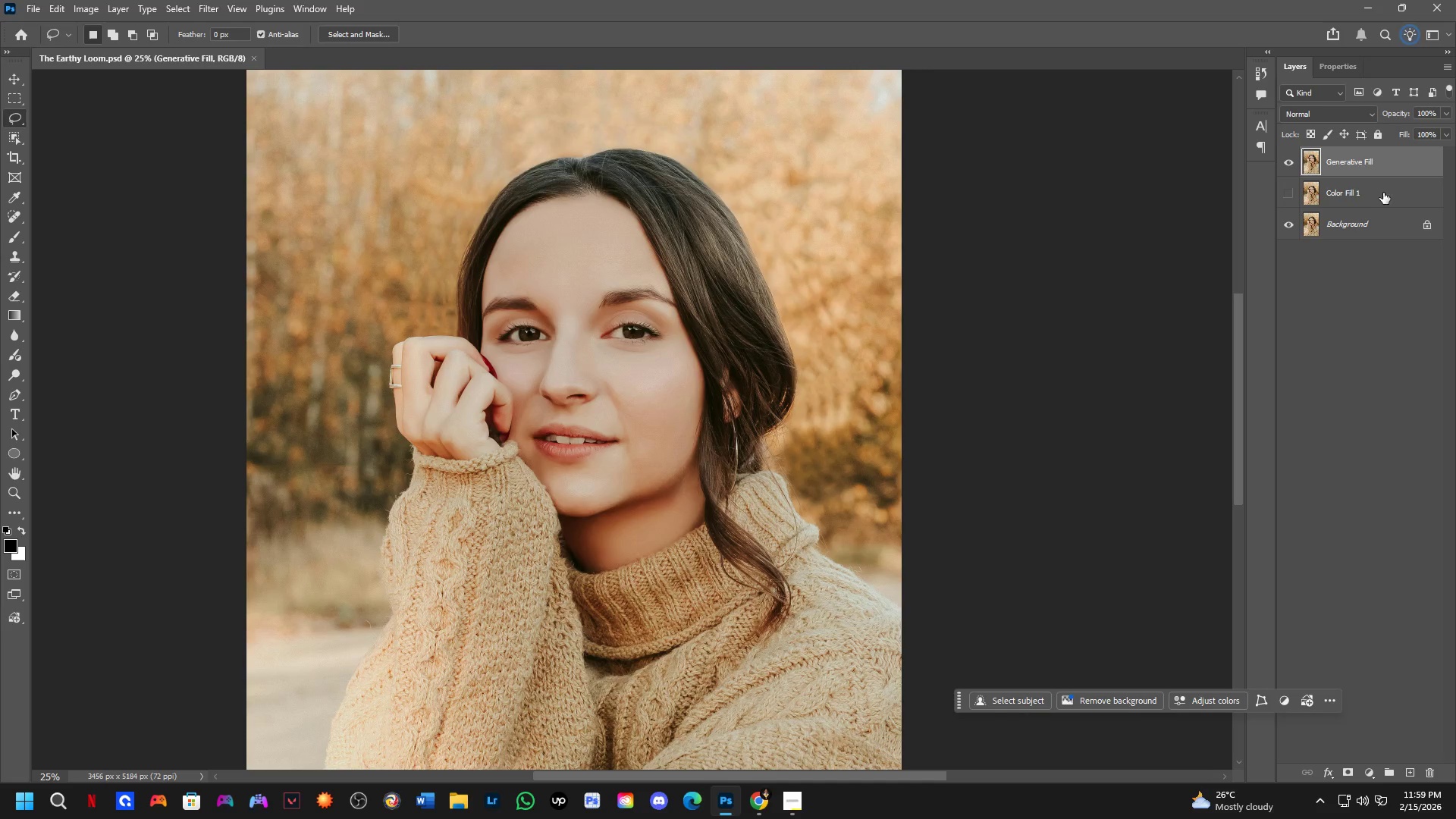 
left_click([1381, 202])
 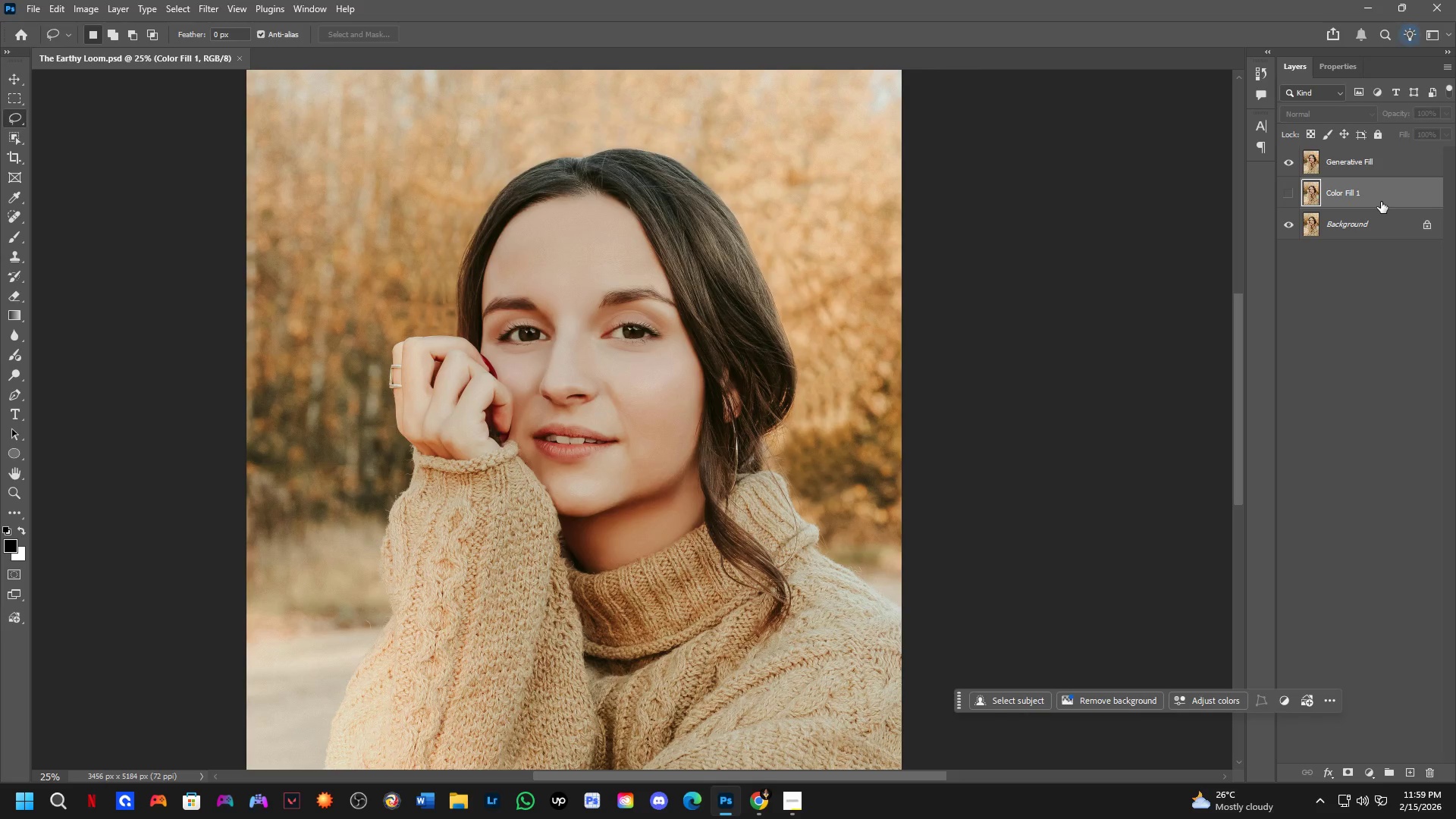 
key(Backspace)
 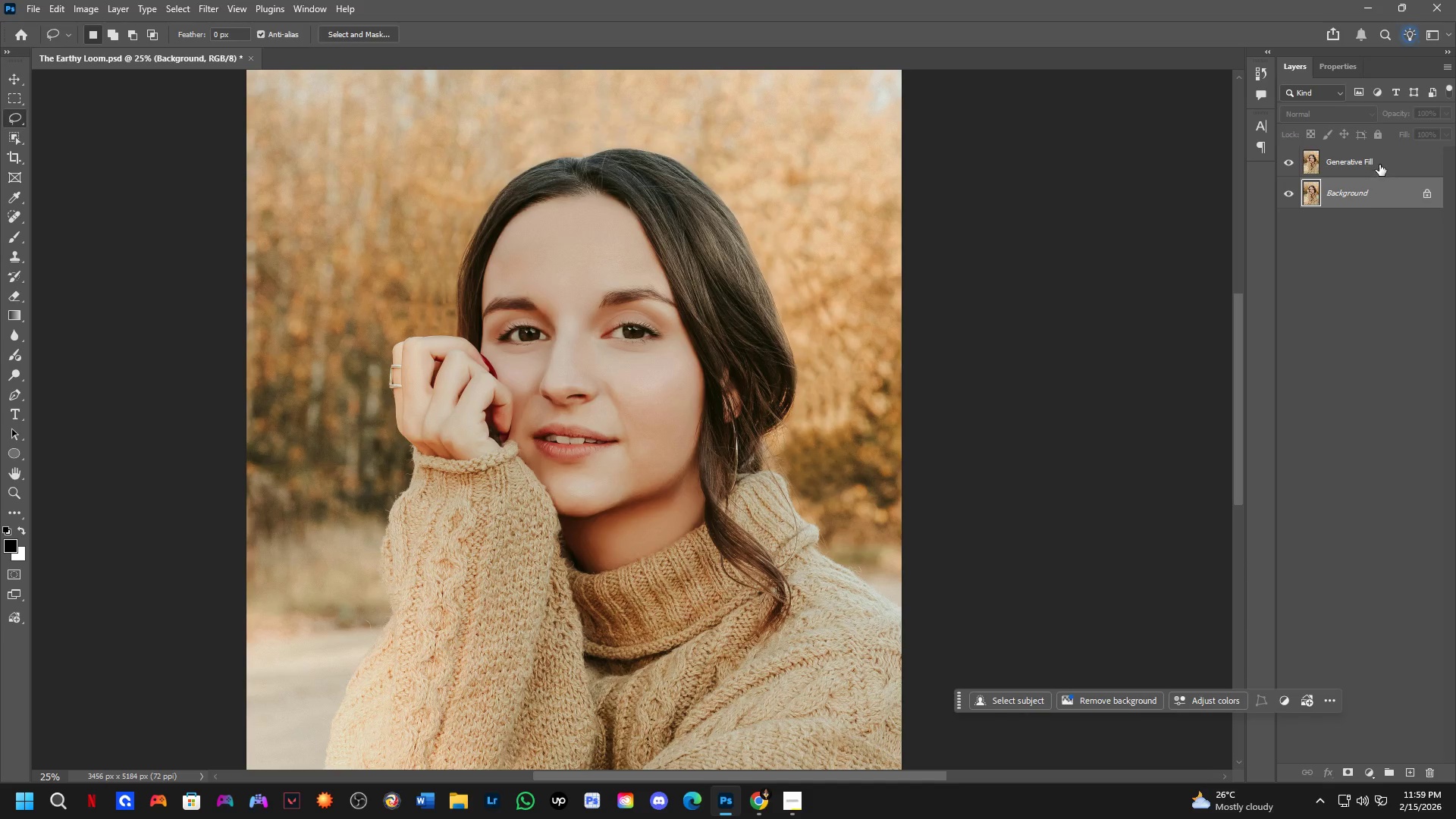 
left_click([1379, 165])
 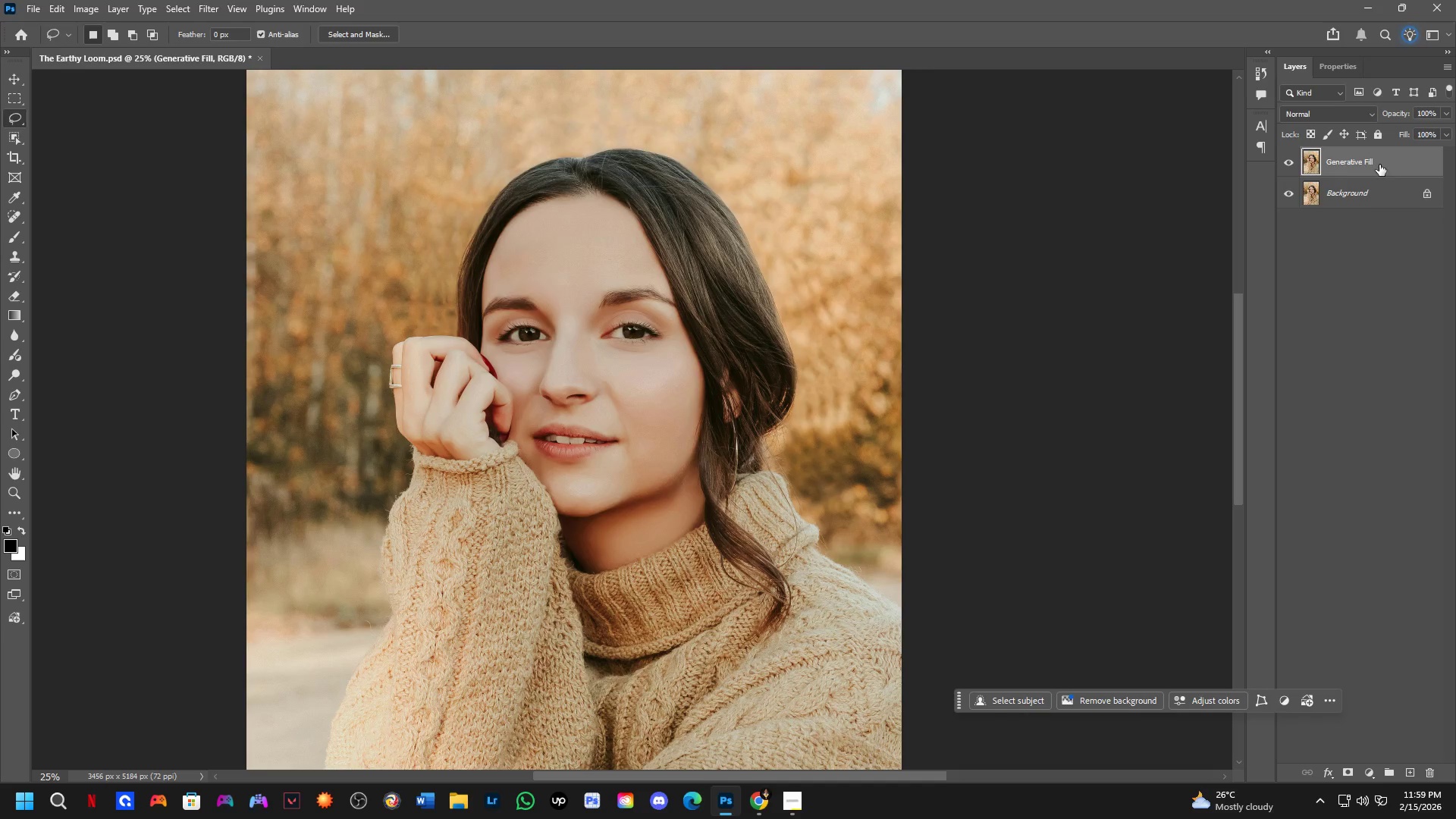 
key(Control+J)
 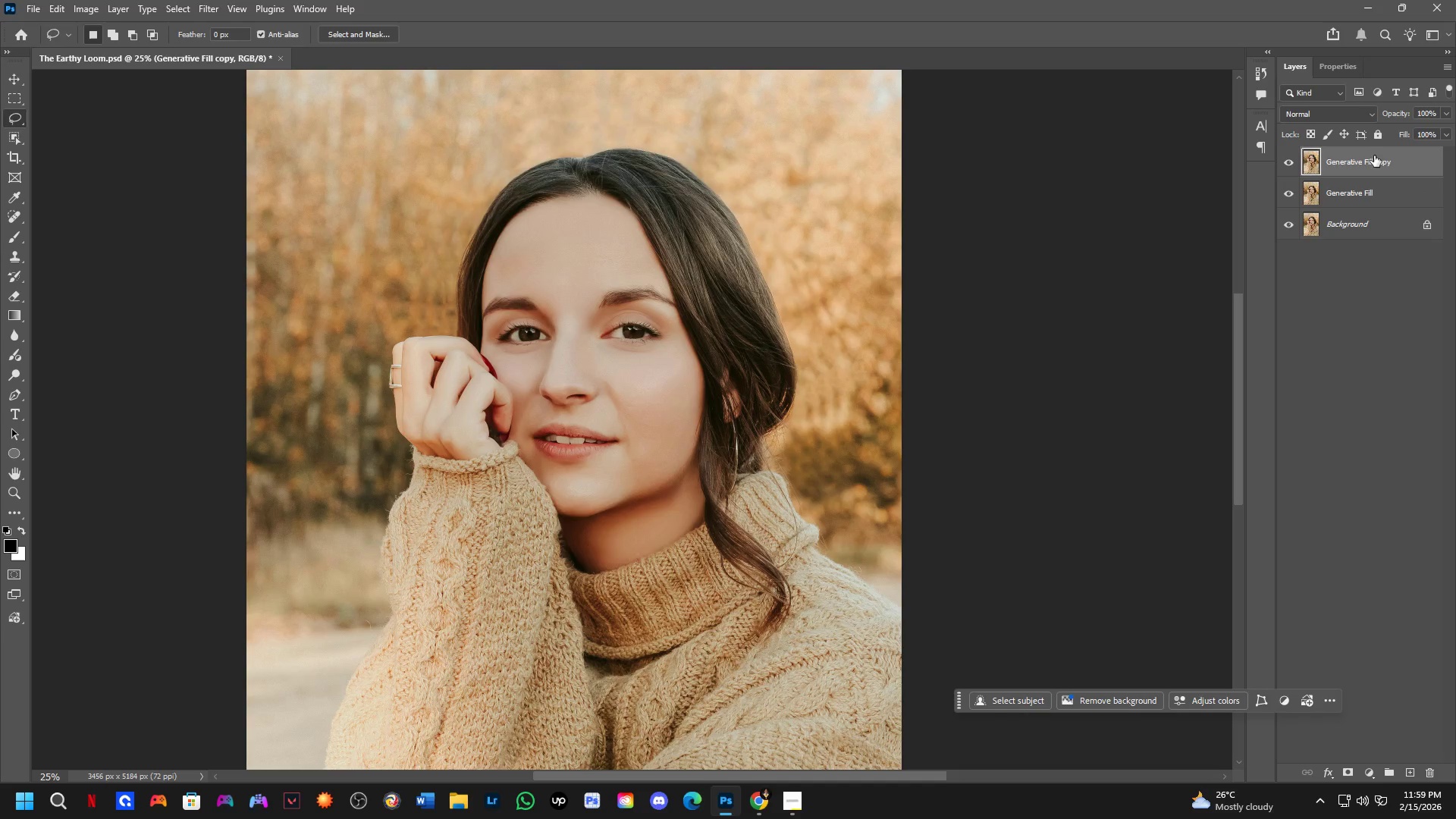 
right_click([1374, 155])
 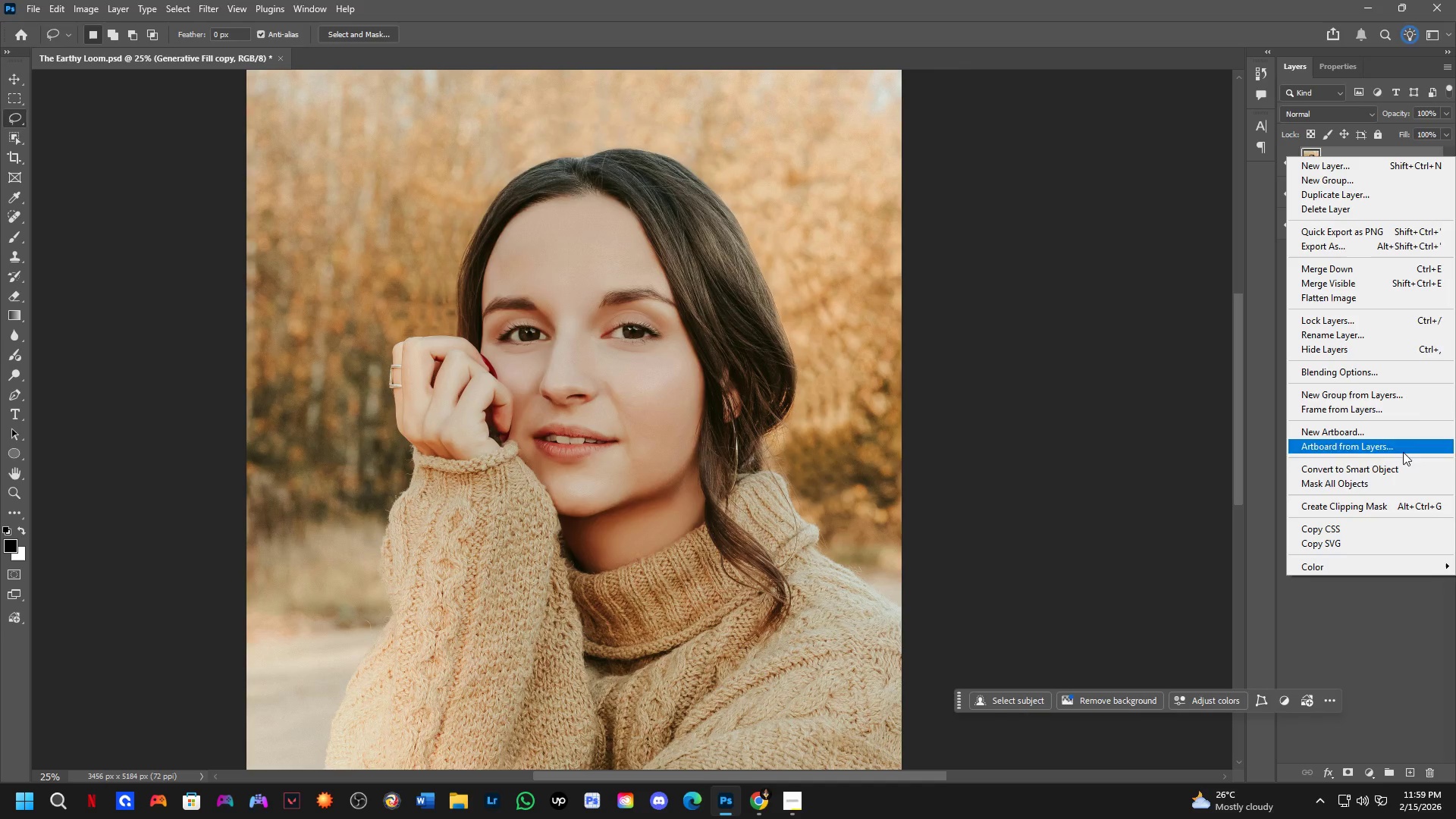 
left_click([1398, 463])
 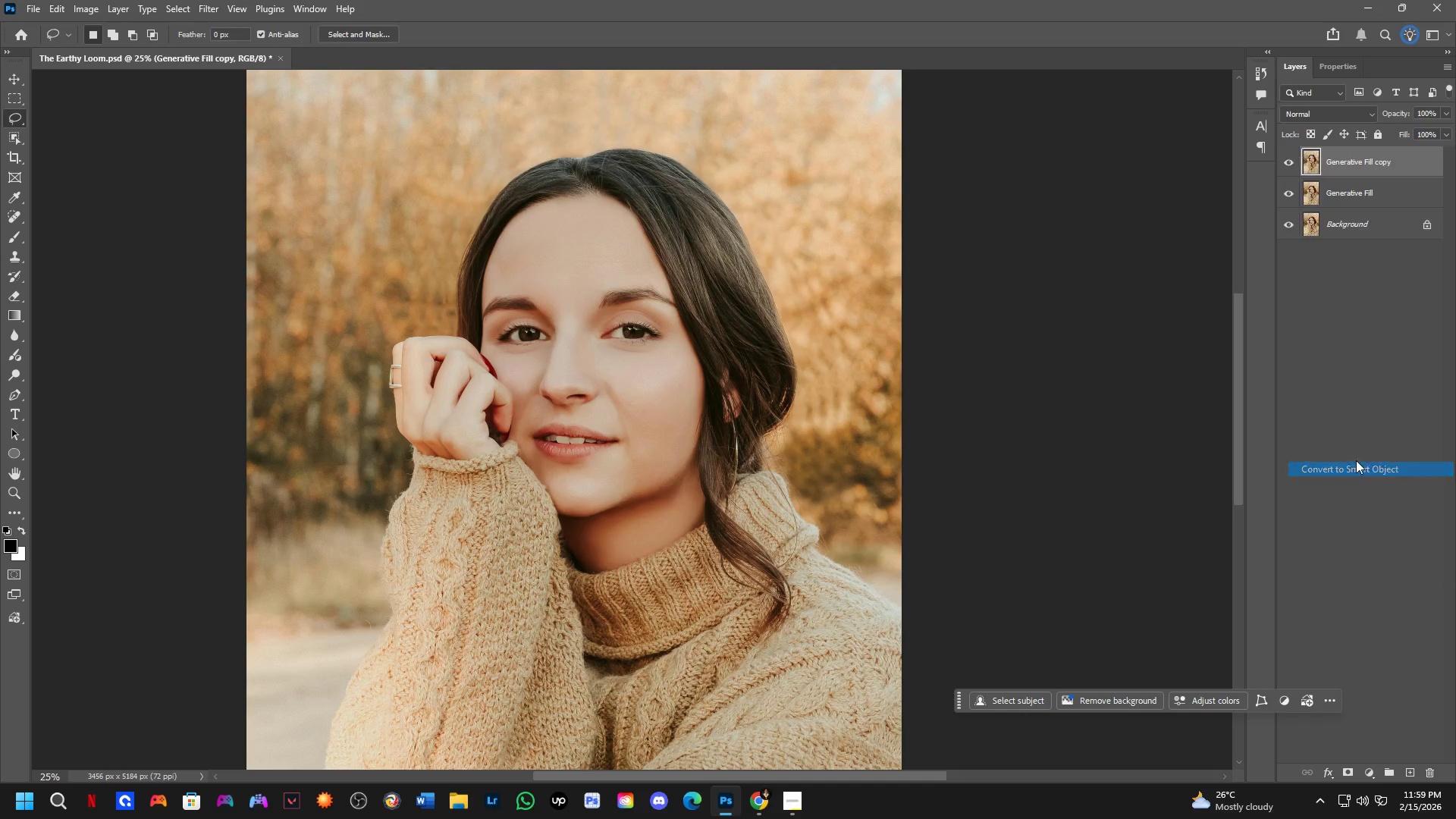 
hold_key(key=Space, duration=0.42)
 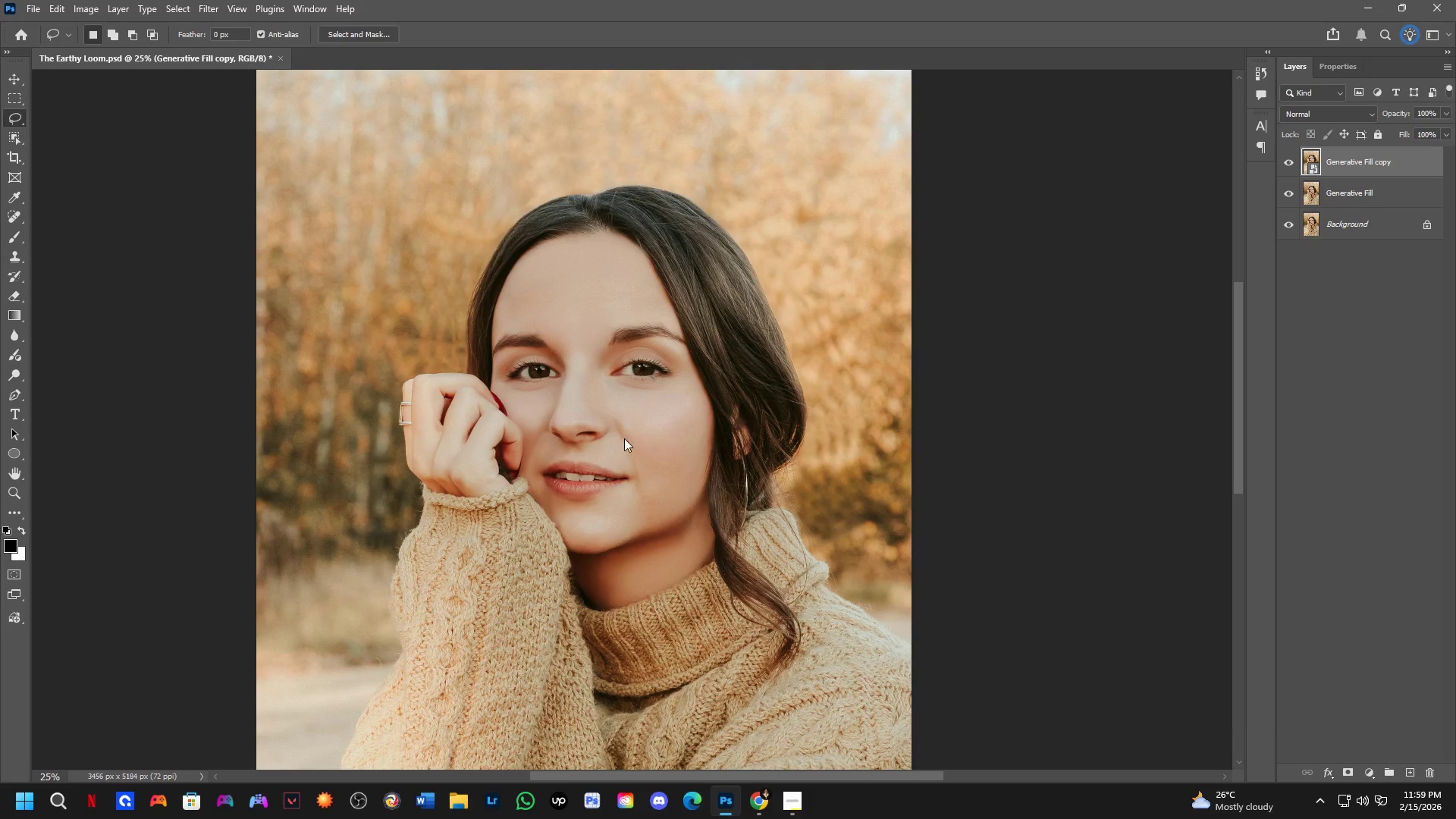 
left_click_drag(start_coordinate=[613, 401], to_coordinate=[623, 438])
 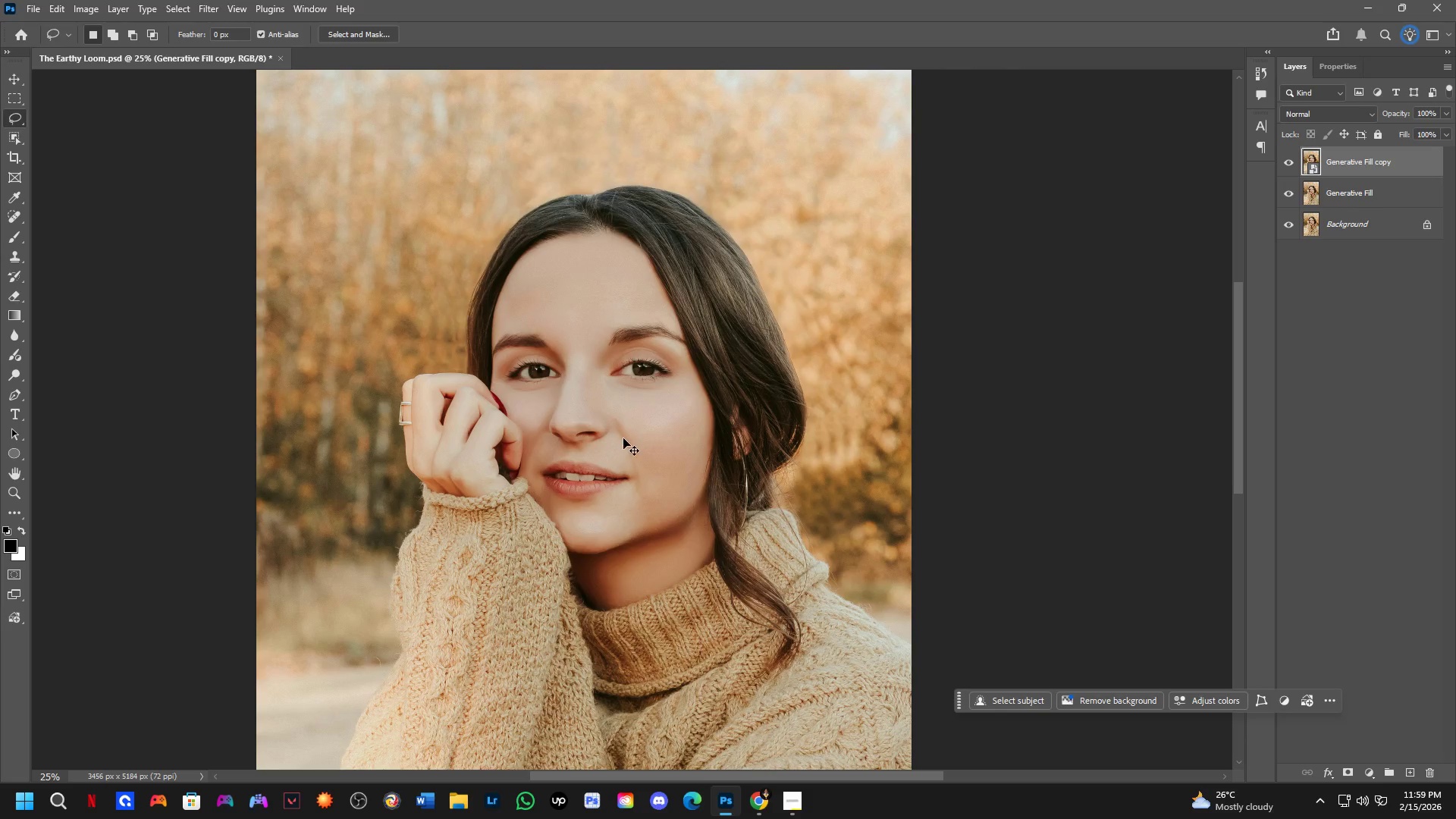 
key(Control+Shift+ShiftLeft)
 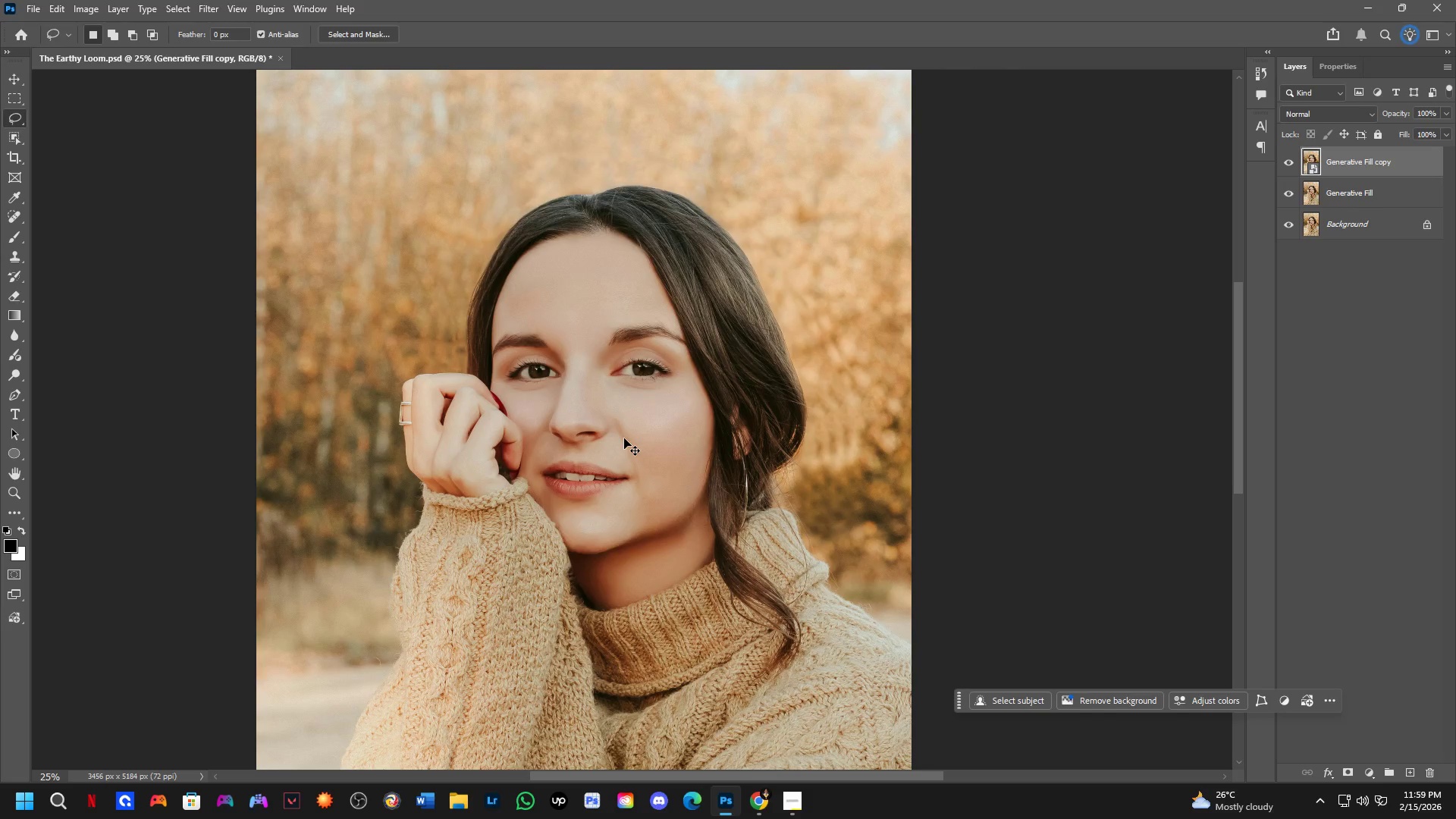 
key(Control+Shift+A)
 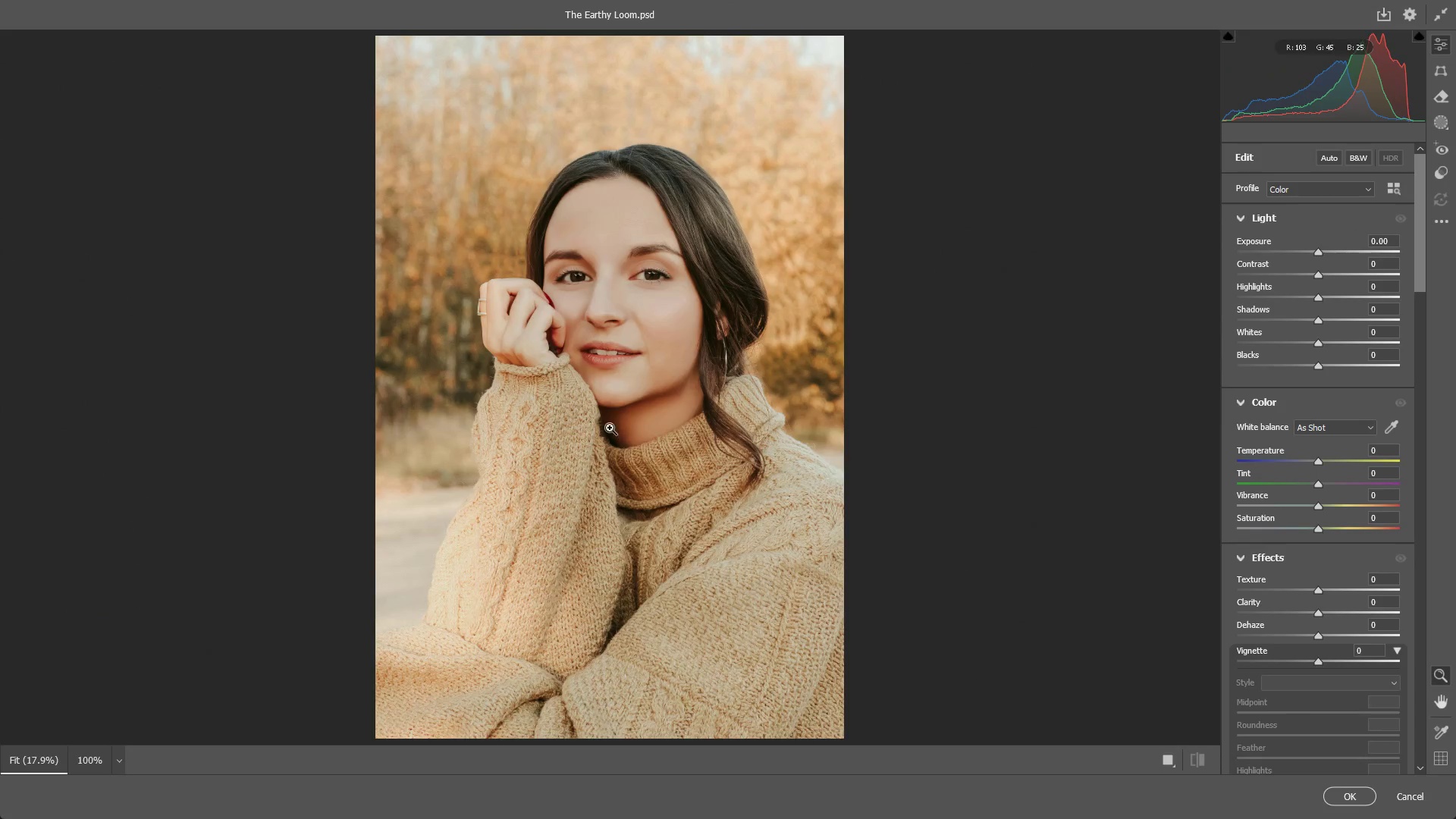 
left_click_drag(start_coordinate=[613, 319], to_coordinate=[696, 329])
 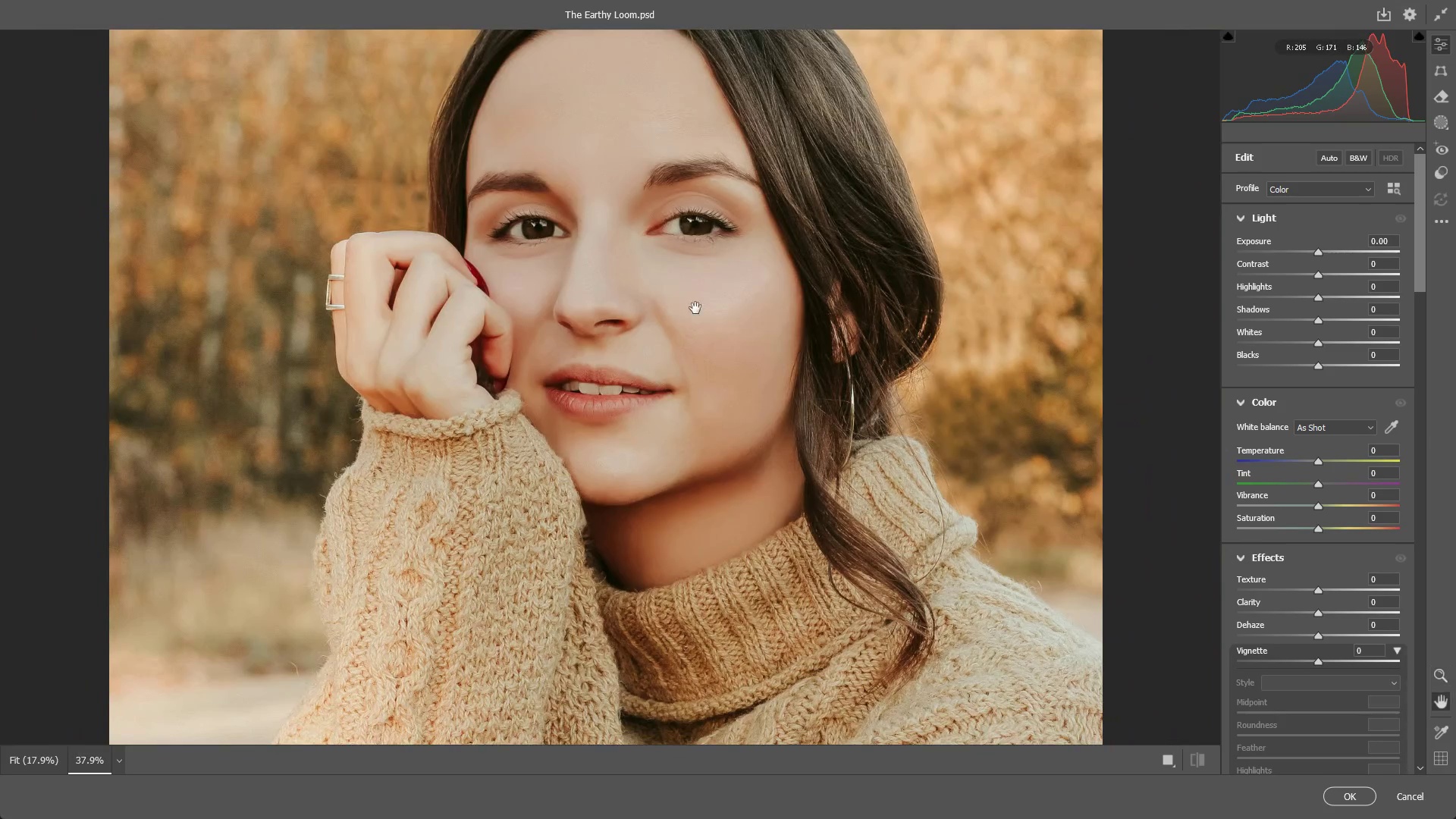 
hold_key(key=Space, duration=0.8)
 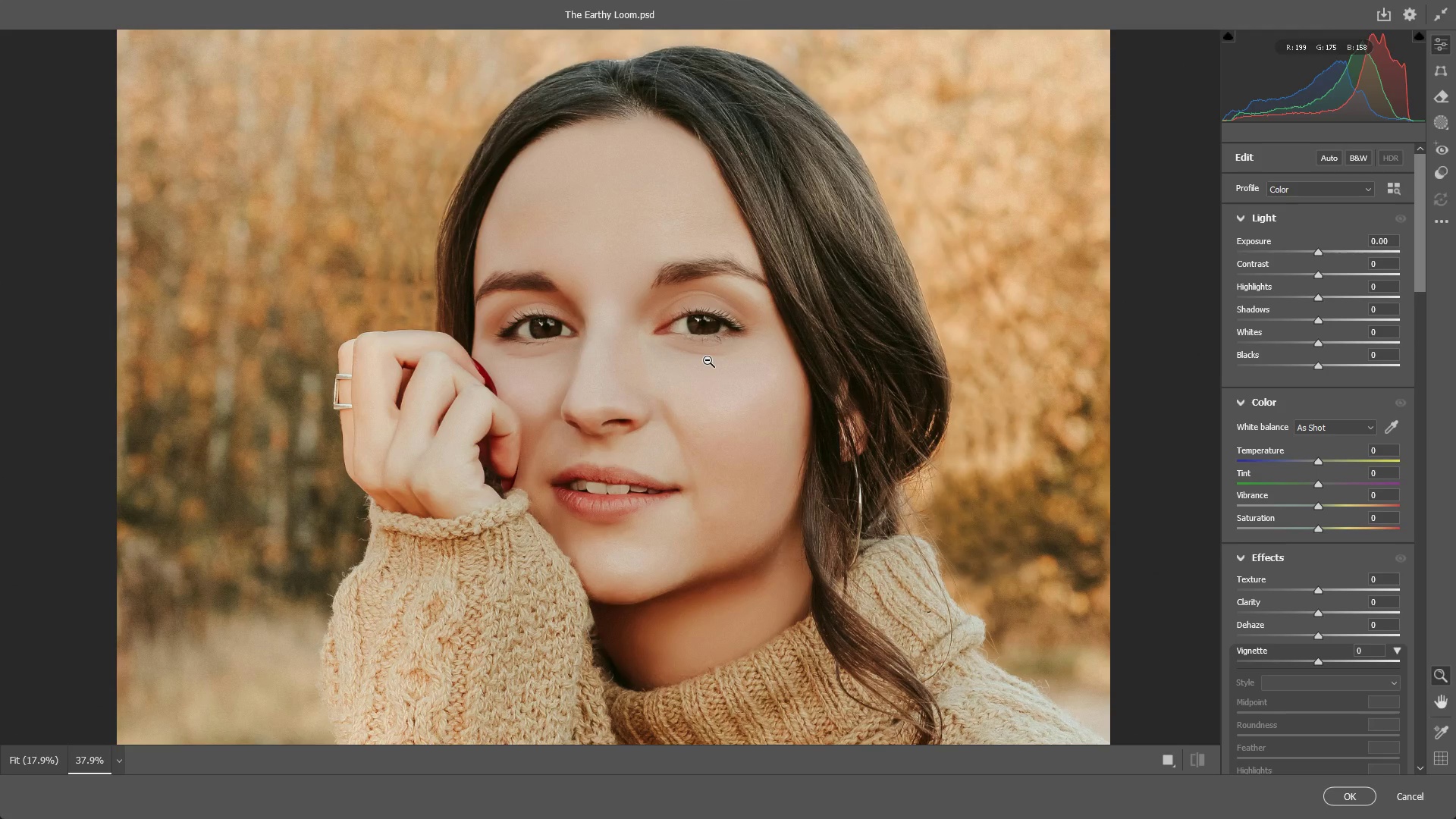 
left_click_drag(start_coordinate=[700, 261], to_coordinate=[708, 360])
 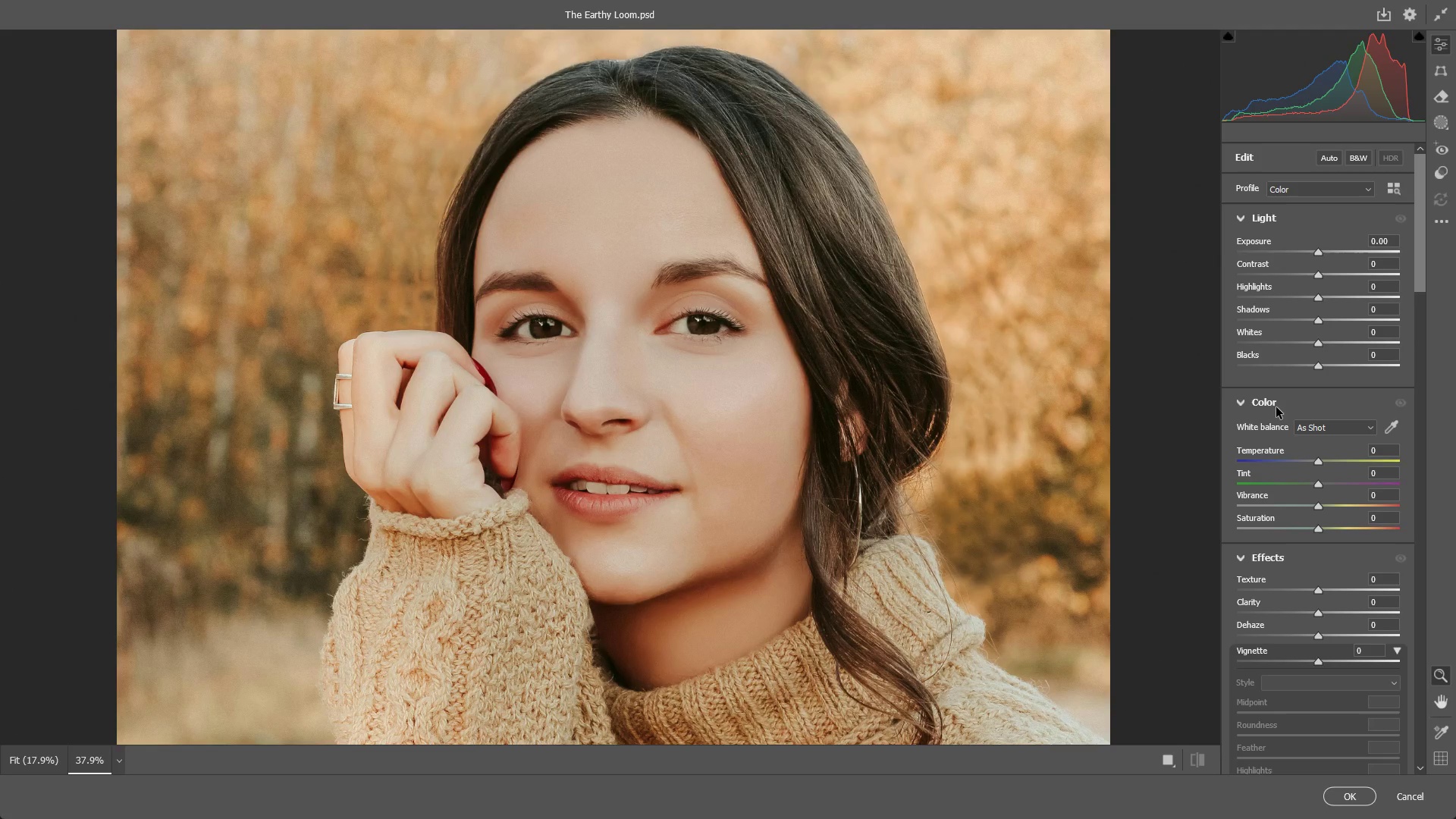 
wait(16.84)
 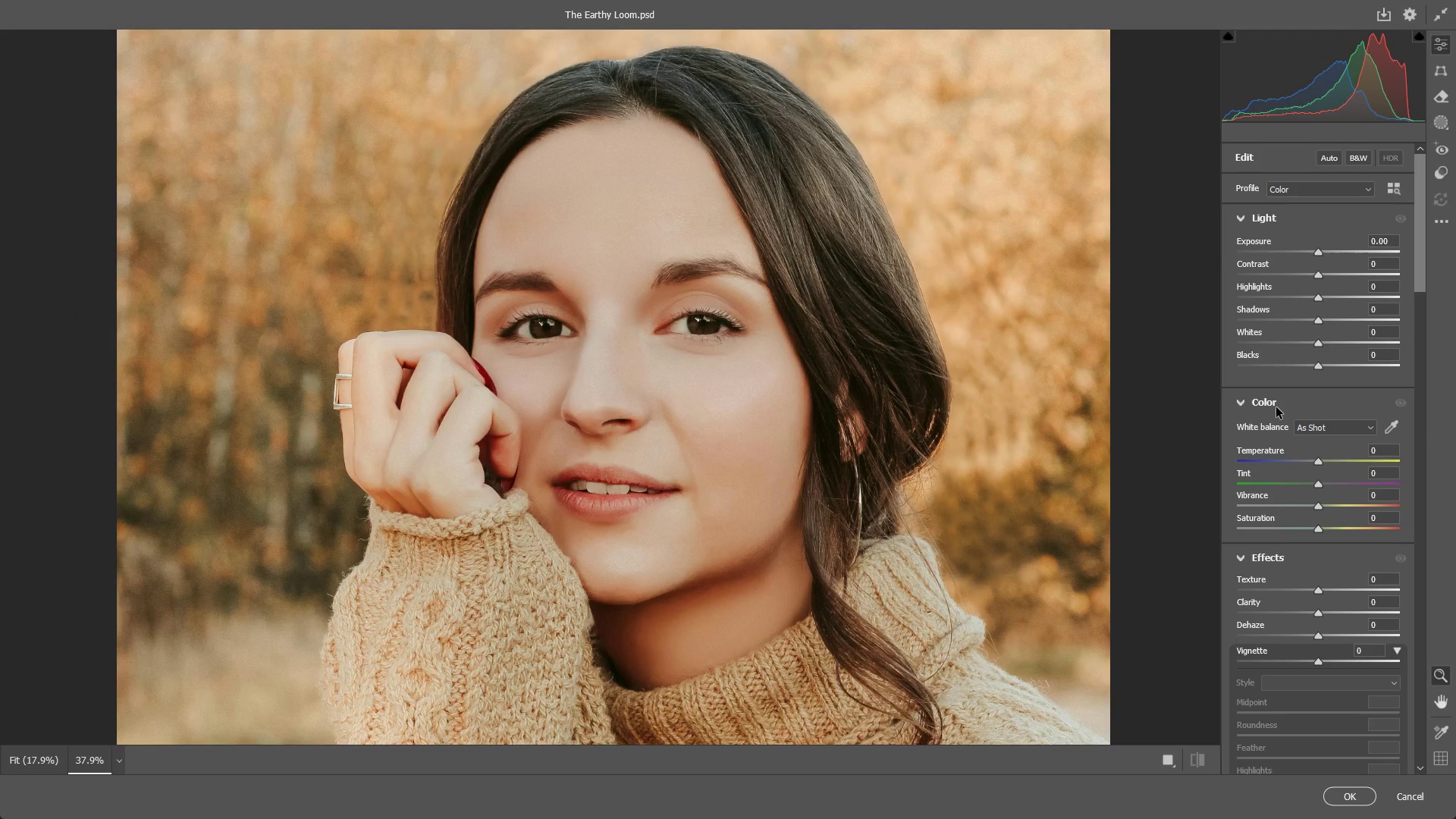 
left_click_drag(start_coordinate=[619, 230], to_coordinate=[645, 229])
 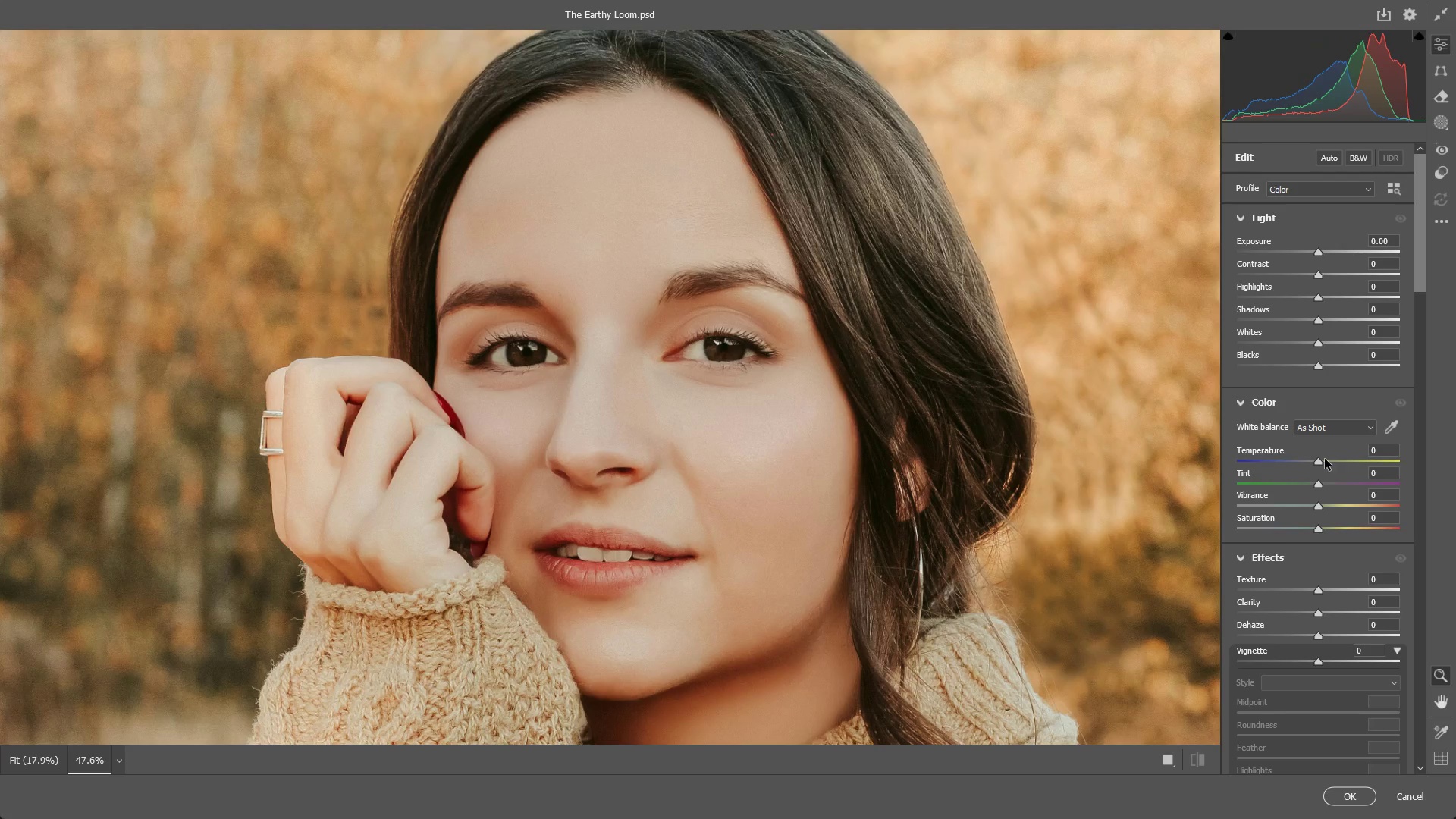 
left_click_drag(start_coordinate=[1318, 461], to_coordinate=[1309, 460])
 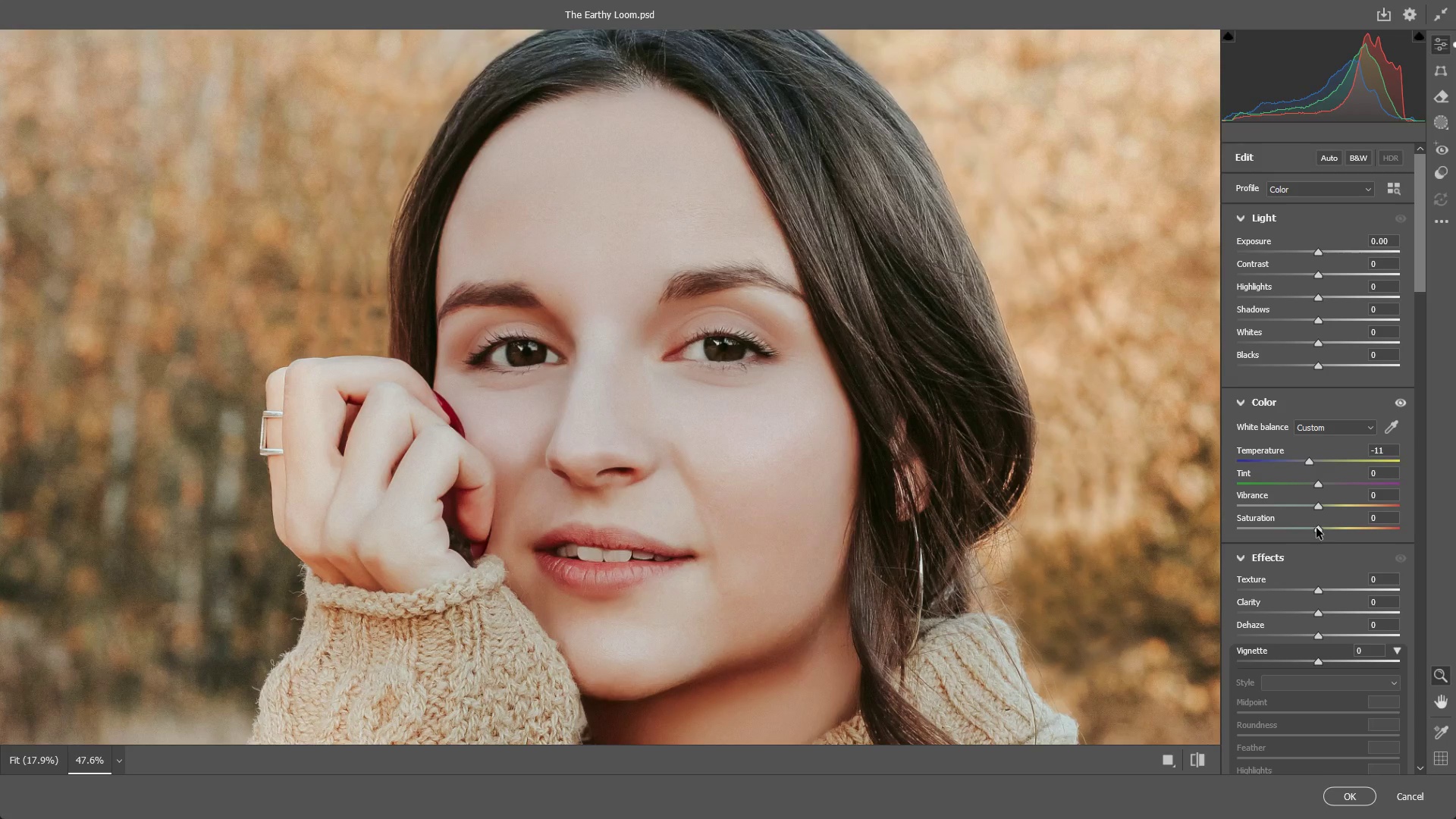 
left_click_drag(start_coordinate=[1316, 528], to_coordinate=[1304, 526])
 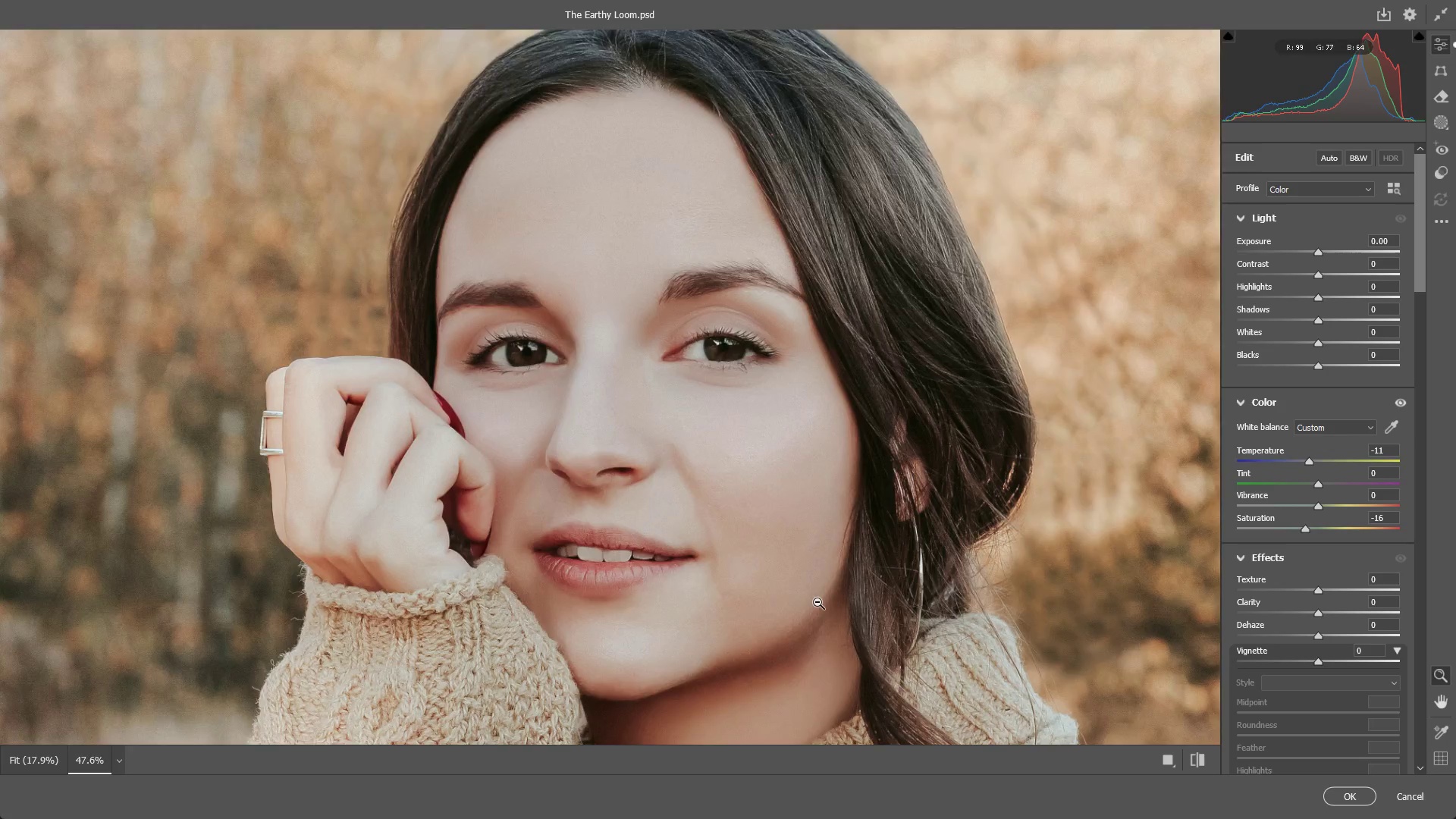 
left_click_drag(start_coordinate=[815, 601], to_coordinate=[648, 591])
 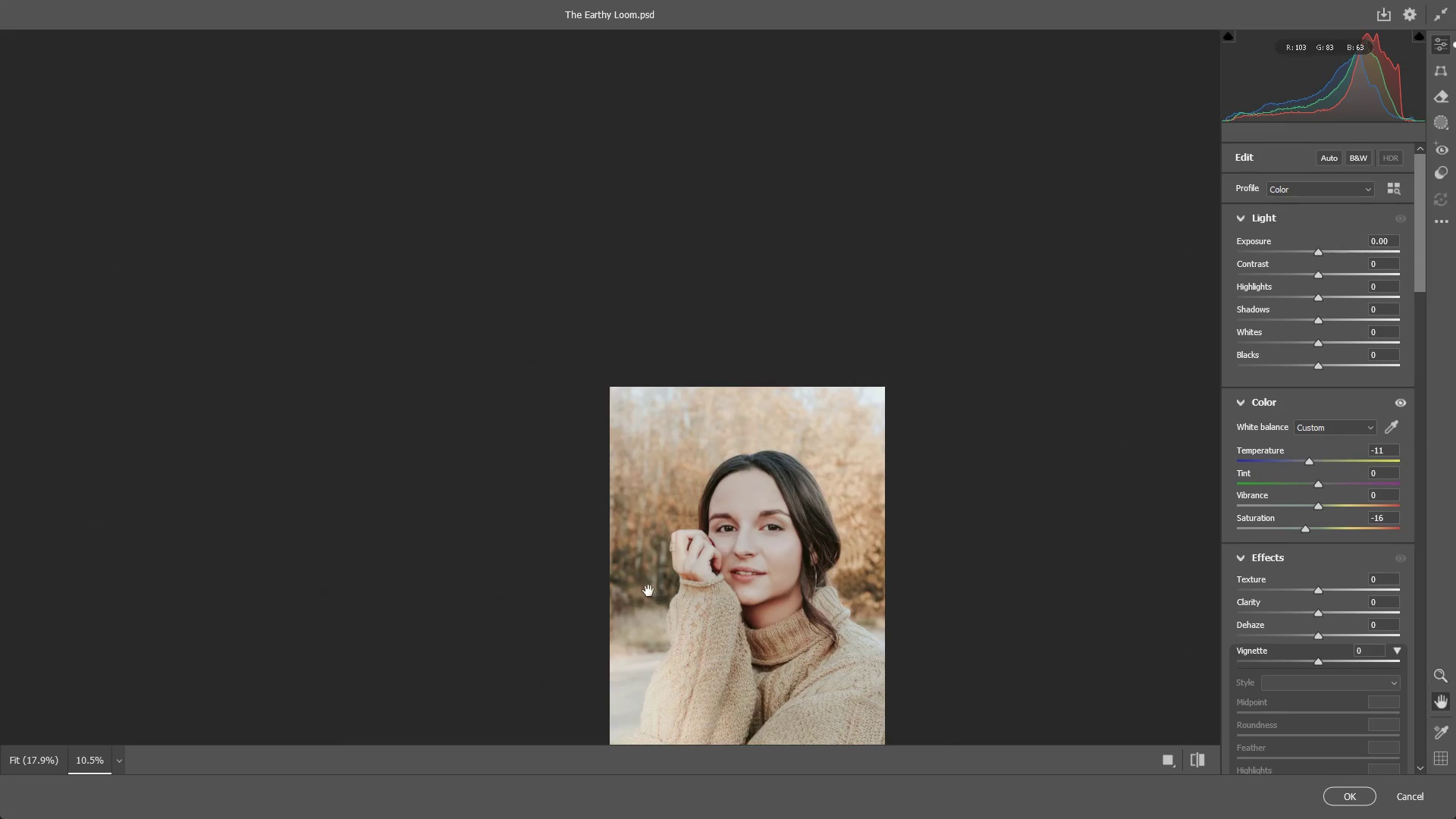 
hold_key(key=Space, duration=0.64)
 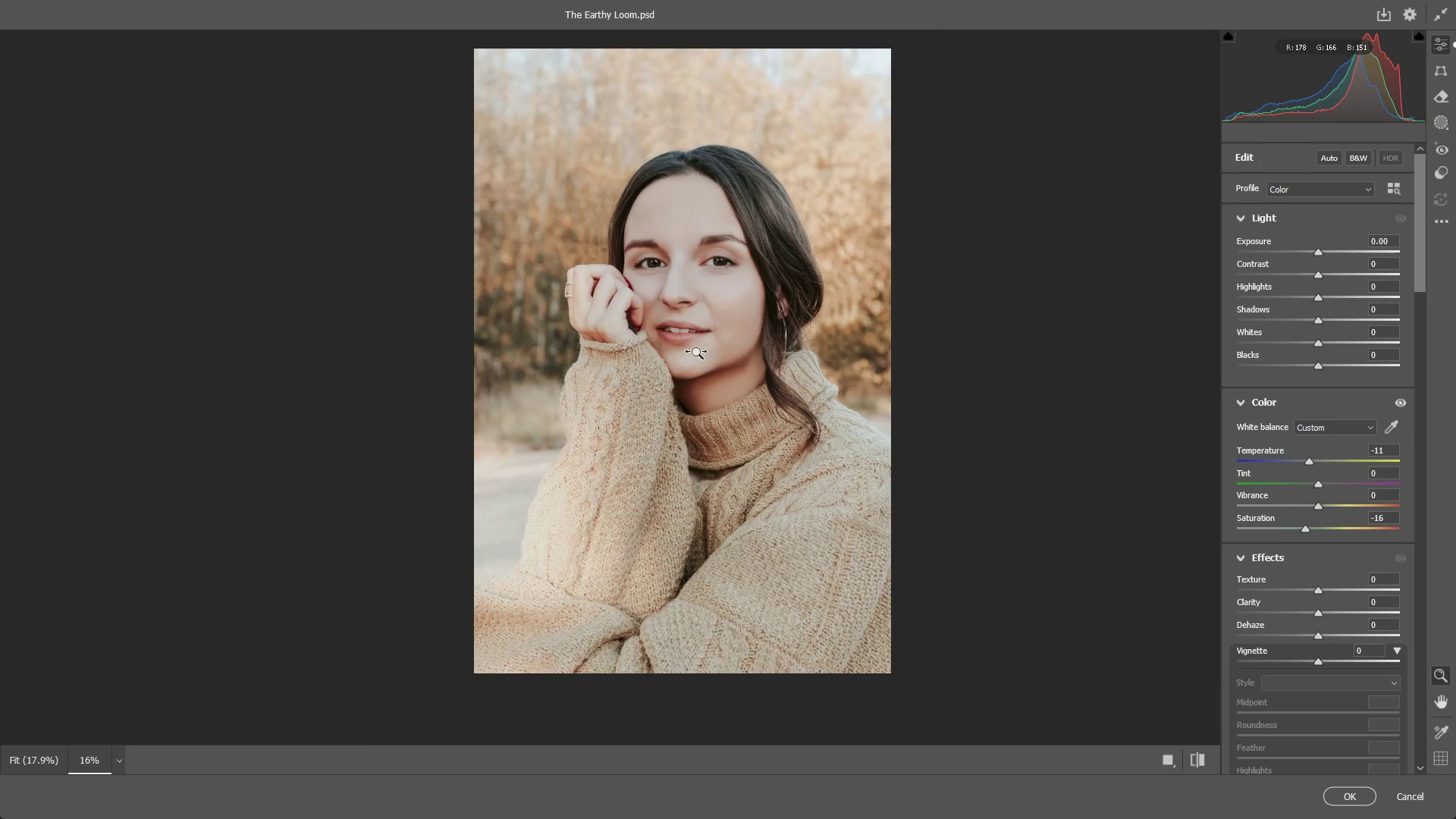 
left_click_drag(start_coordinate=[655, 595], to_coordinate=[579, 359])
 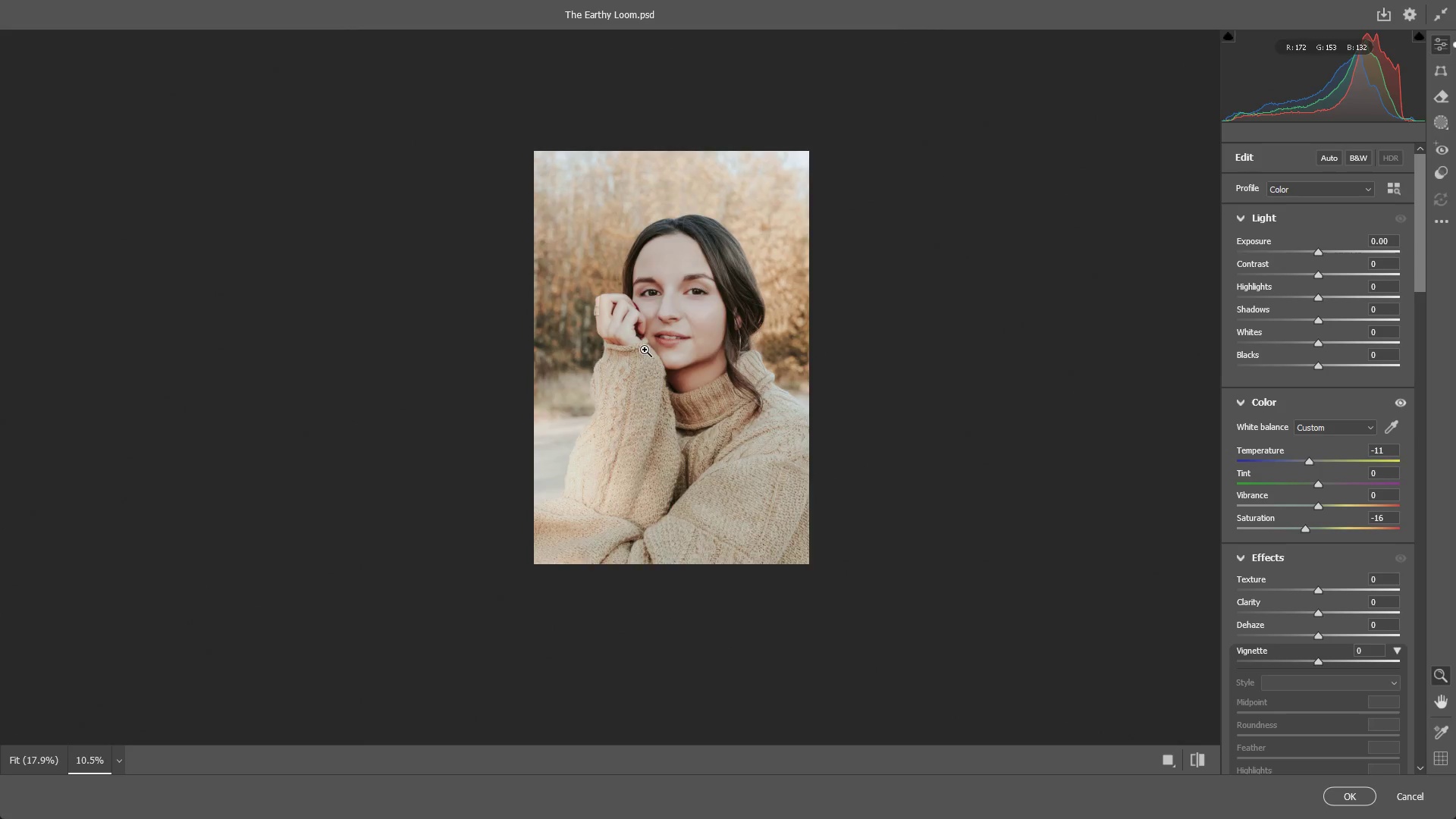 
left_click_drag(start_coordinate=[650, 350], to_coordinate=[698, 353])
 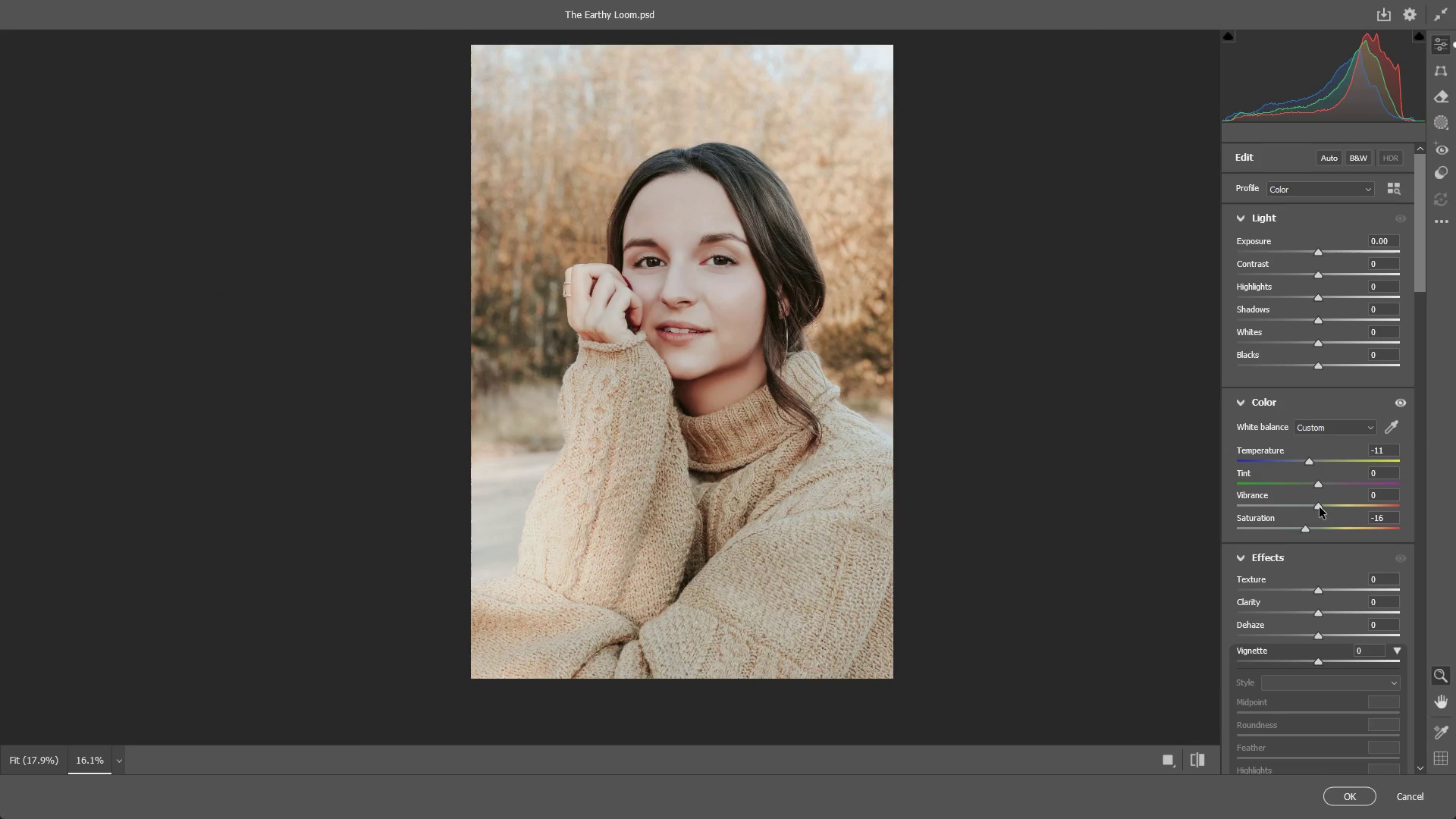 
left_click_drag(start_coordinate=[1323, 507], to_coordinate=[1392, 496])
 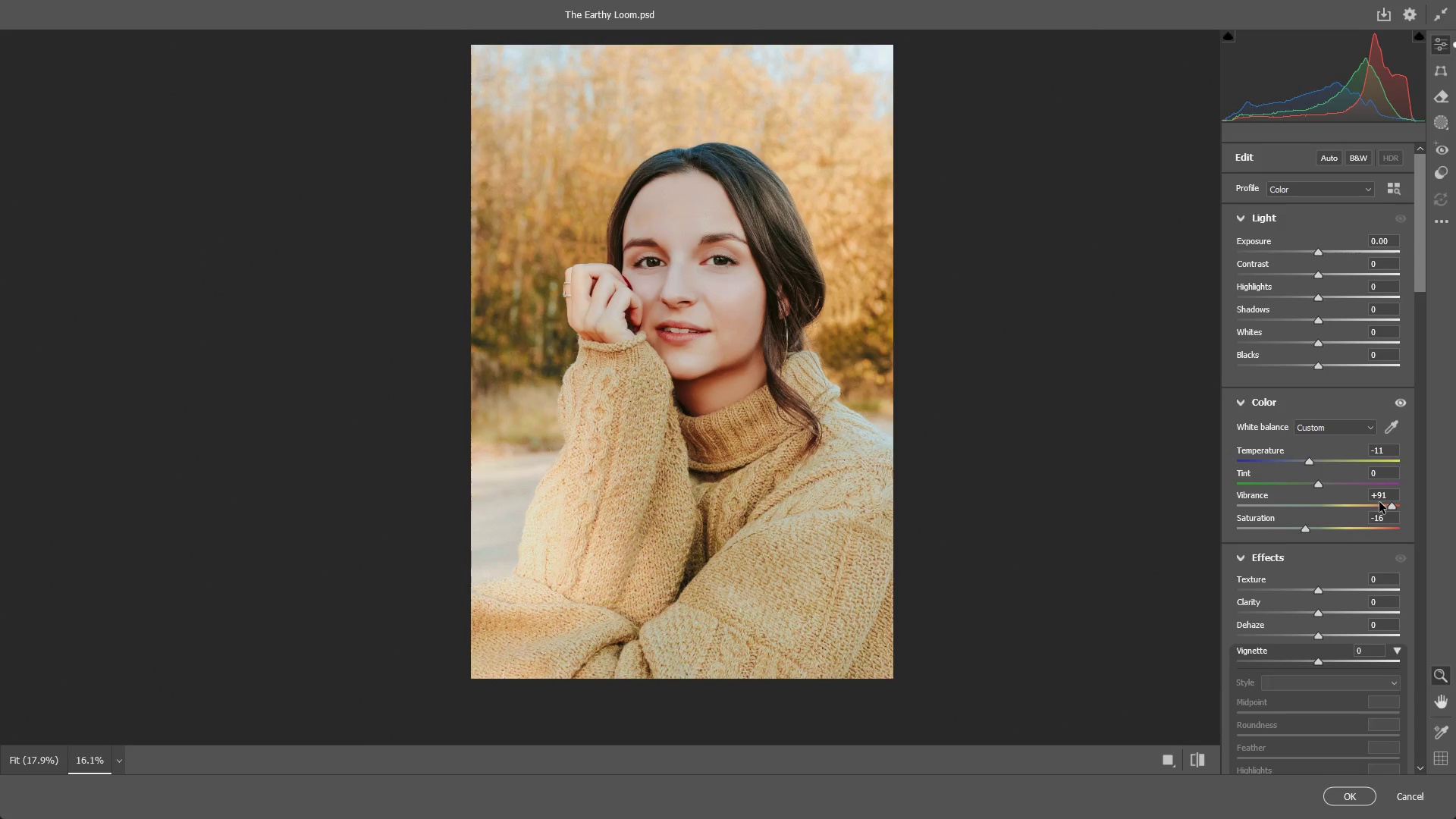 
key(Control+ControlLeft)
 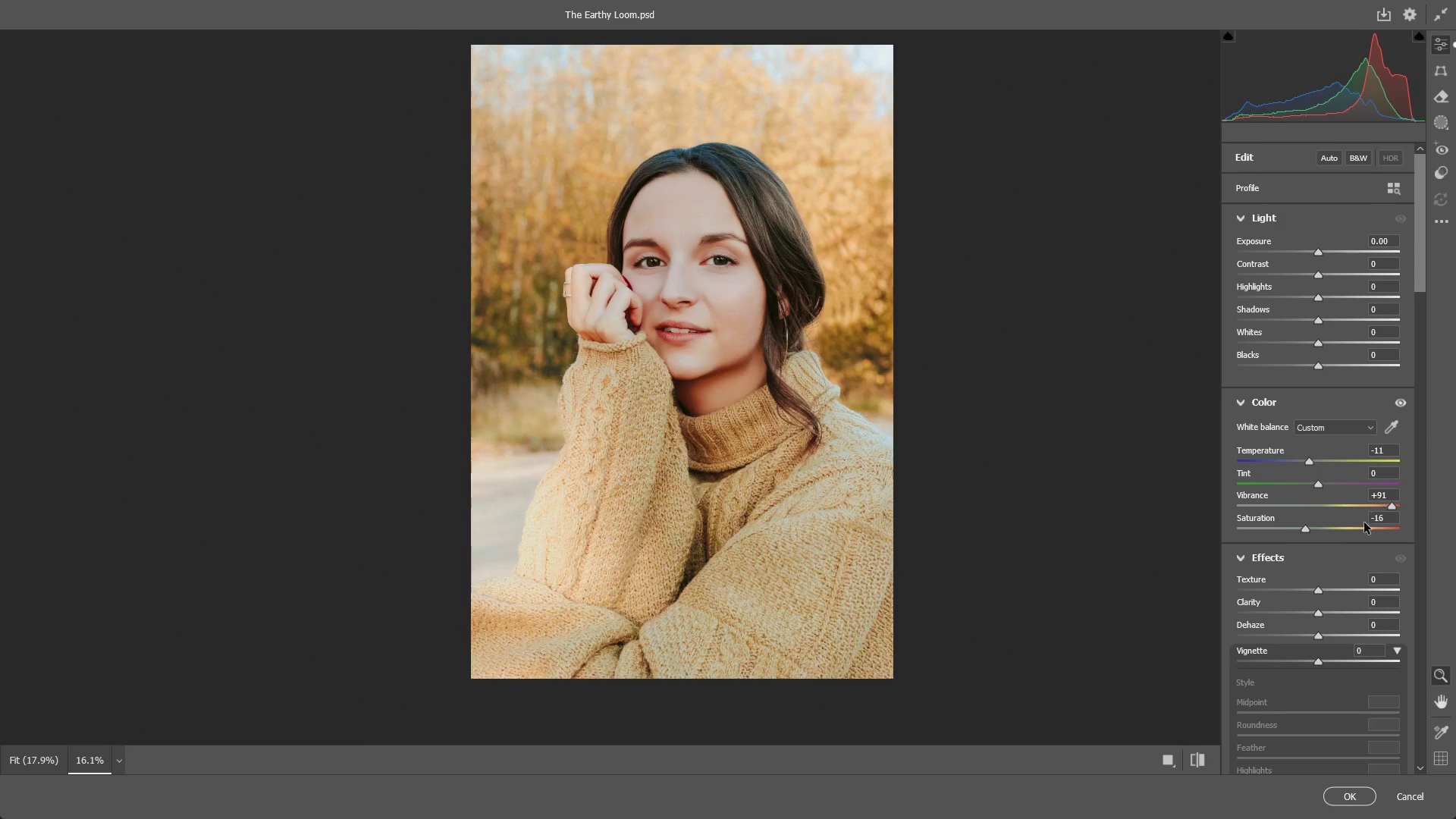 
key(Control+Z)
 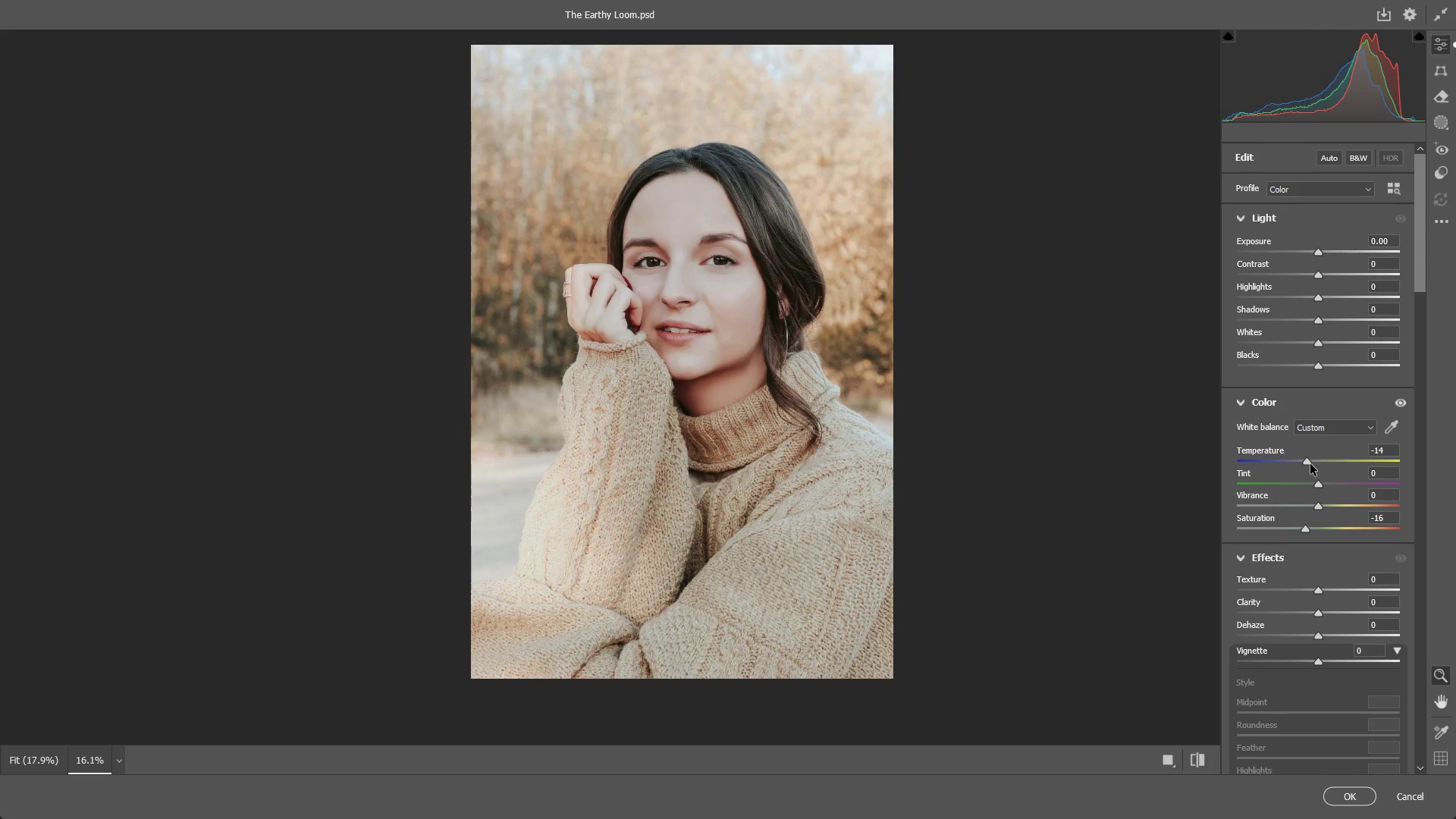 
hold_key(key=Space, duration=0.44)
 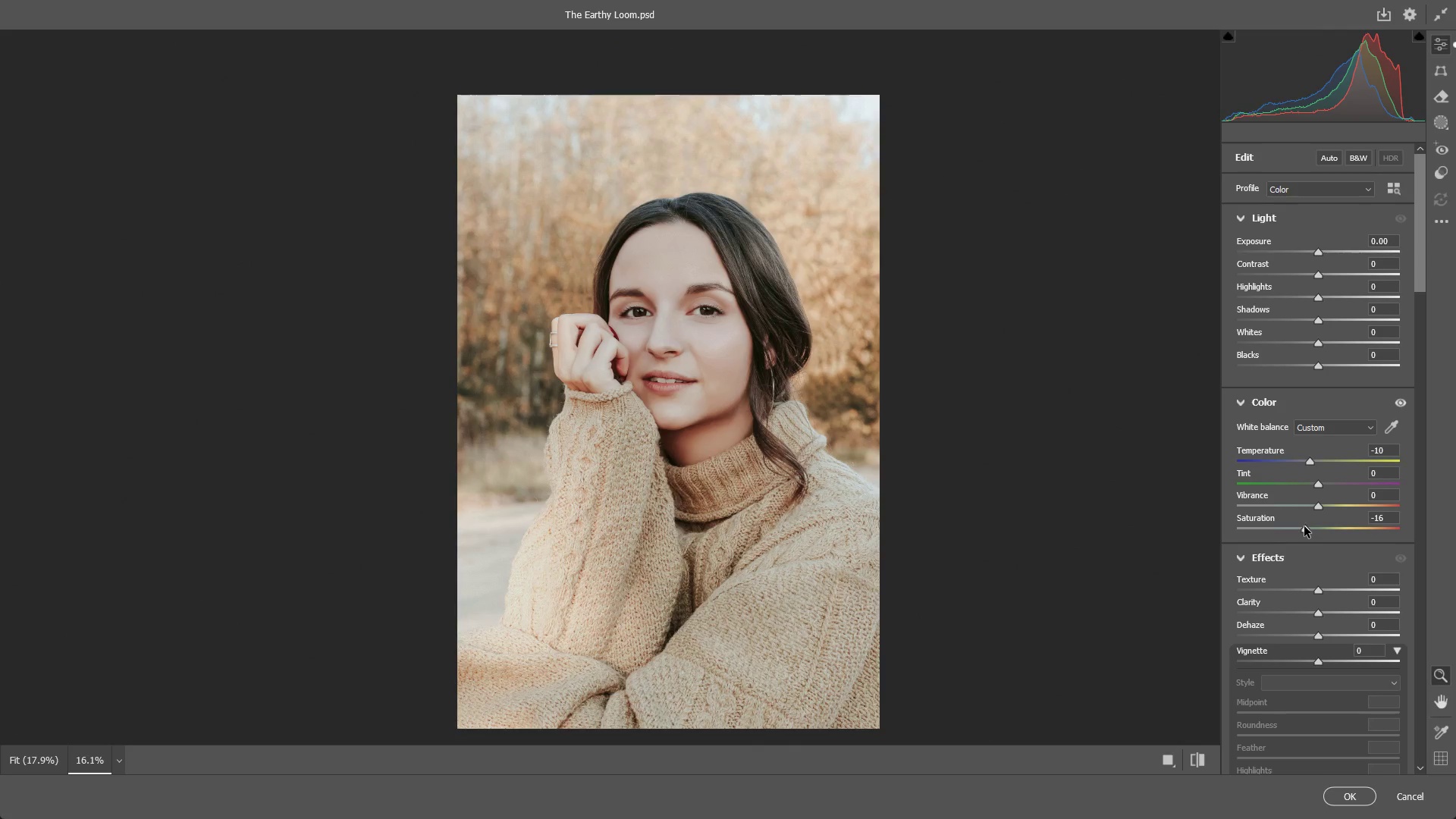 
left_click_drag(start_coordinate=[610, 468], to_coordinate=[597, 518])
 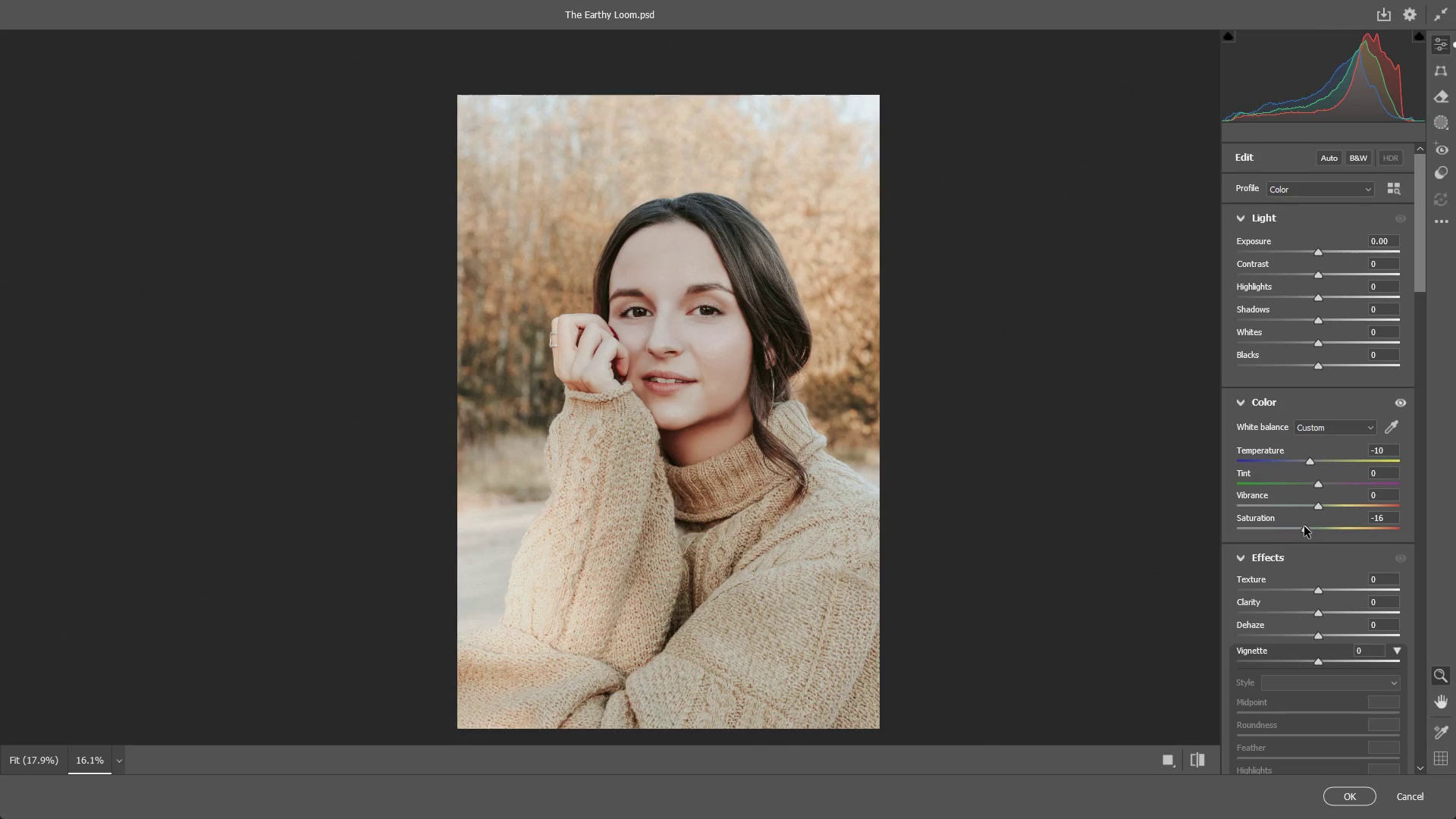 
left_click_drag(start_coordinate=[1304, 526], to_coordinate=[1312, 527])
 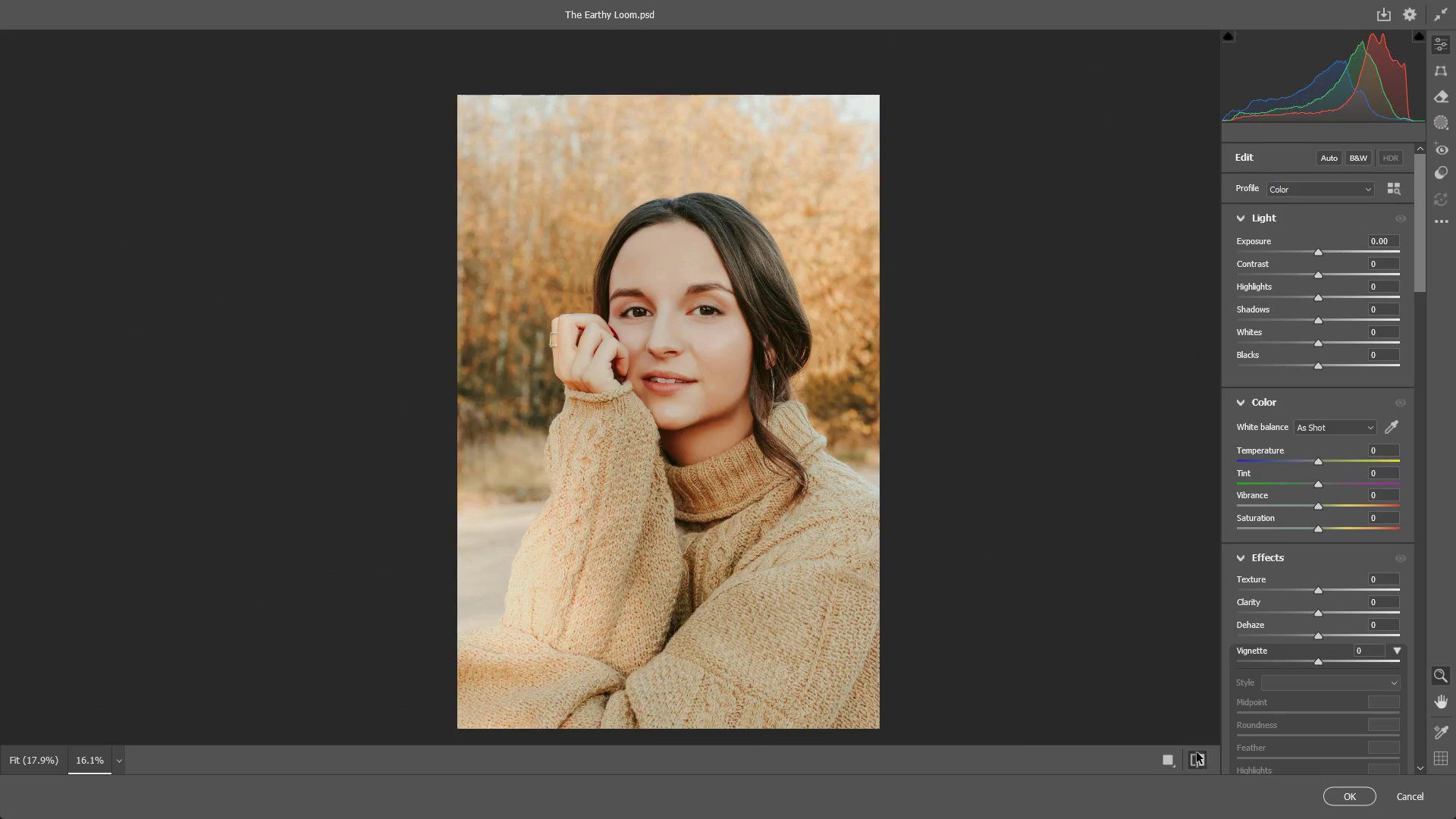 
double_click([1197, 748])
 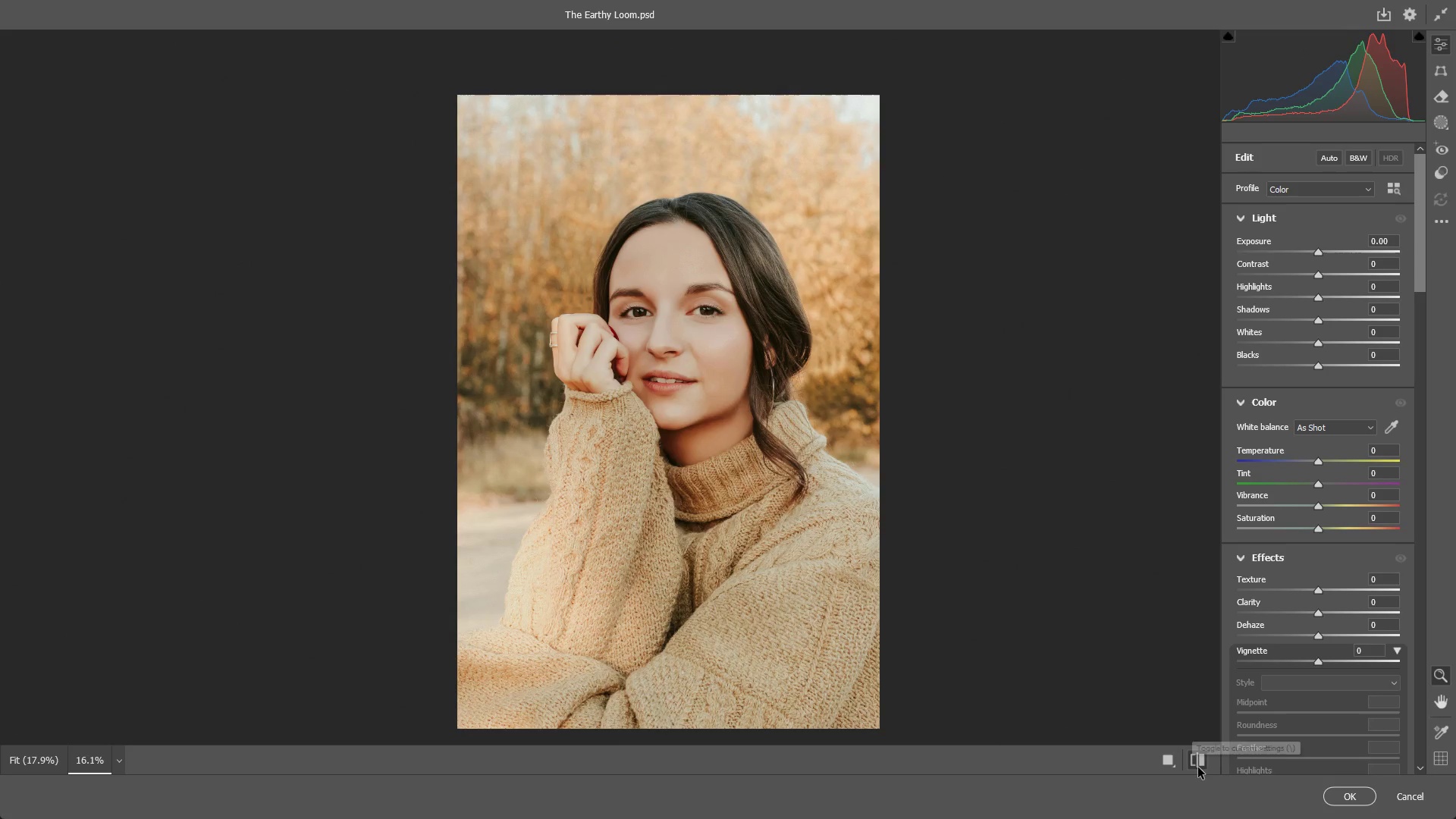 
left_click([1194, 754])
 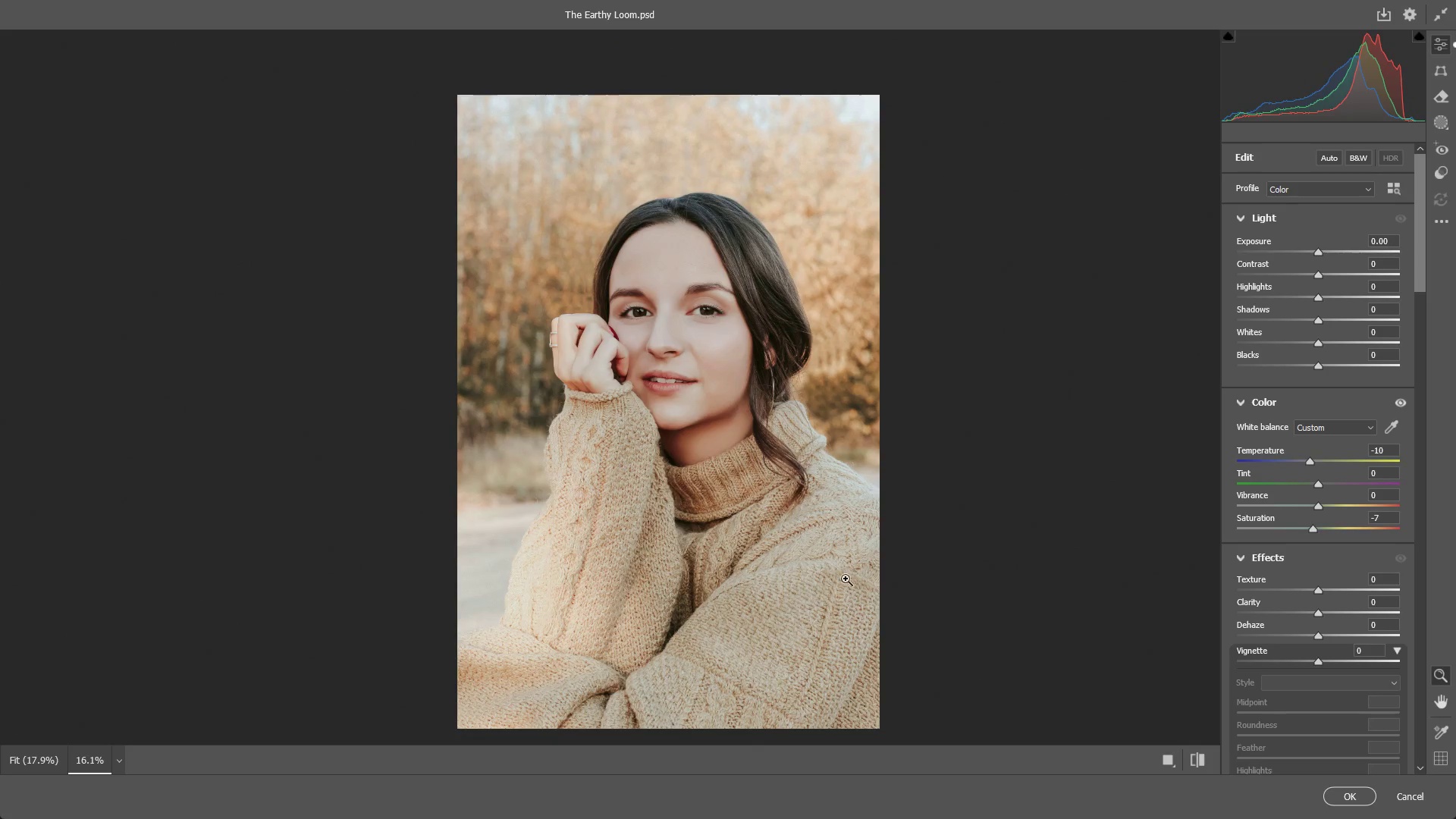 
hold_key(key=Space, duration=0.48)
 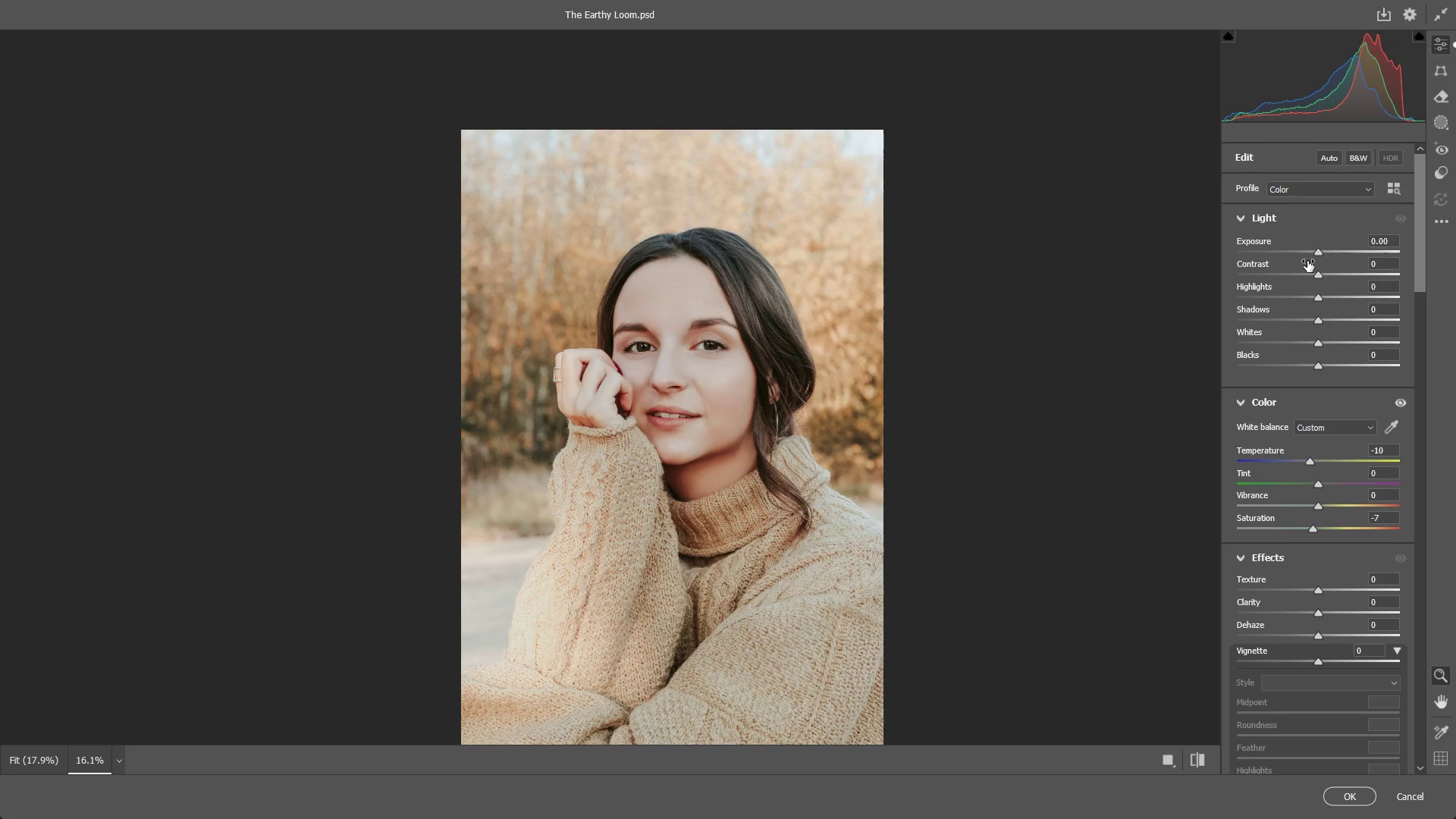 
left_click_drag(start_coordinate=[795, 460], to_coordinate=[799, 494])
 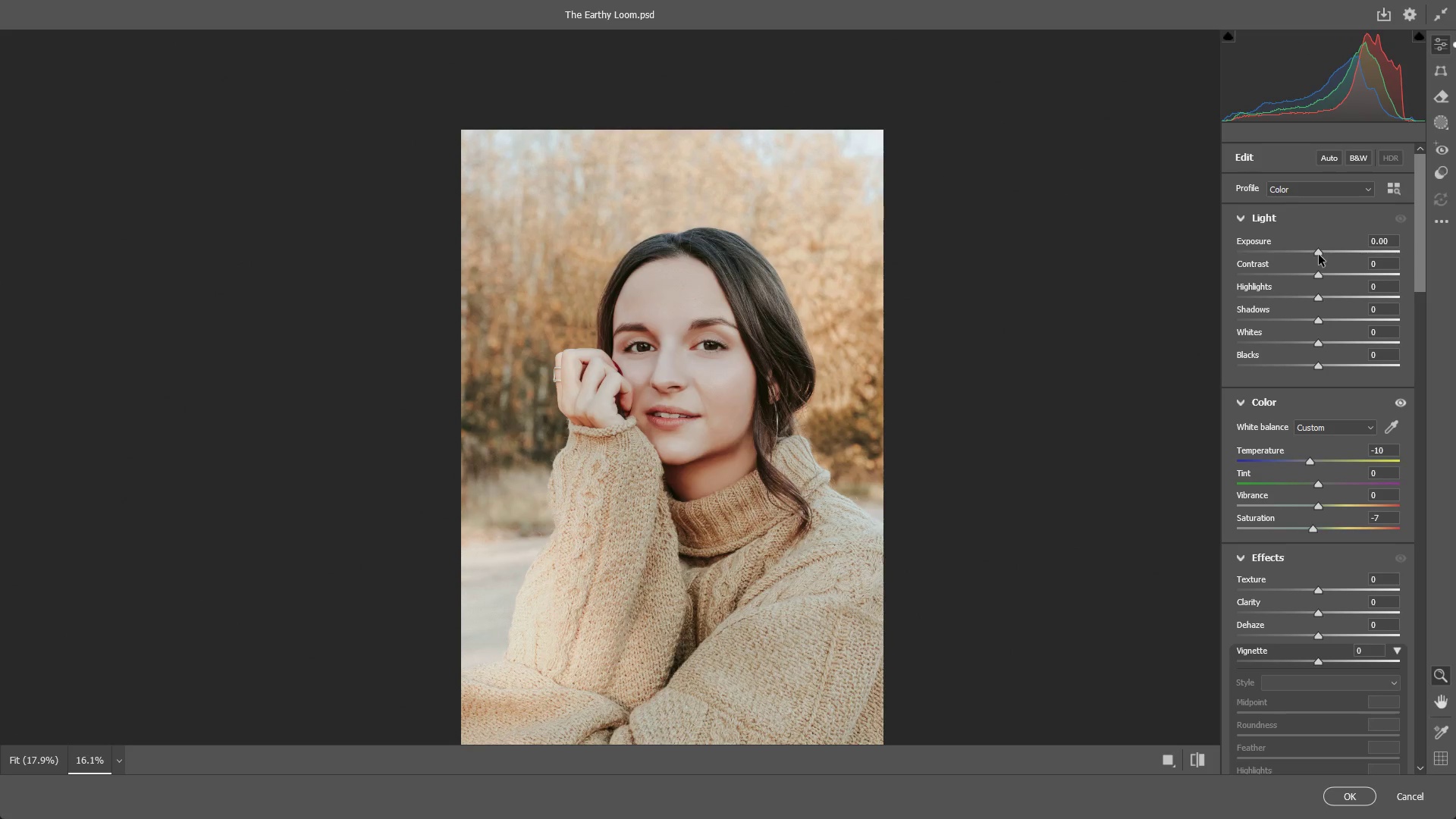 
left_click_drag(start_coordinate=[1320, 254], to_coordinate=[1343, 247])
 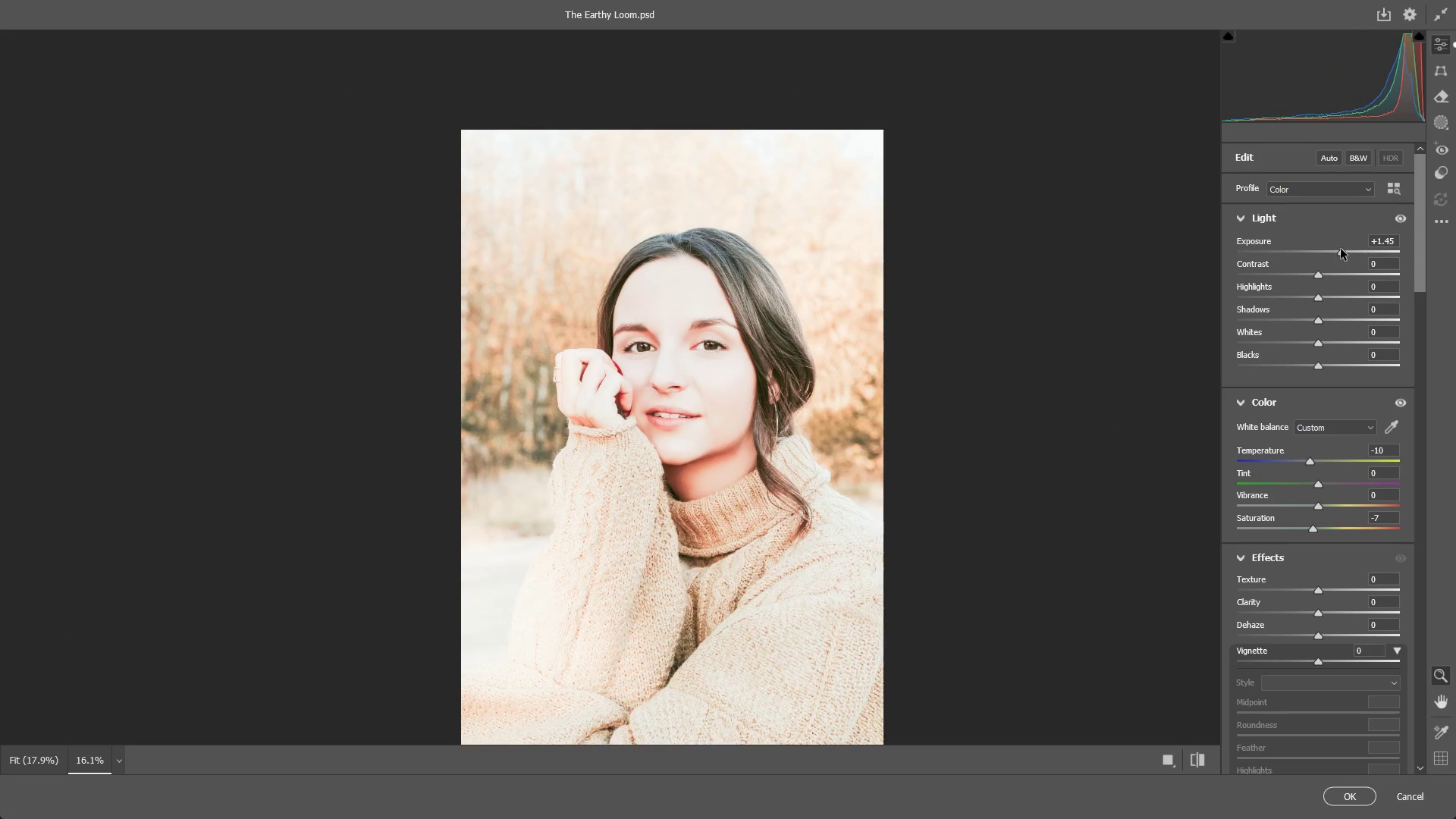 
key(Control+ControlLeft)
 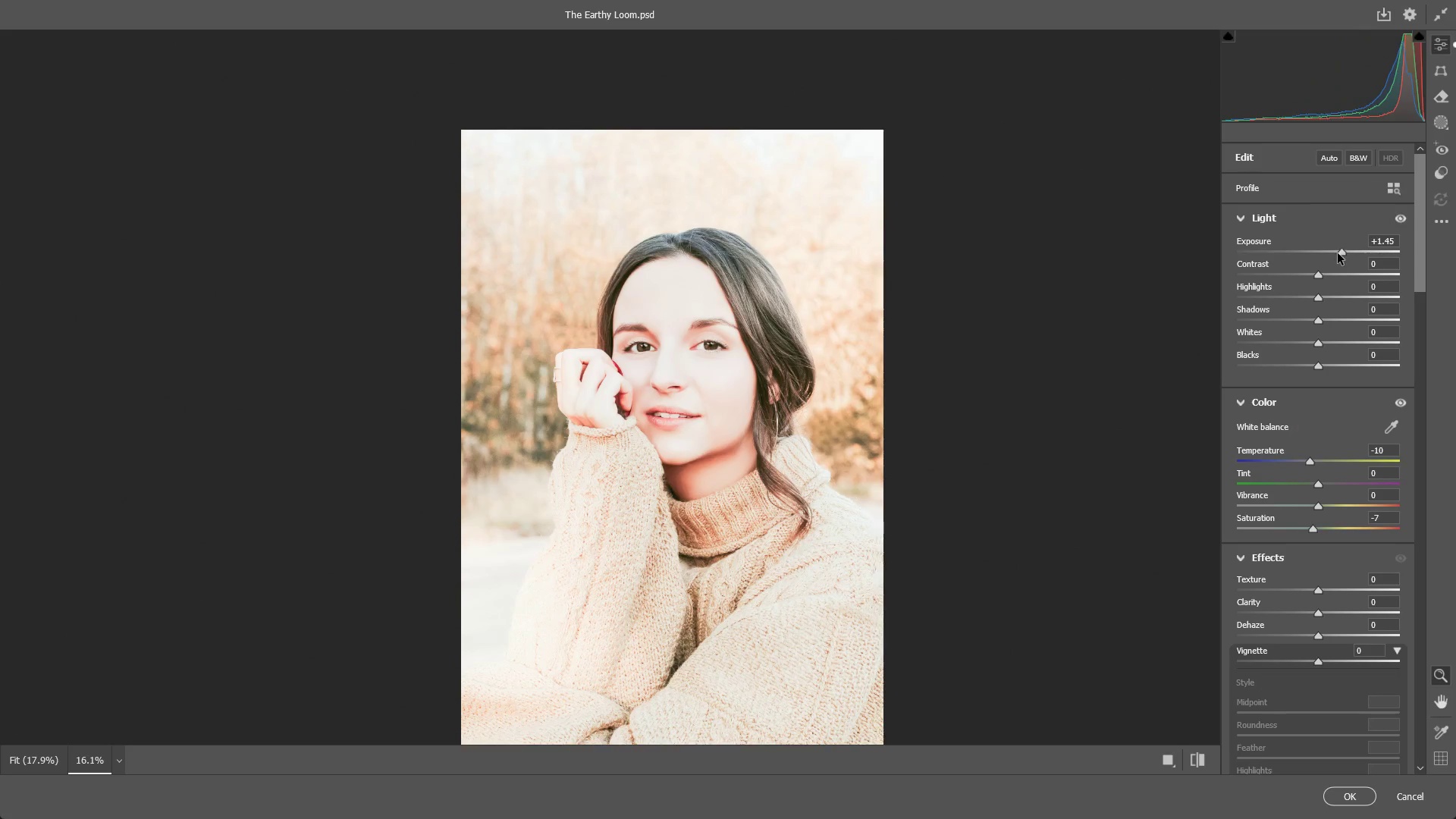 
key(Control+Z)
 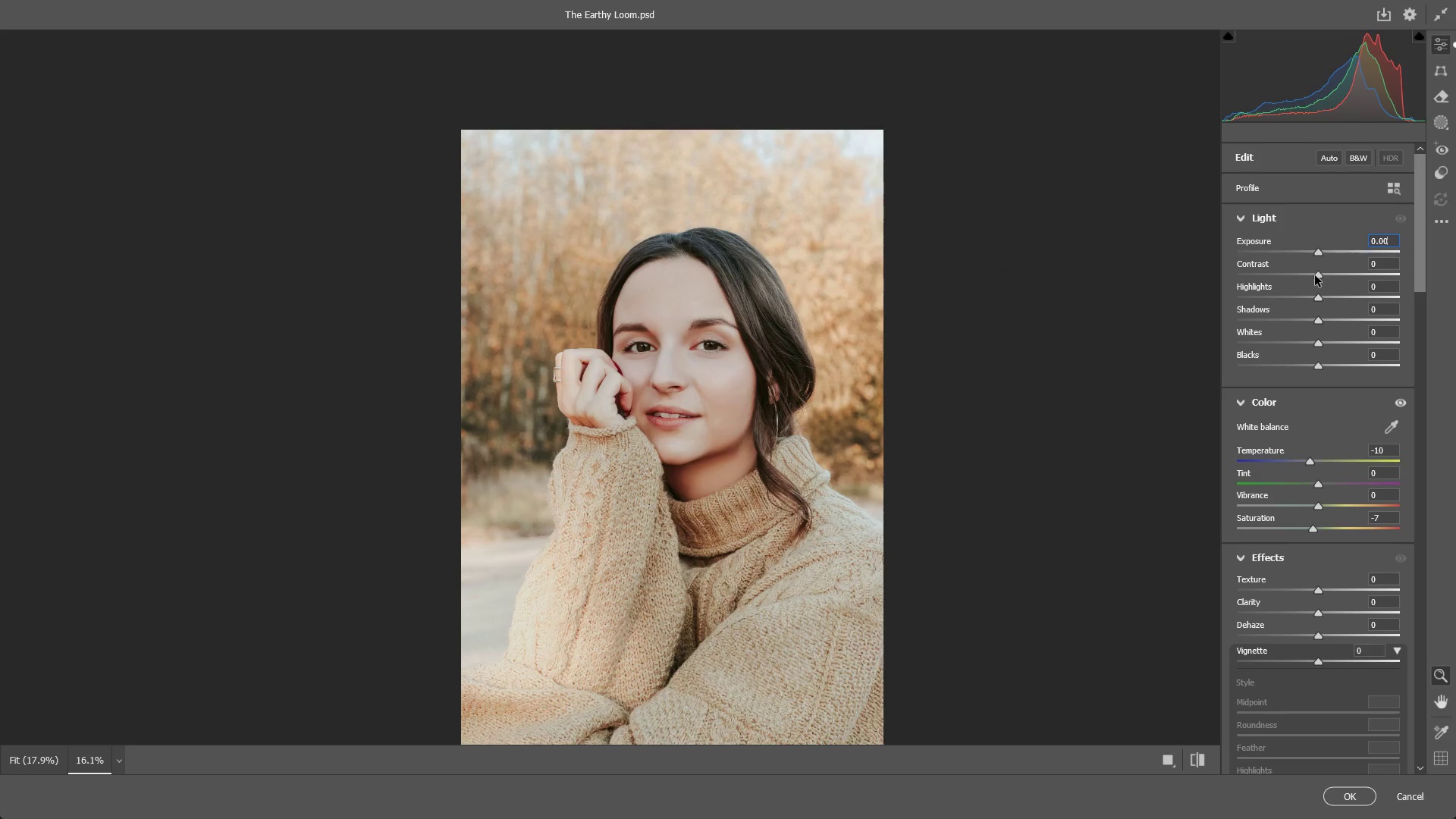 
left_click_drag(start_coordinate=[1313, 275], to_coordinate=[1334, 271])
 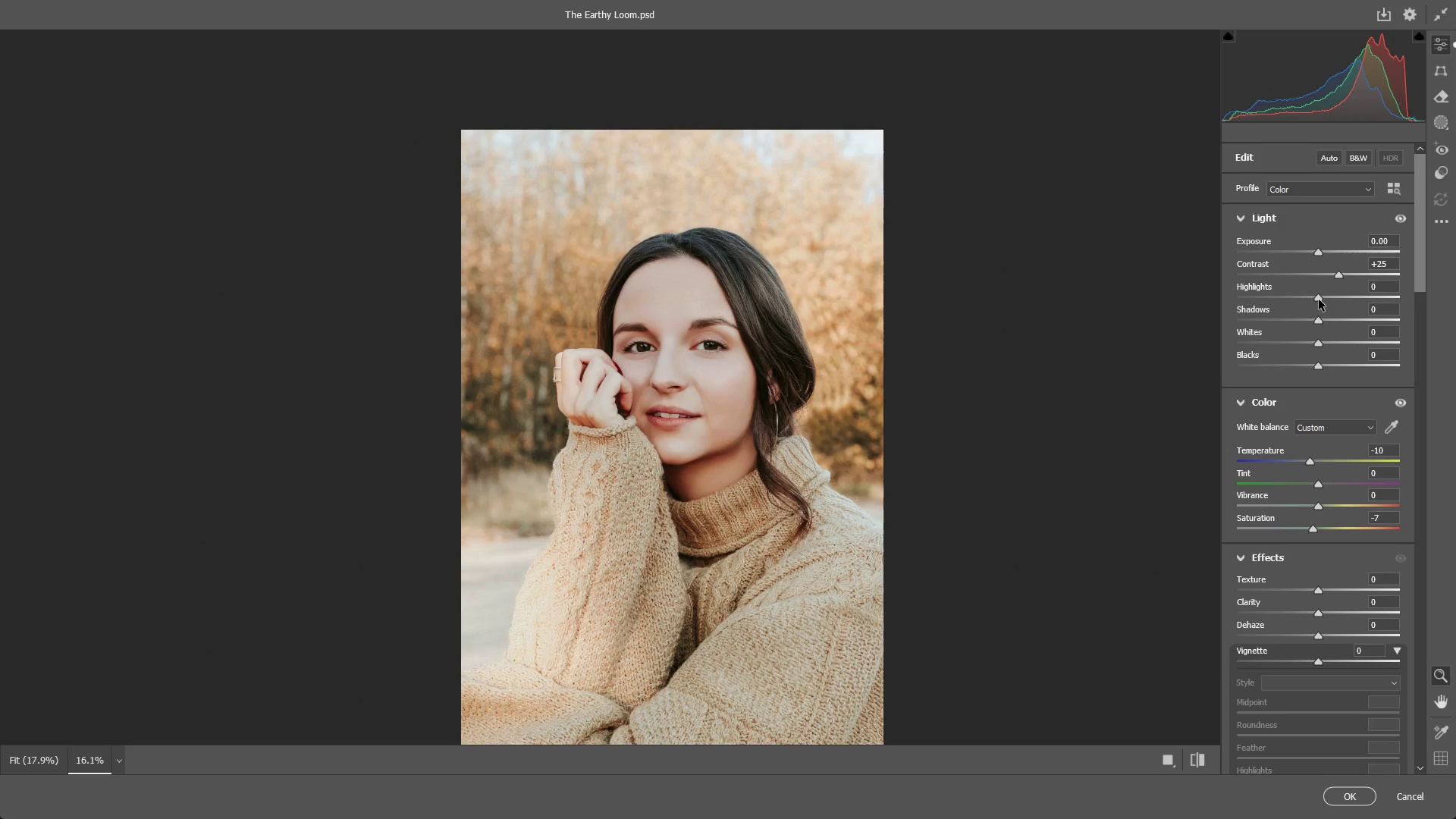 
left_click_drag(start_coordinate=[1320, 297], to_coordinate=[1291, 297])
 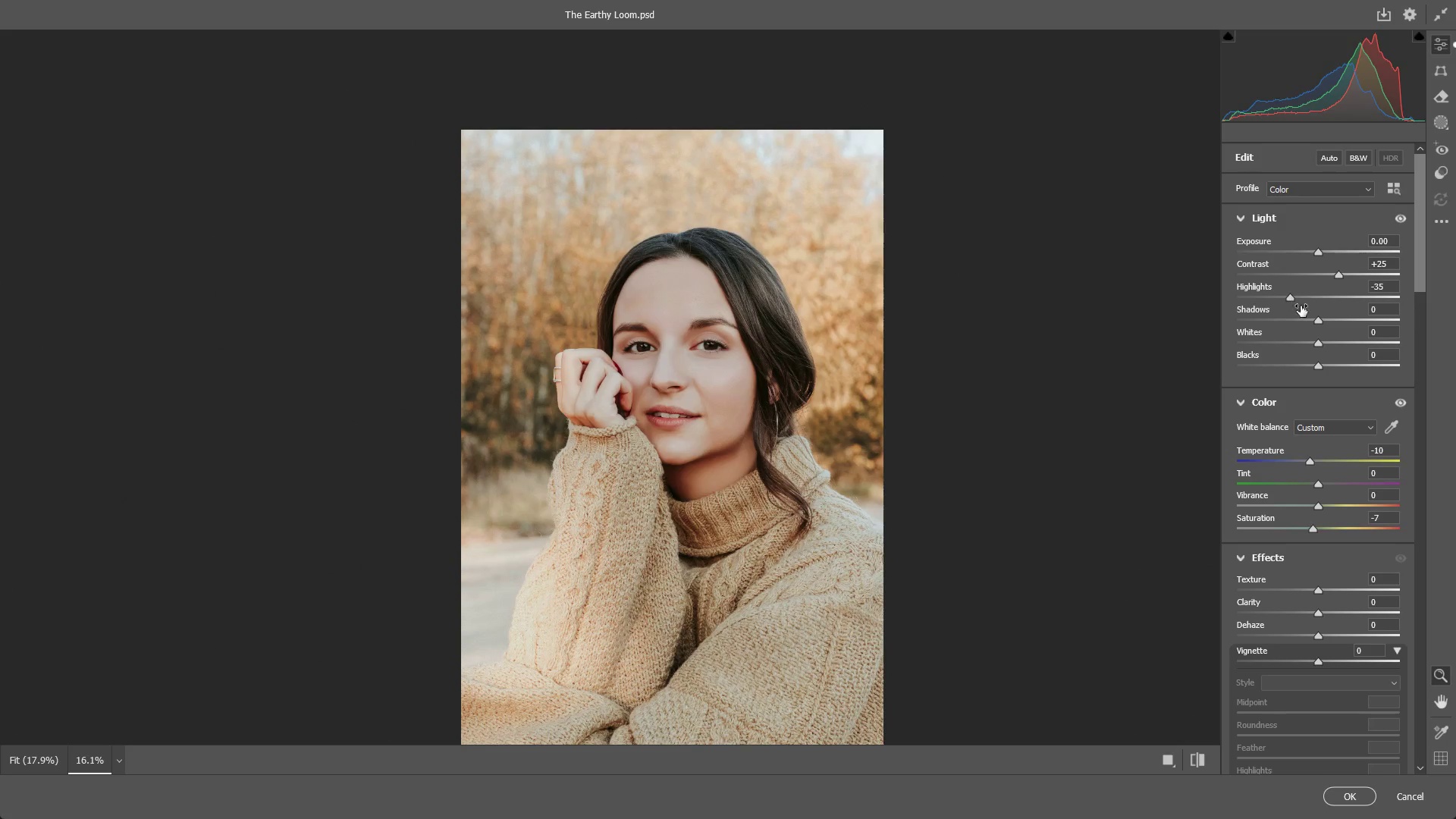 
key(Control+ControlLeft)
 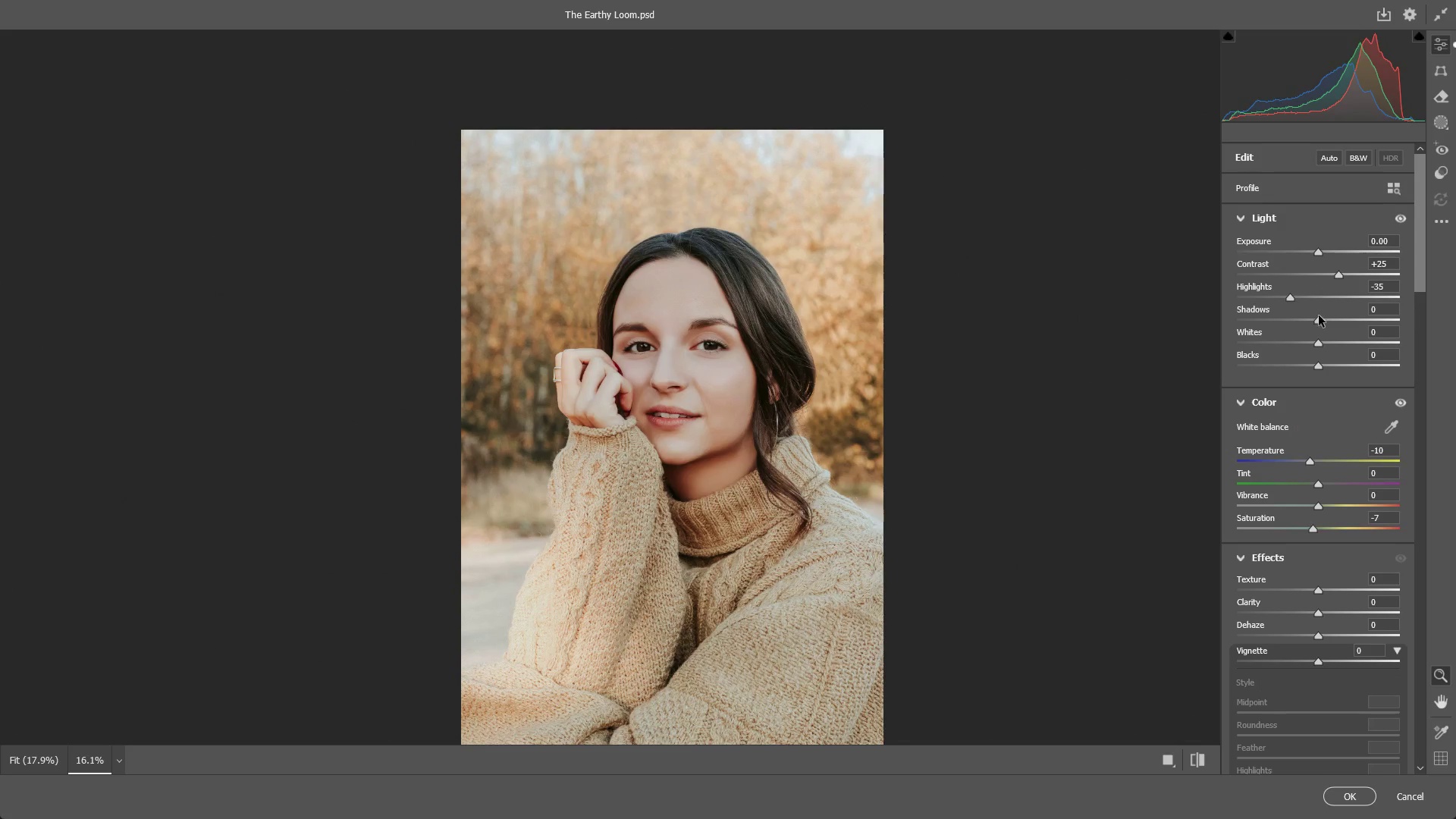 
key(Control+Z)
 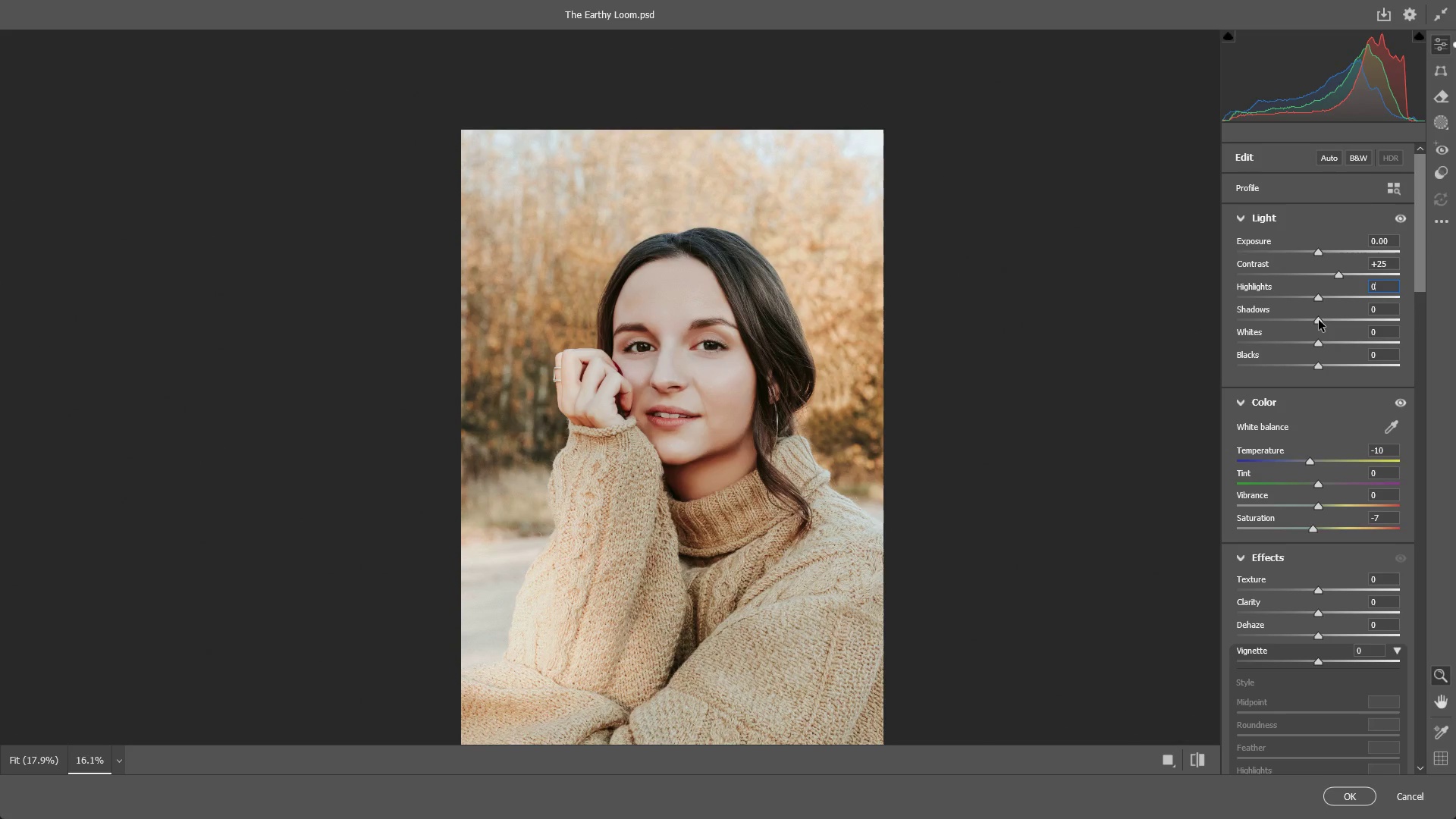 
left_click_drag(start_coordinate=[1319, 320], to_coordinate=[1355, 322])
 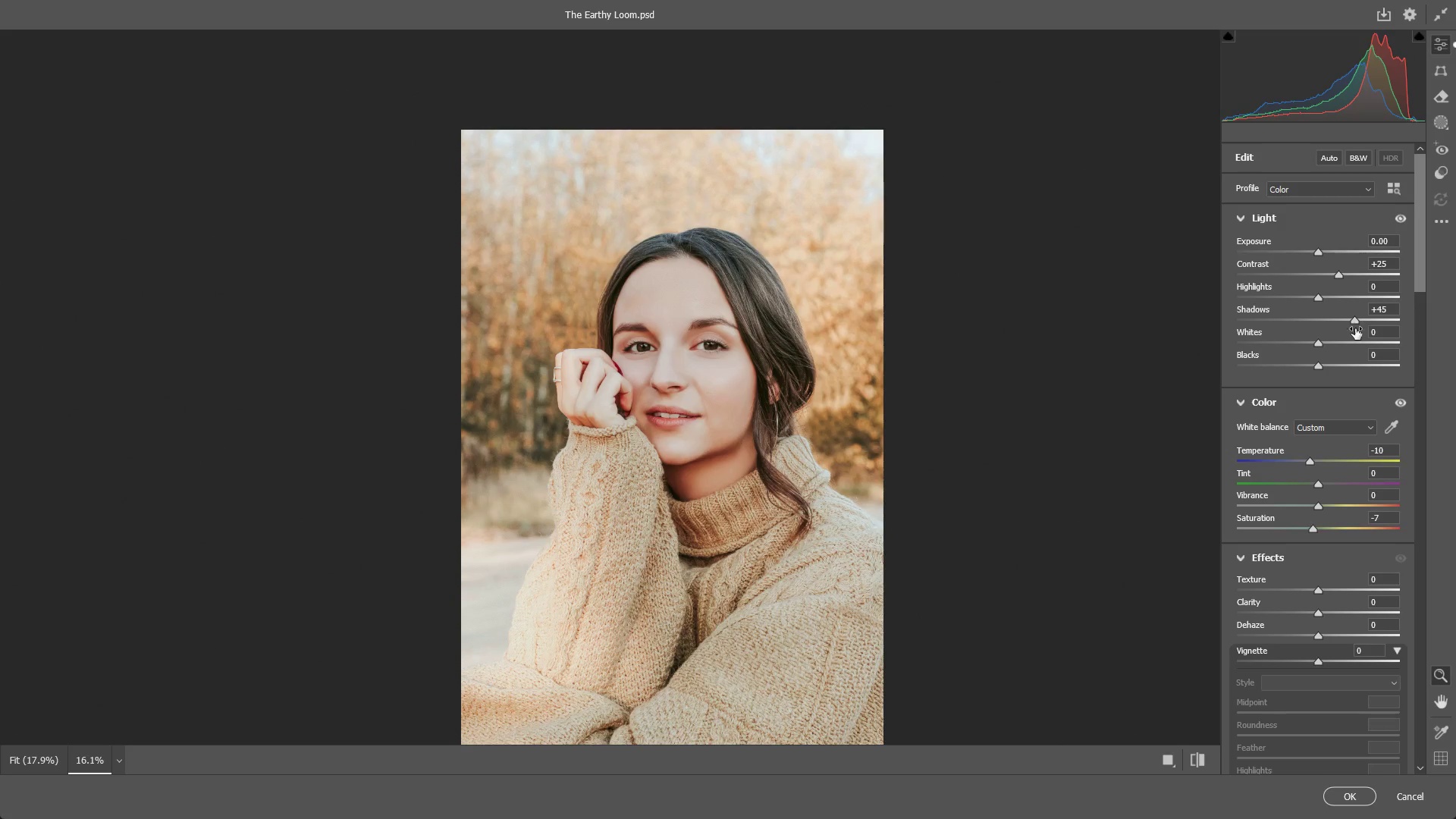 
key(Control+ControlLeft)
 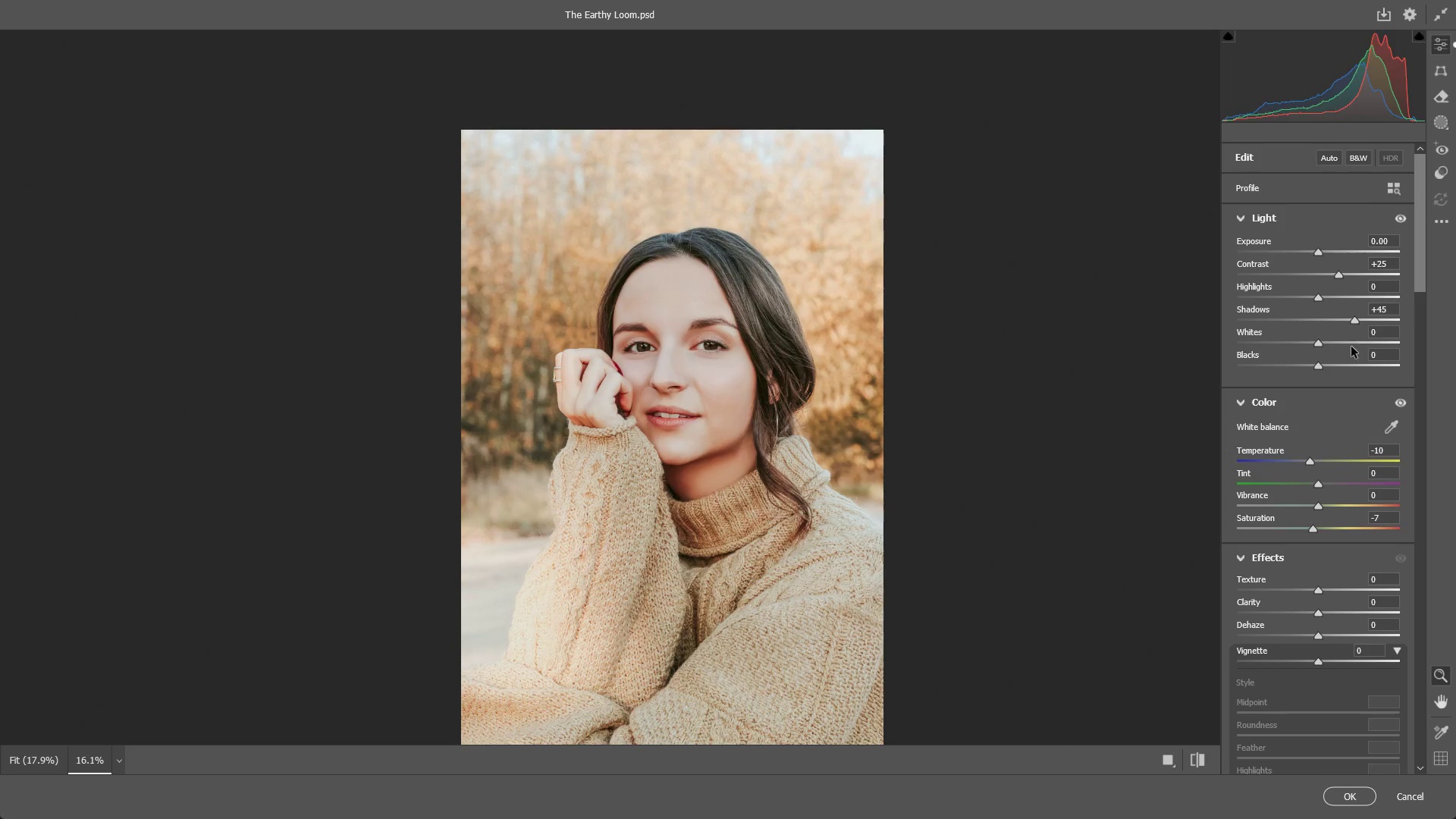 
key(Control+Z)
 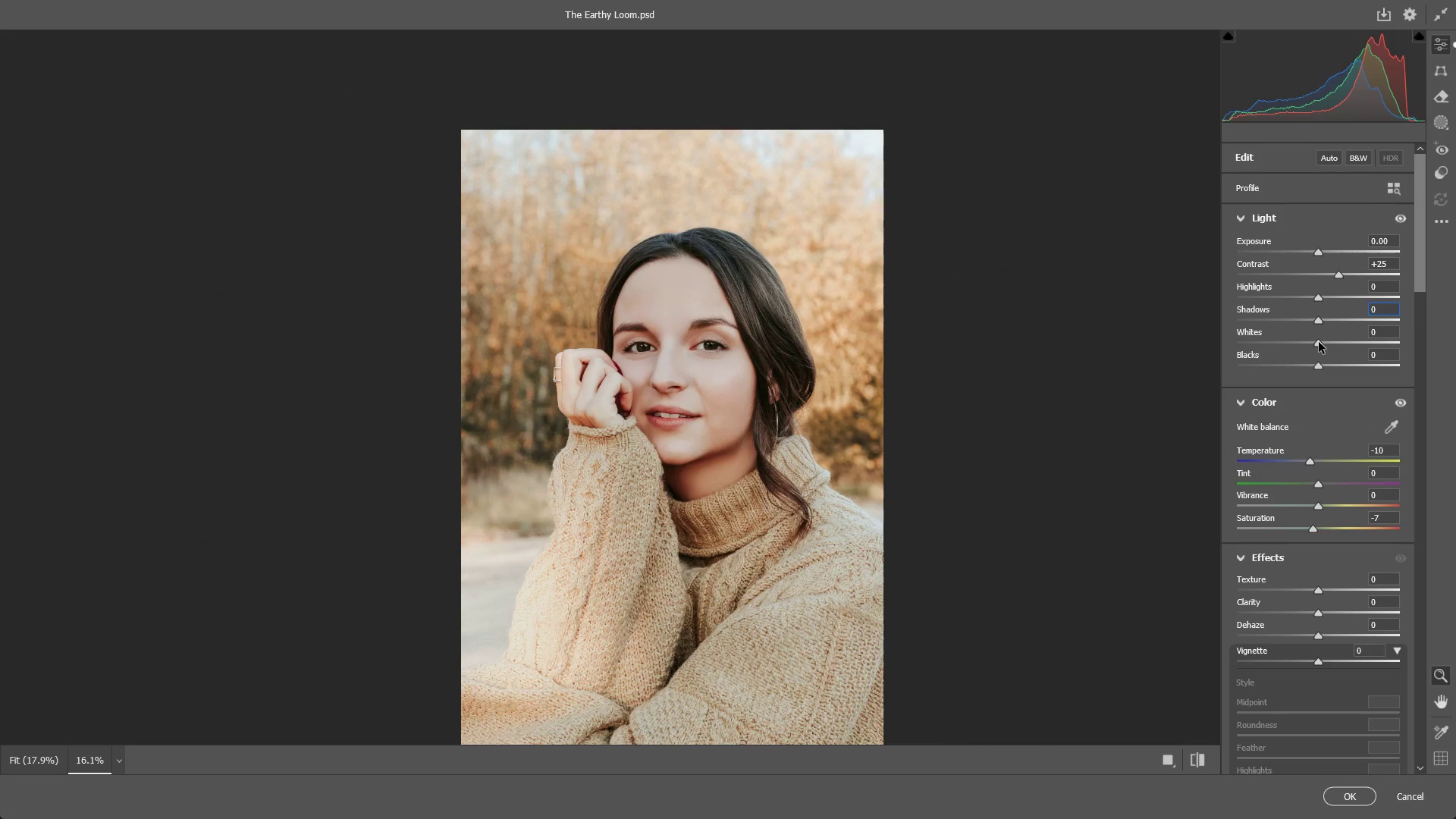 
left_click_drag(start_coordinate=[1319, 342], to_coordinate=[1344, 344])
 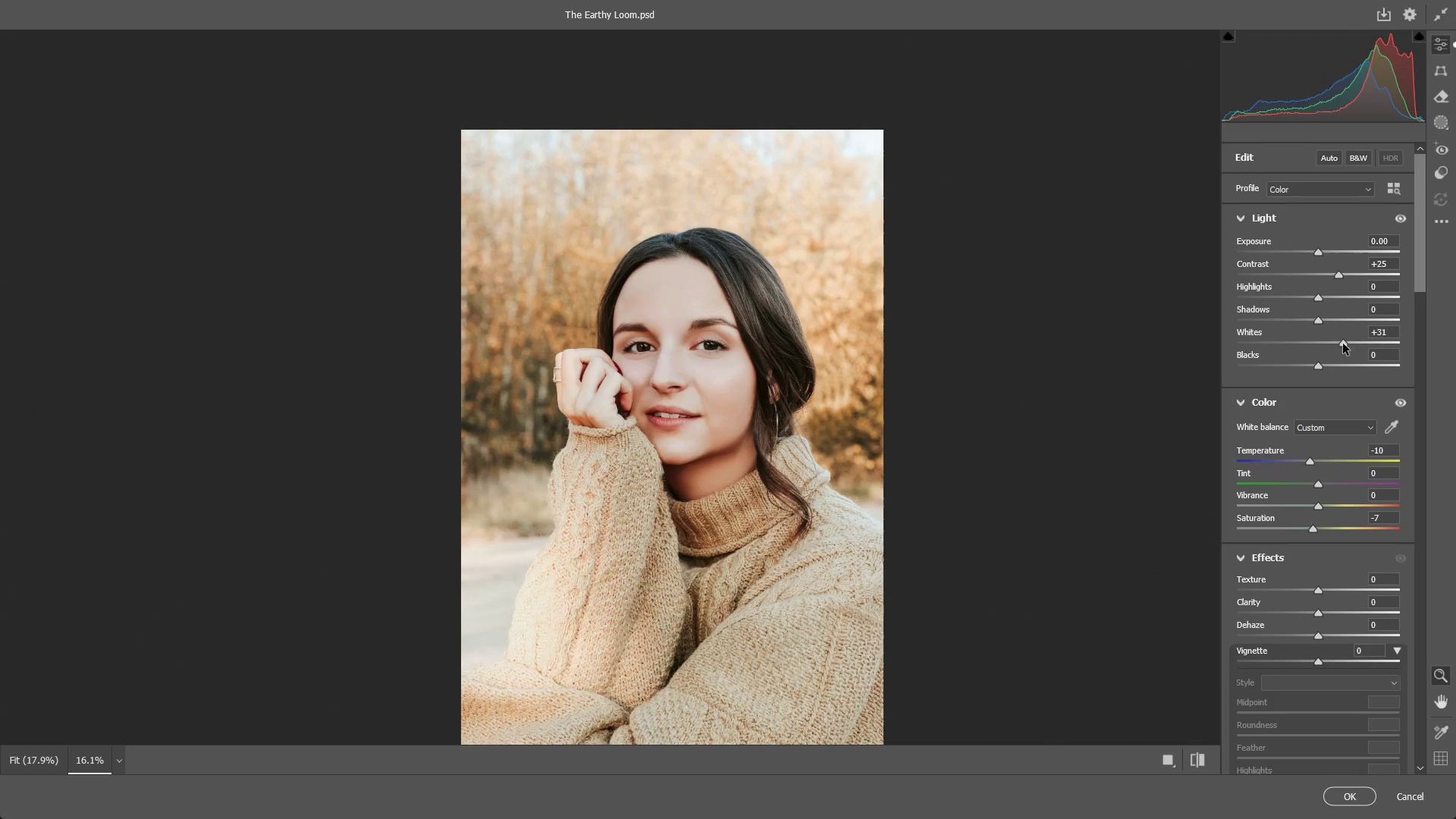 
key(Control+ControlLeft)
 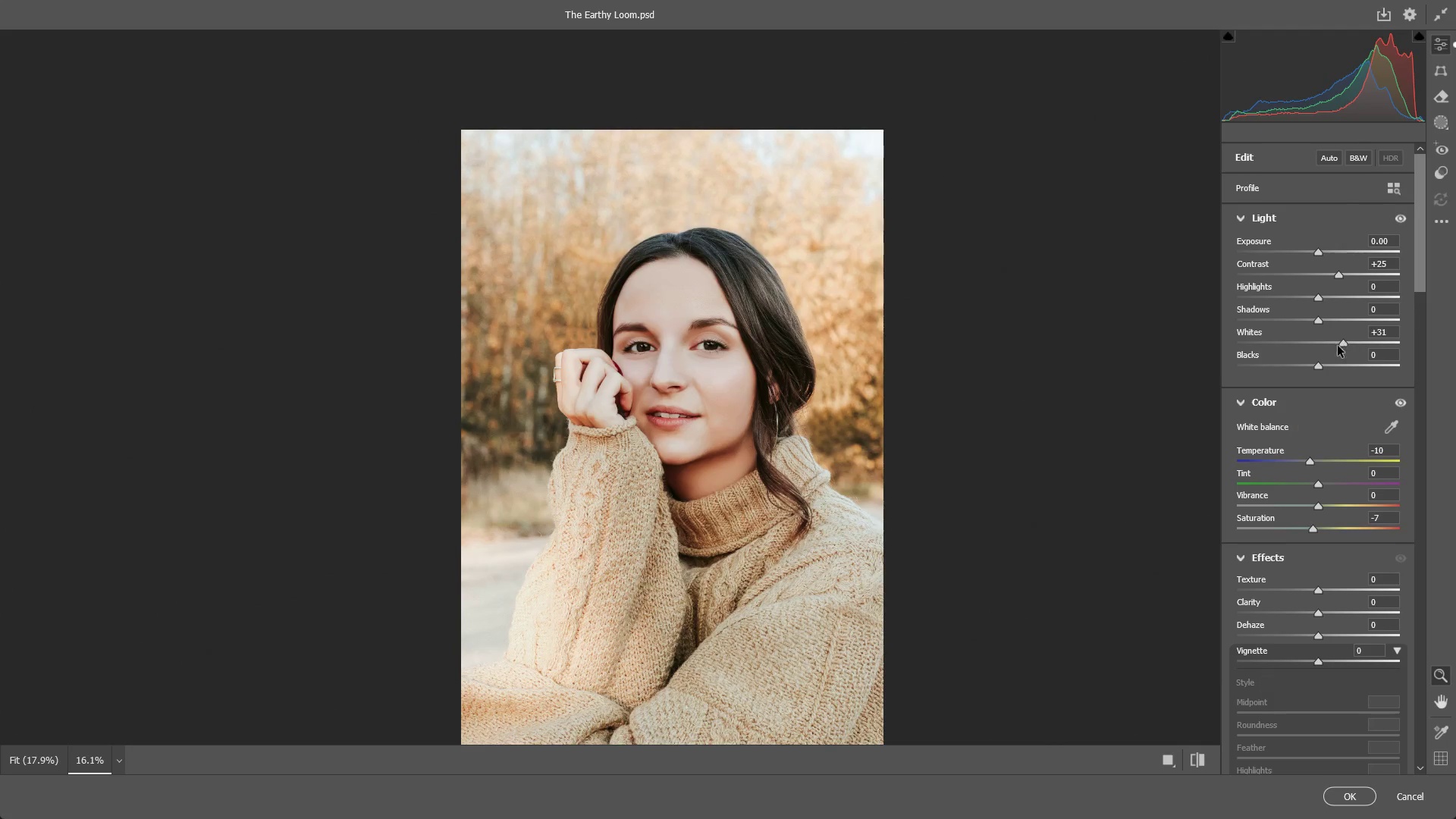 
key(Control+Z)
 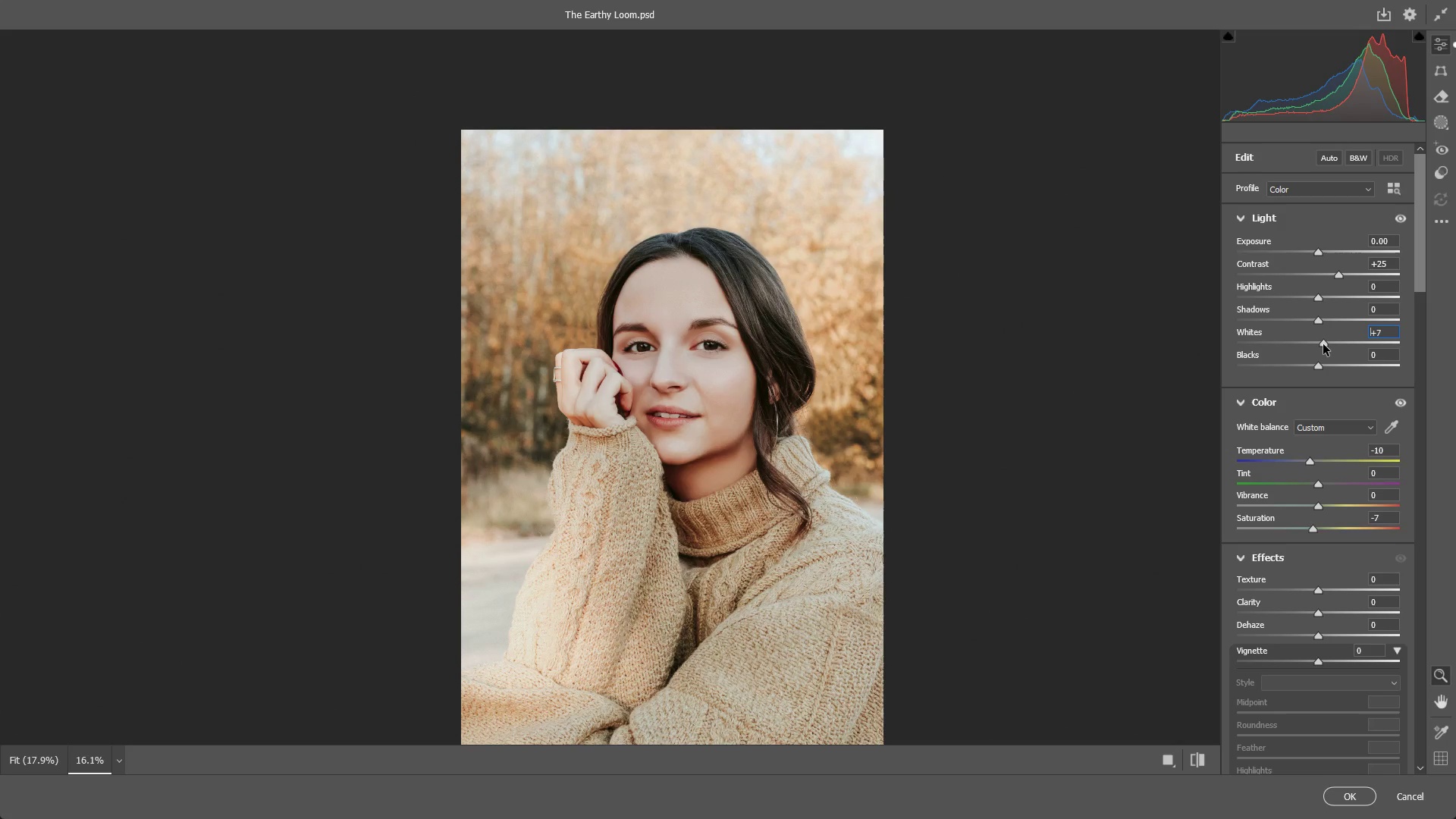 
left_click([1323, 344])
 